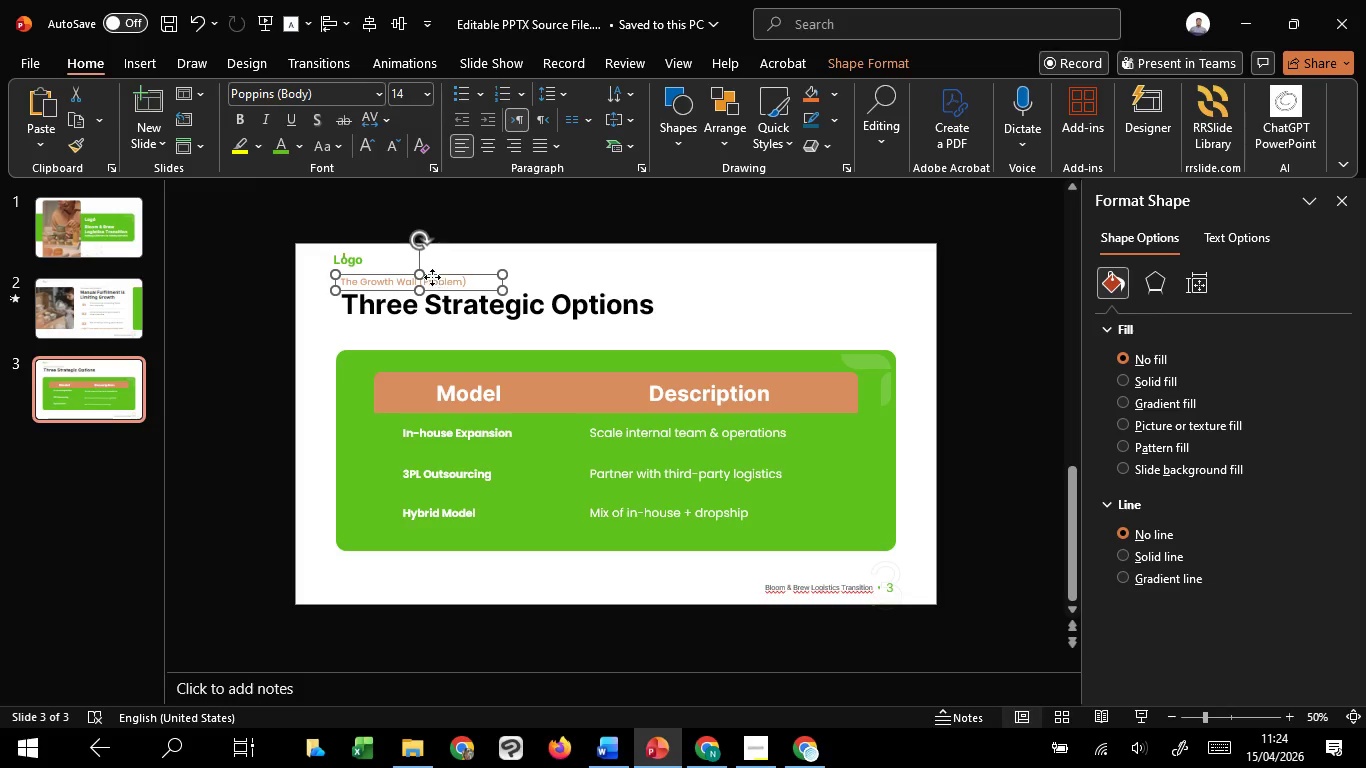 
left_click([432, 277])
 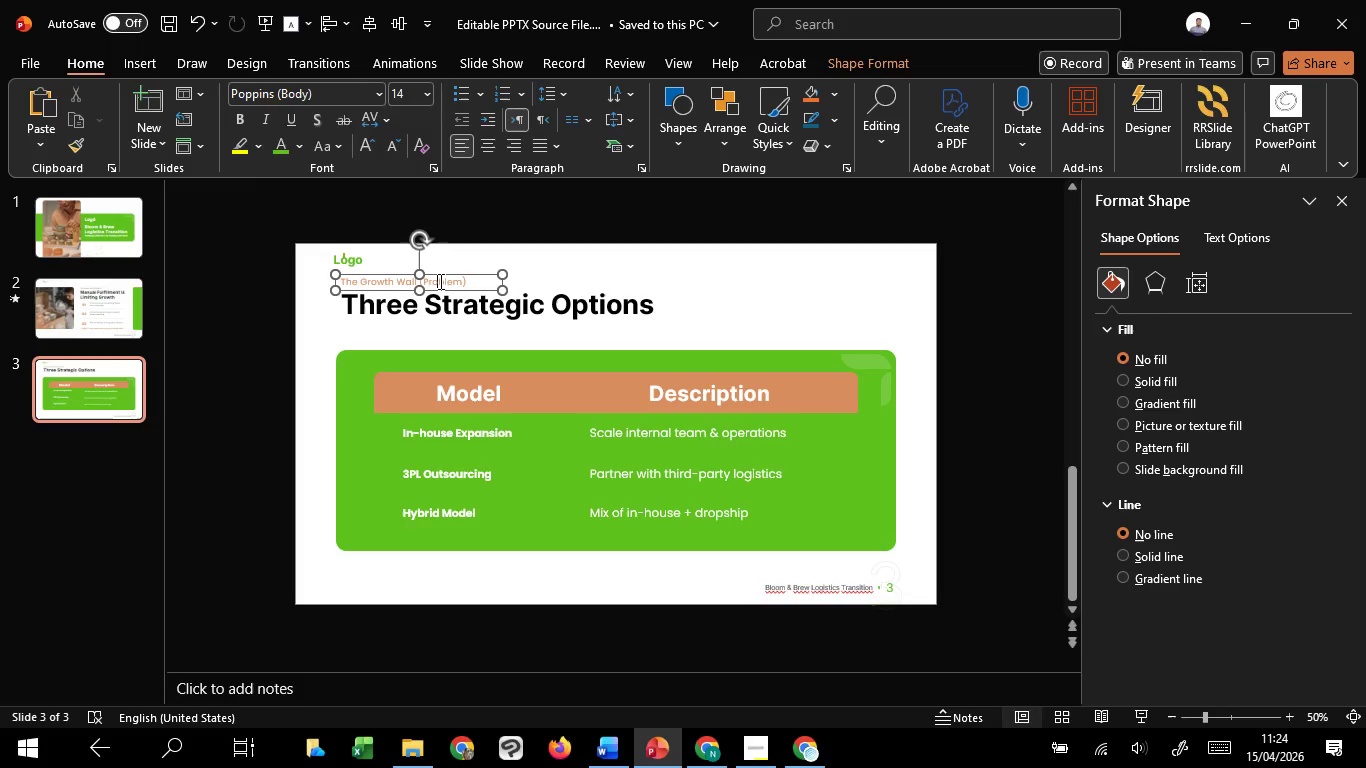 
key(Control+A)
 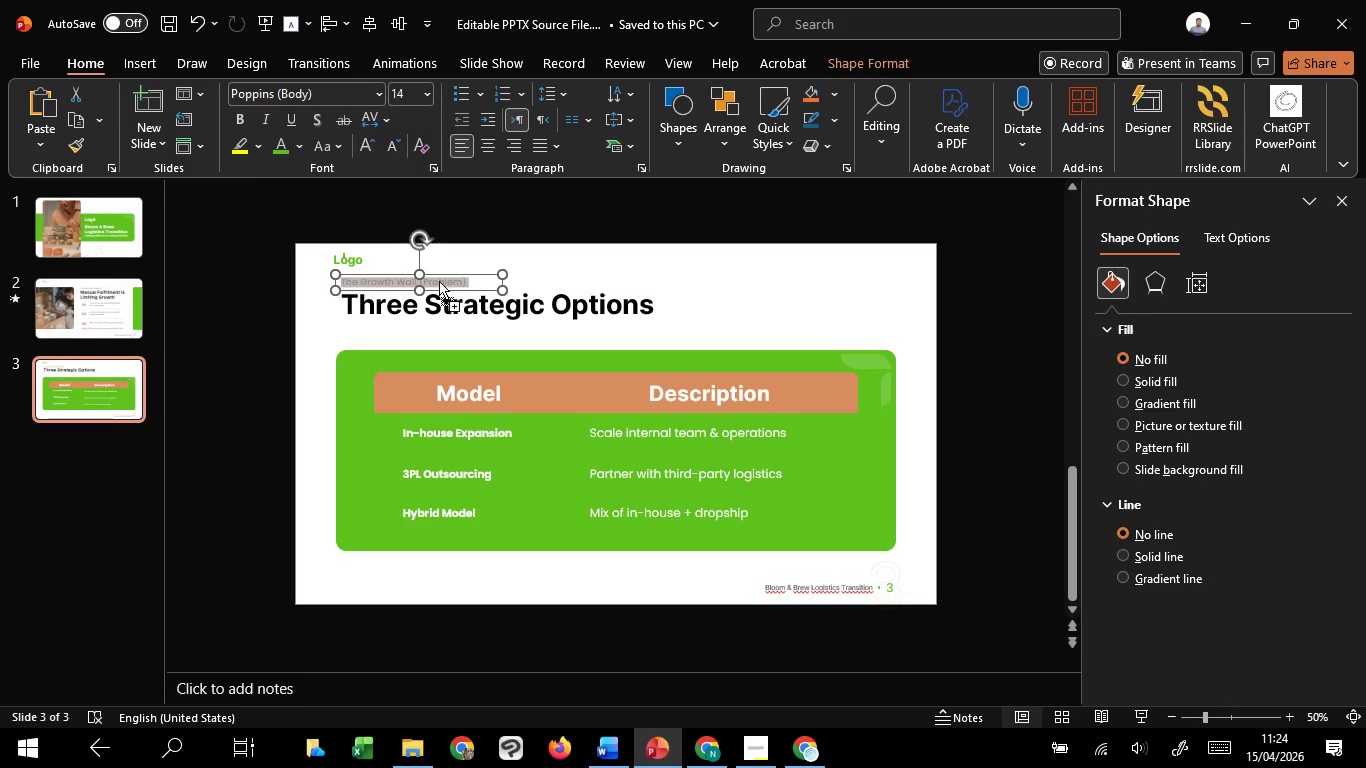 
right_click([439, 281])
 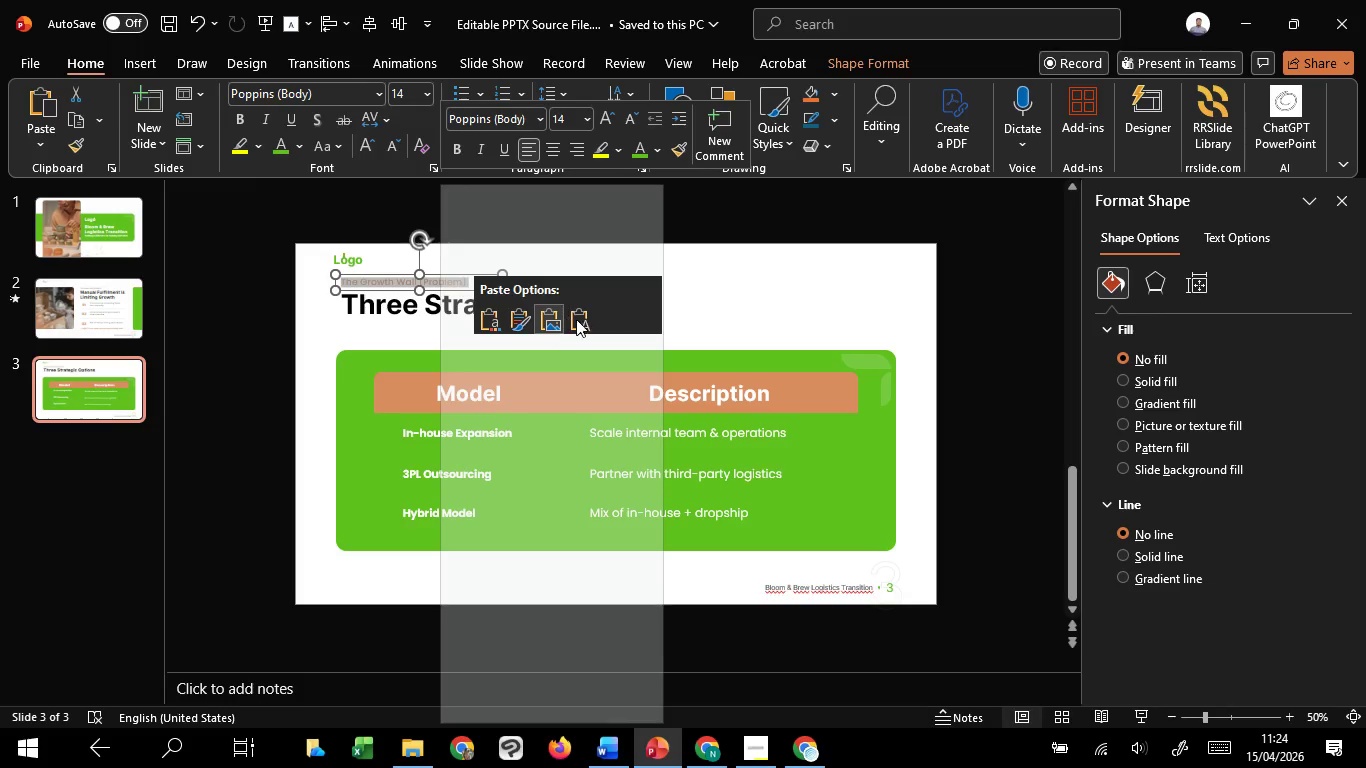 
left_click([578, 319])
 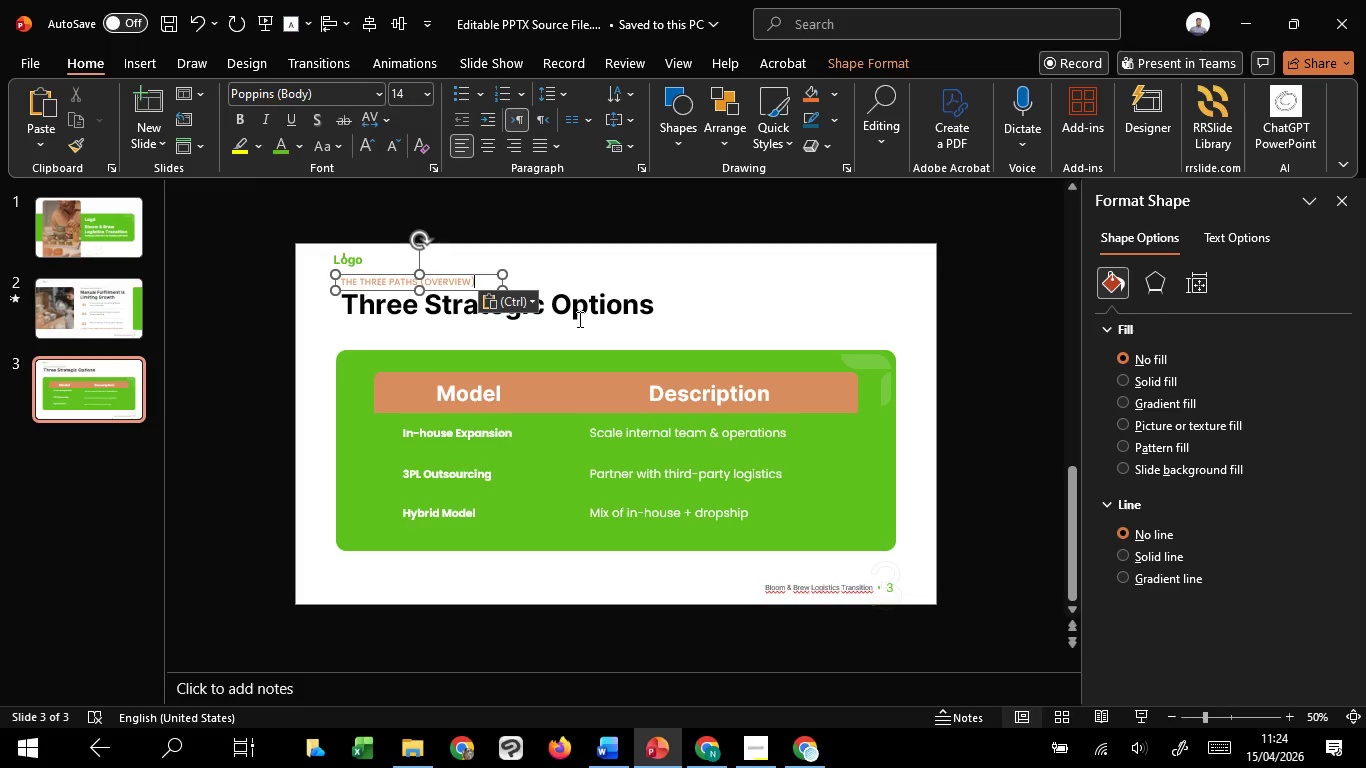 
hold_key(key=ShiftLeft, duration=0.91)
left_click([581, 313])
 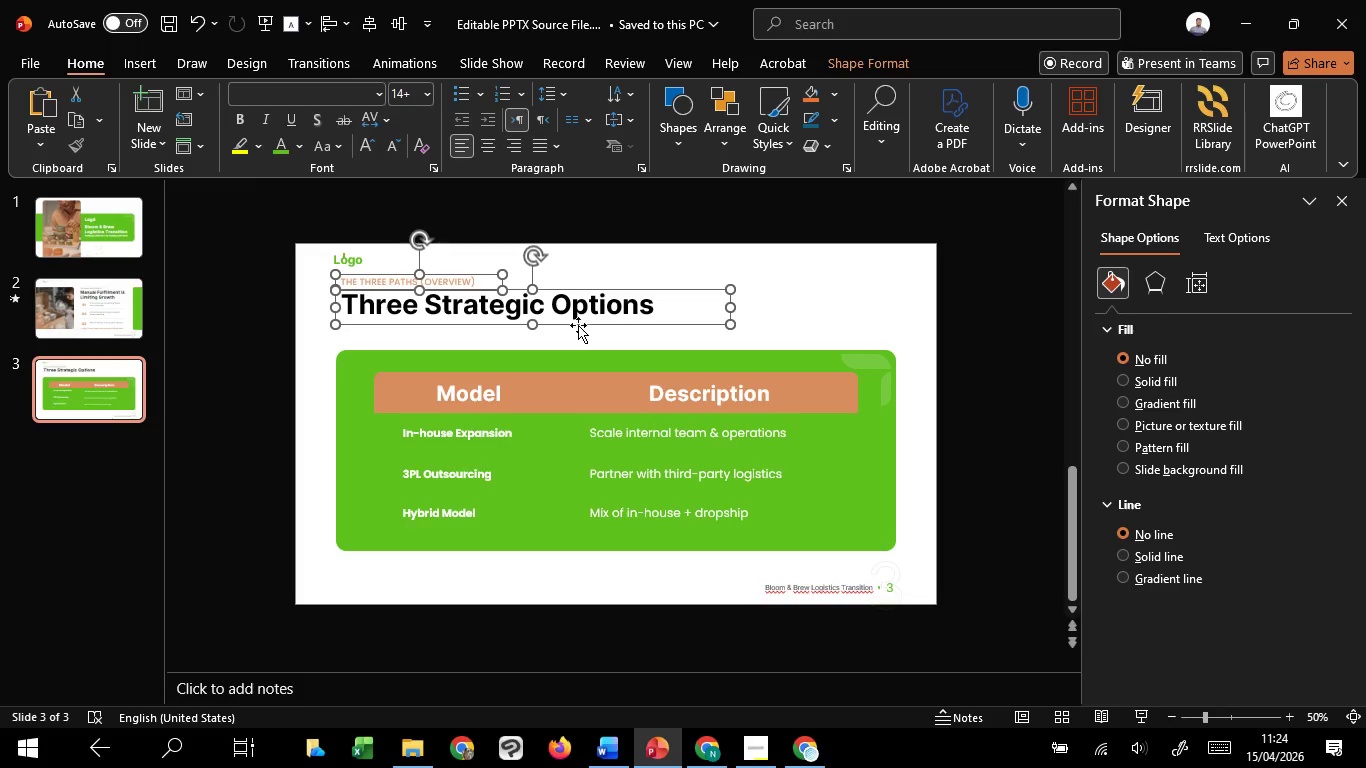 
left_click_drag(start_coordinate=[578, 325], to_coordinate=[576, 342])
 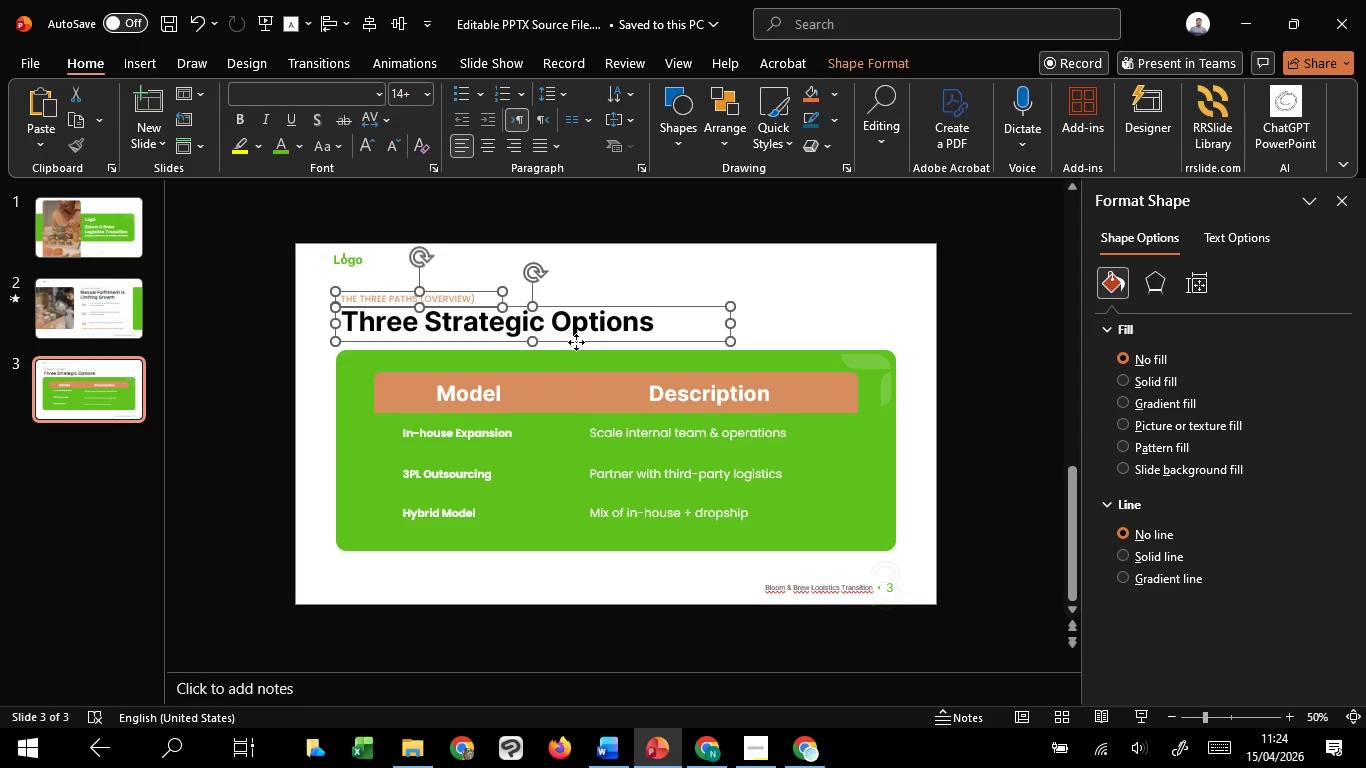 
hold_key(key=ShiftLeft, duration=1.52)
 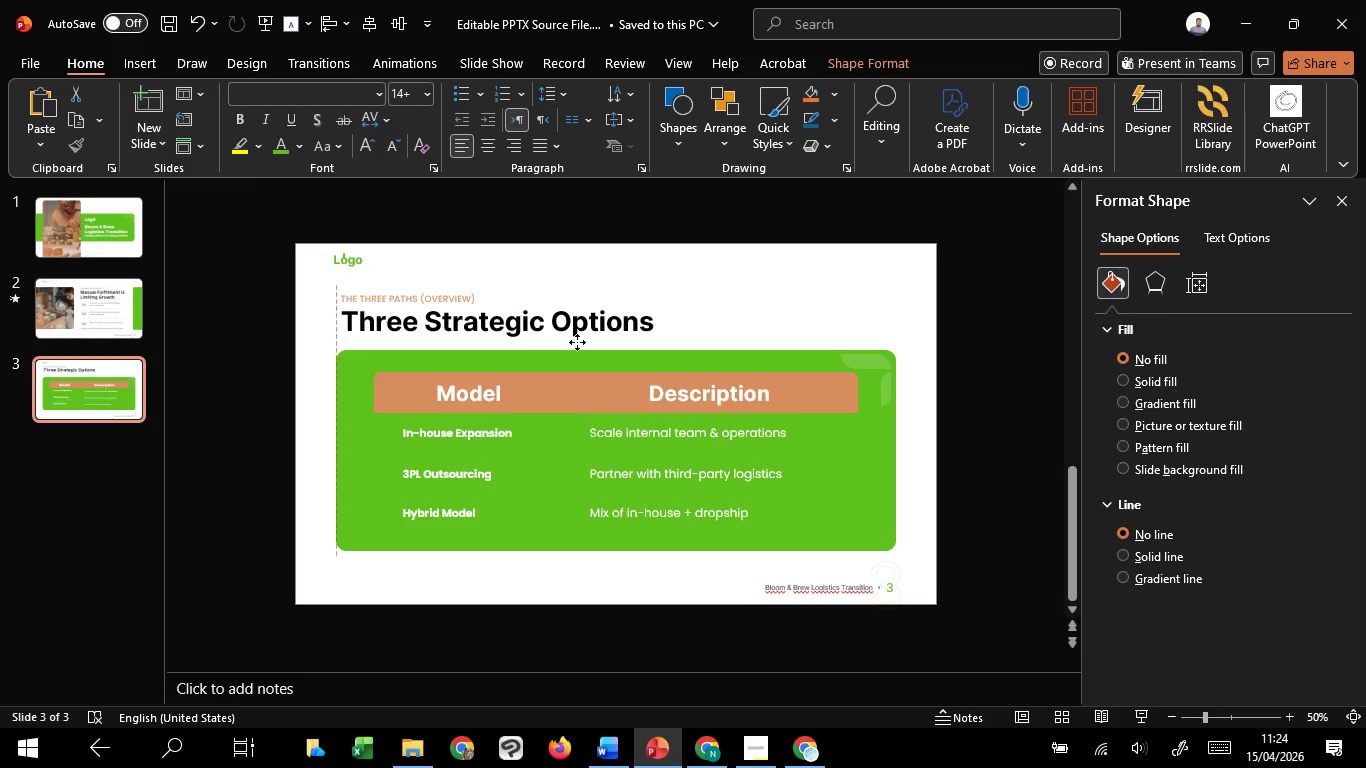 
hold_key(key=ShiftLeft, duration=1.51)
 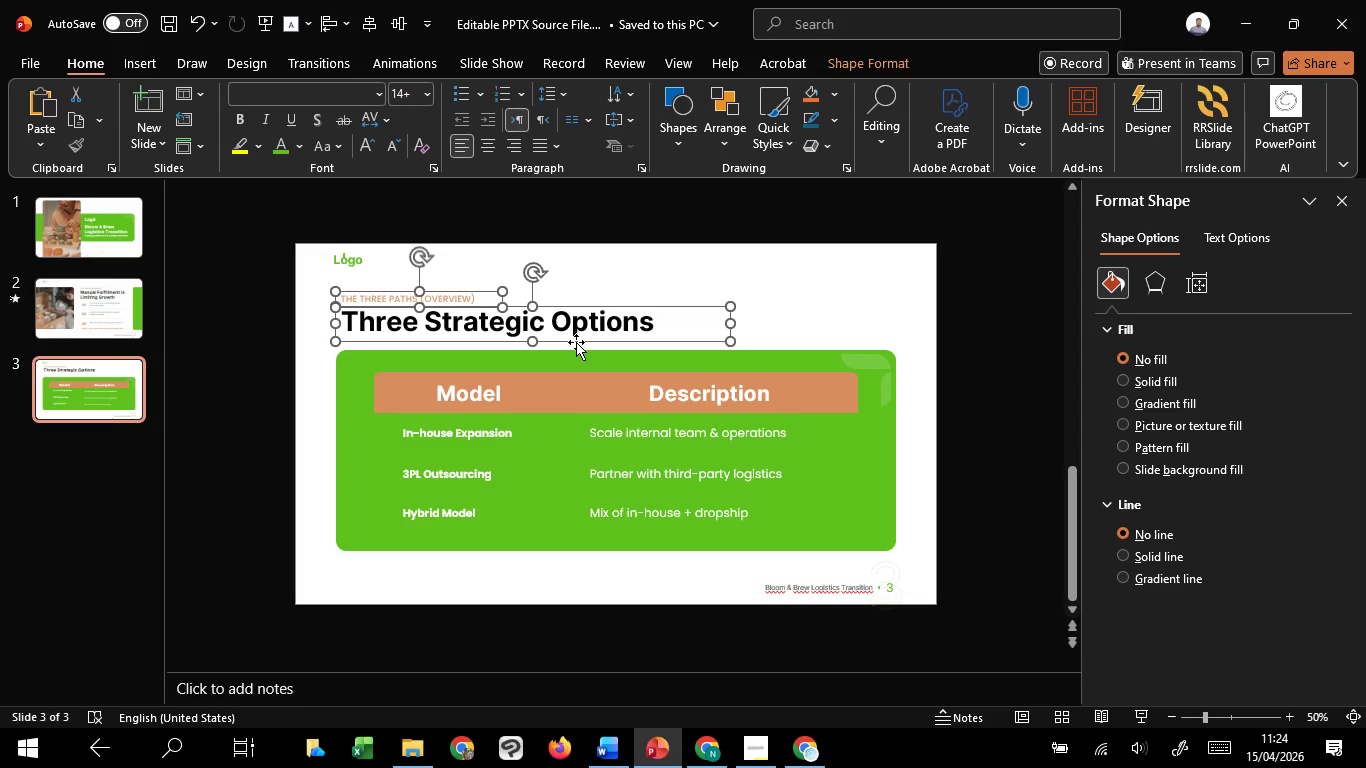 
key(Shift+ShiftLeft)
 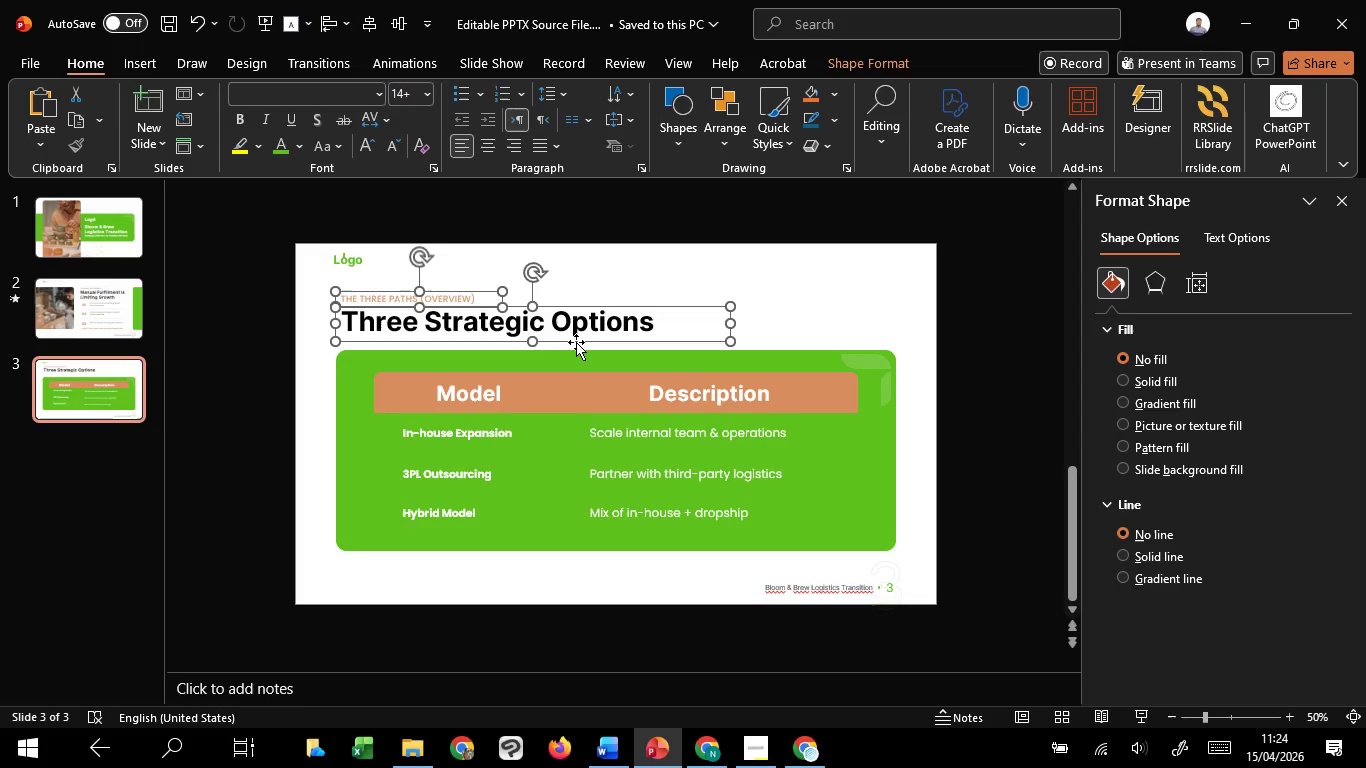 
key(Shift+ShiftLeft)
 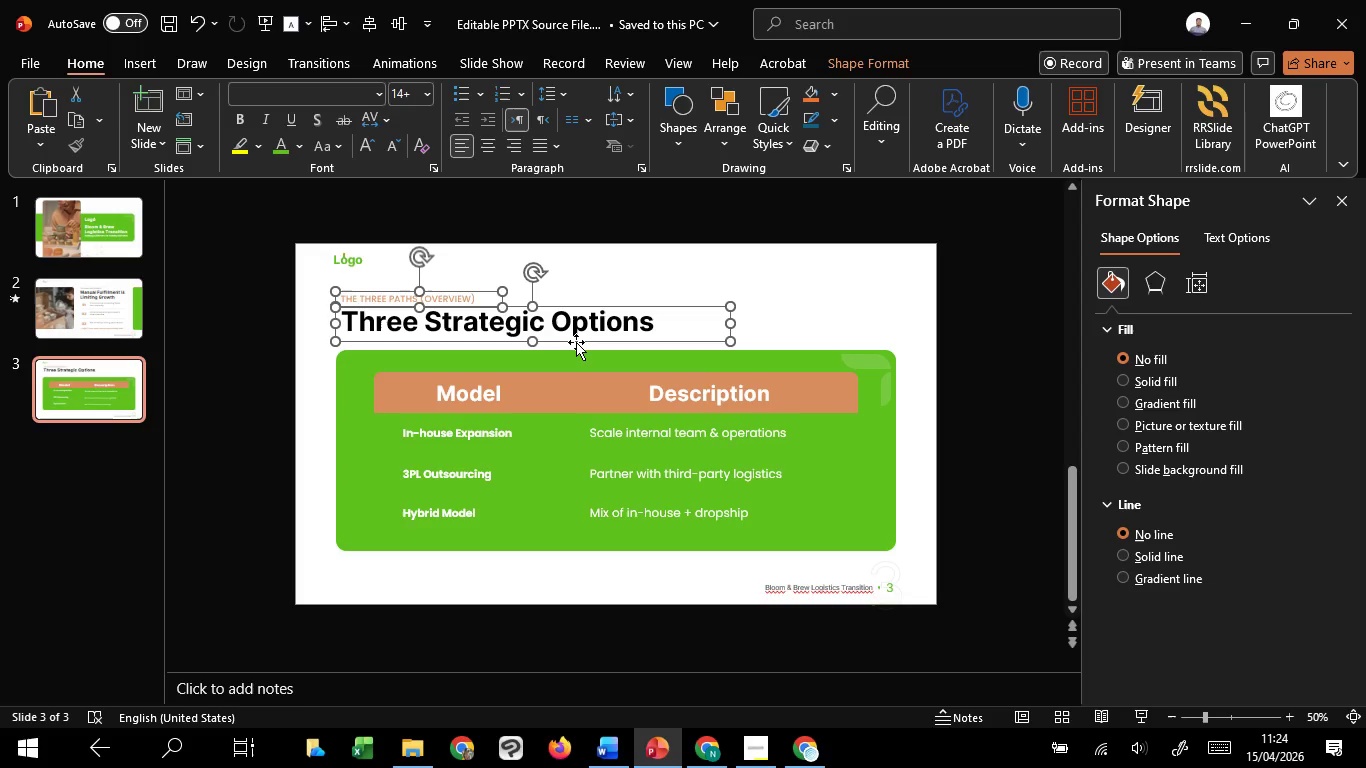 
key(Shift+ShiftLeft)
 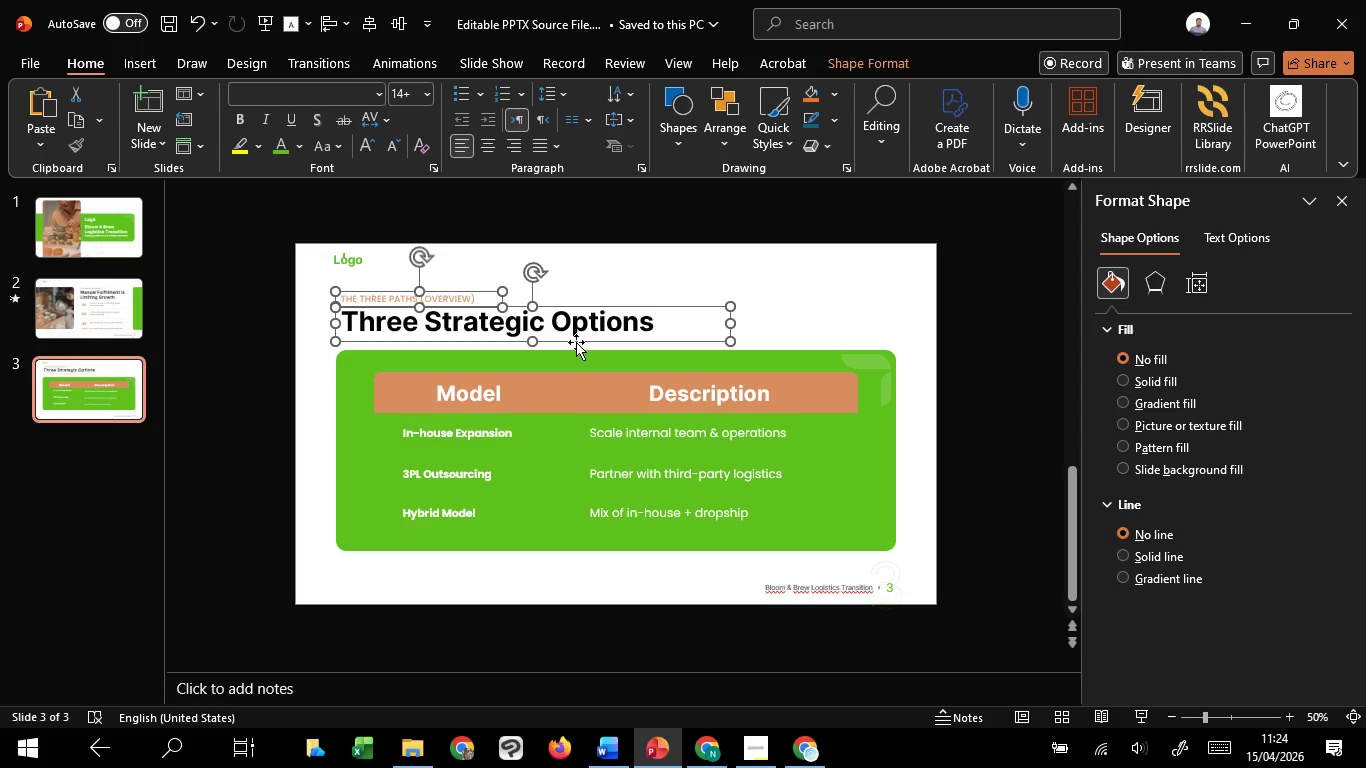 
hold_key(key=ShiftLeft, duration=1.52)
 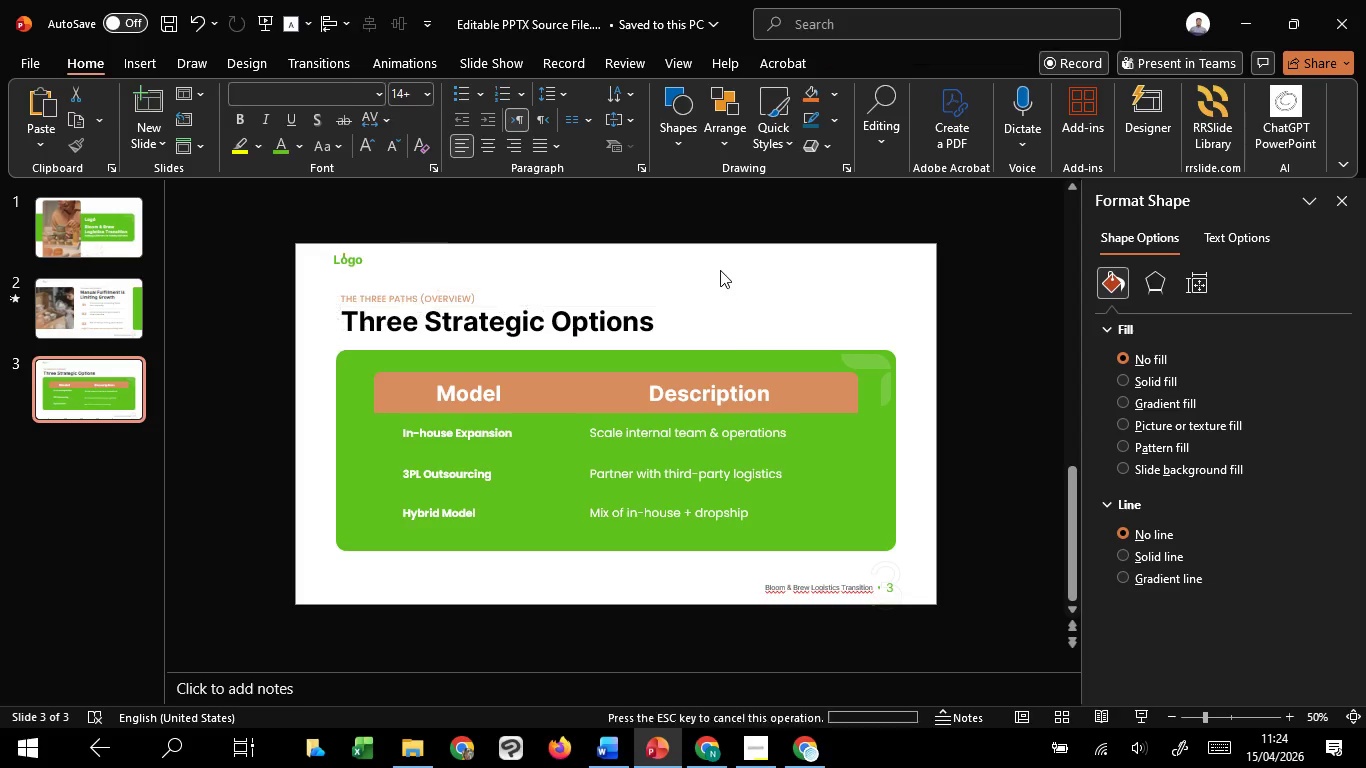 
hold_key(key=ShiftLeft, duration=0.38)
 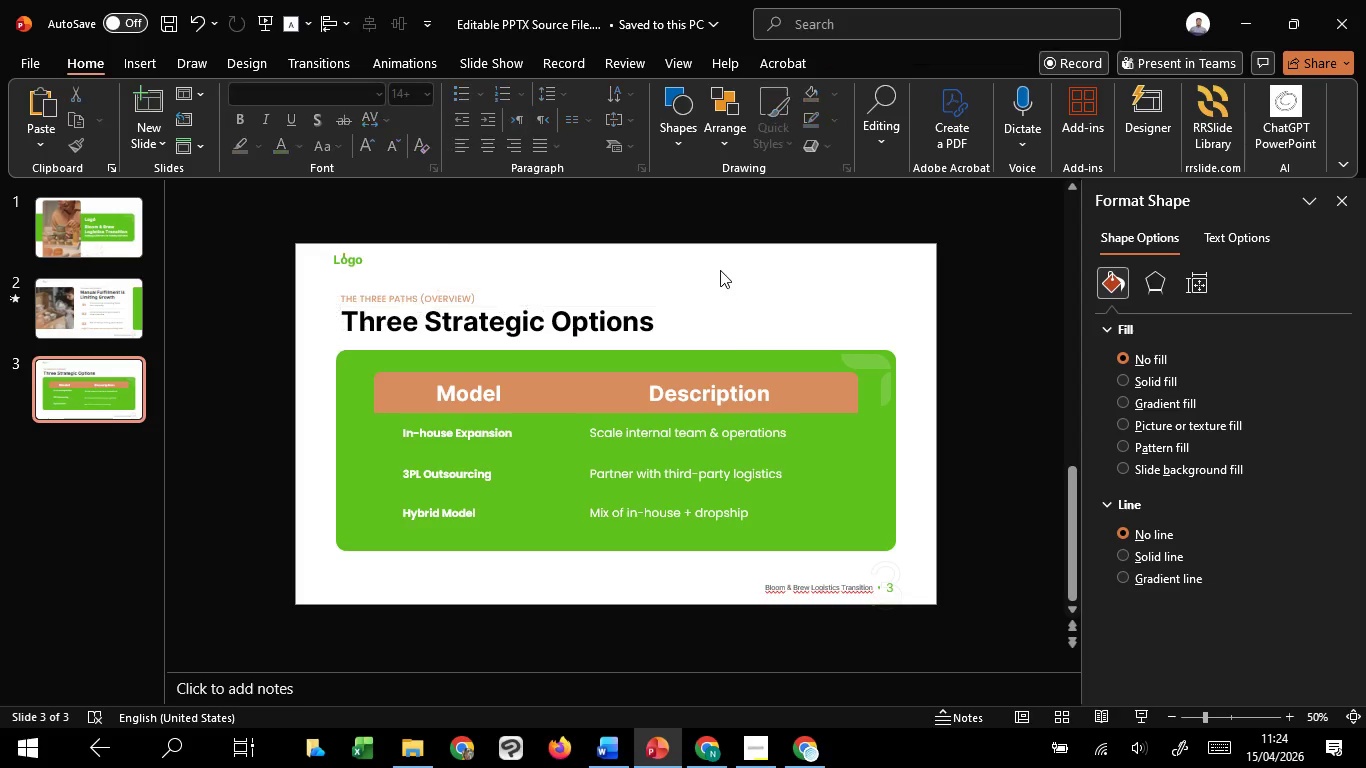 
left_click([720, 270])
 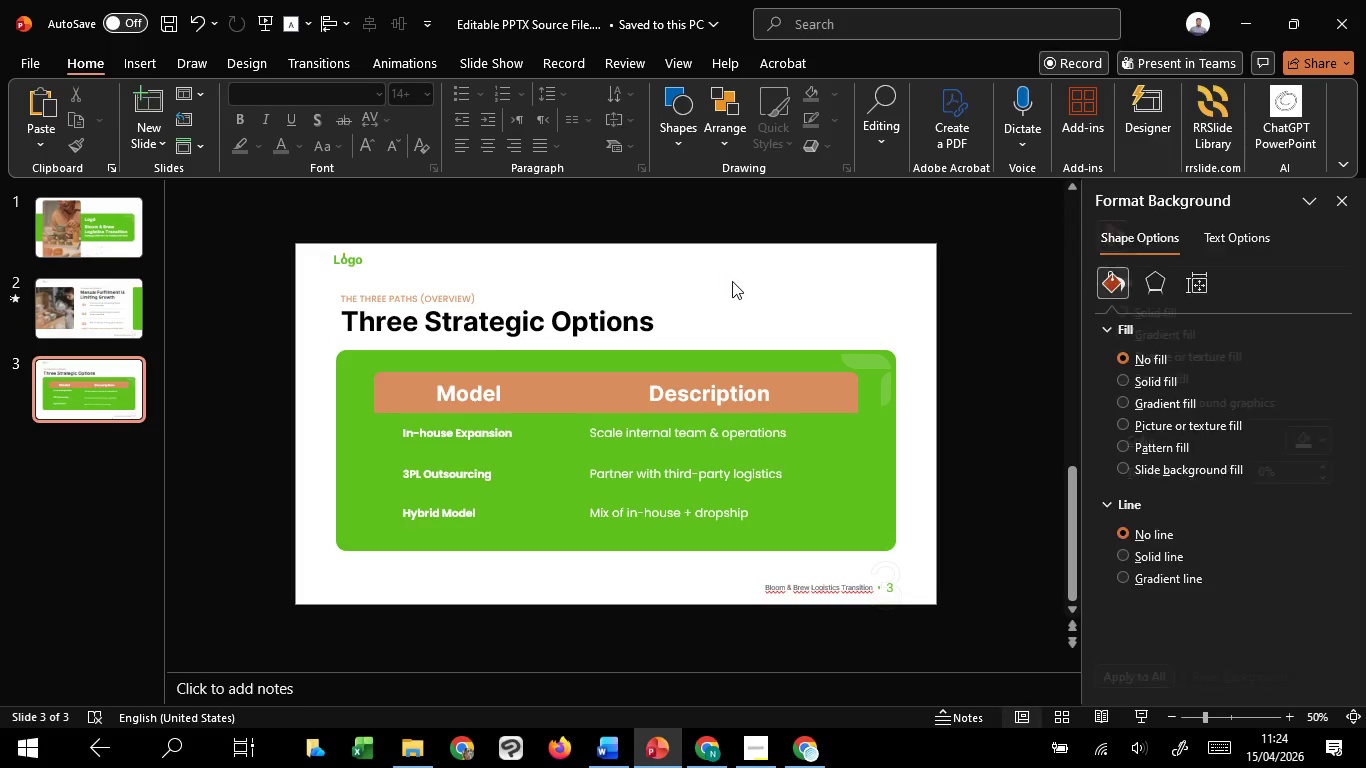 
scroll: coordinate [733, 282], scroll_direction: up, amount: 2.0
 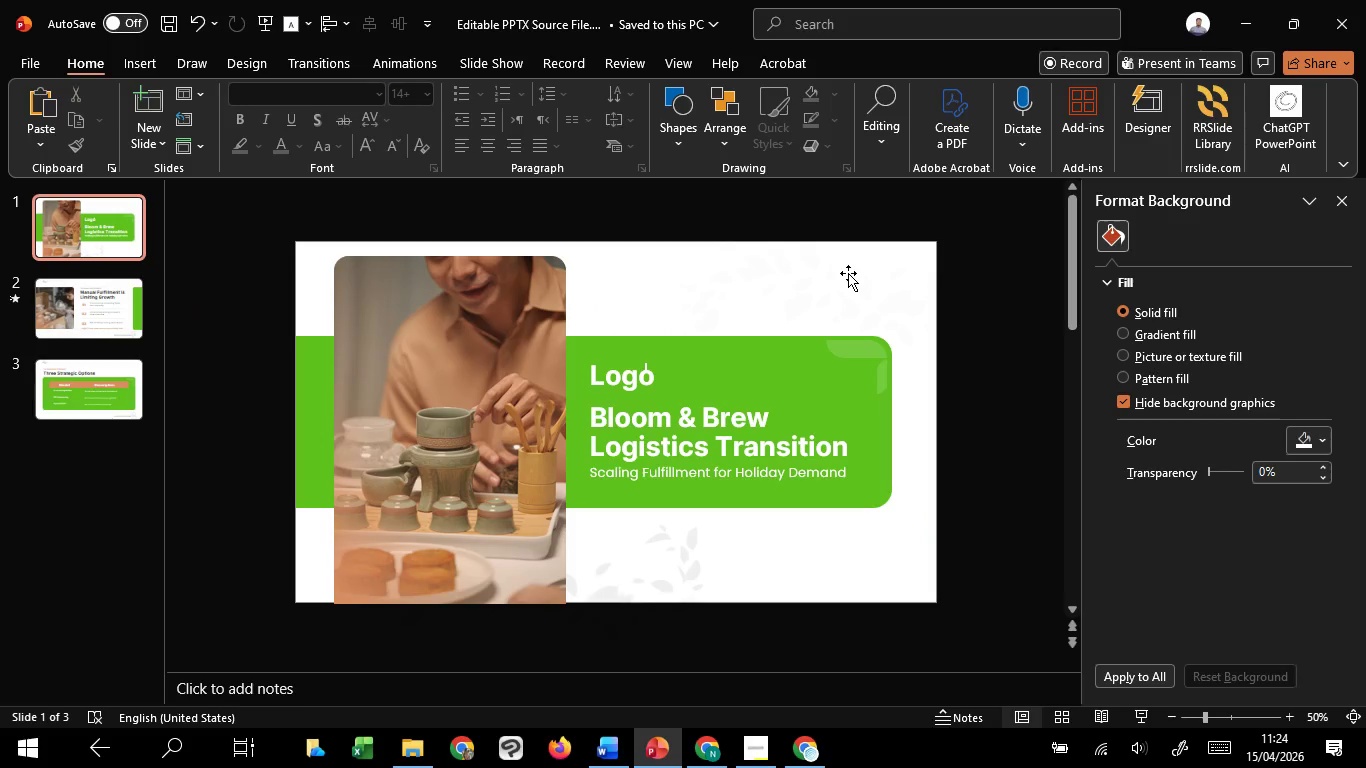 
left_click([848, 273])
 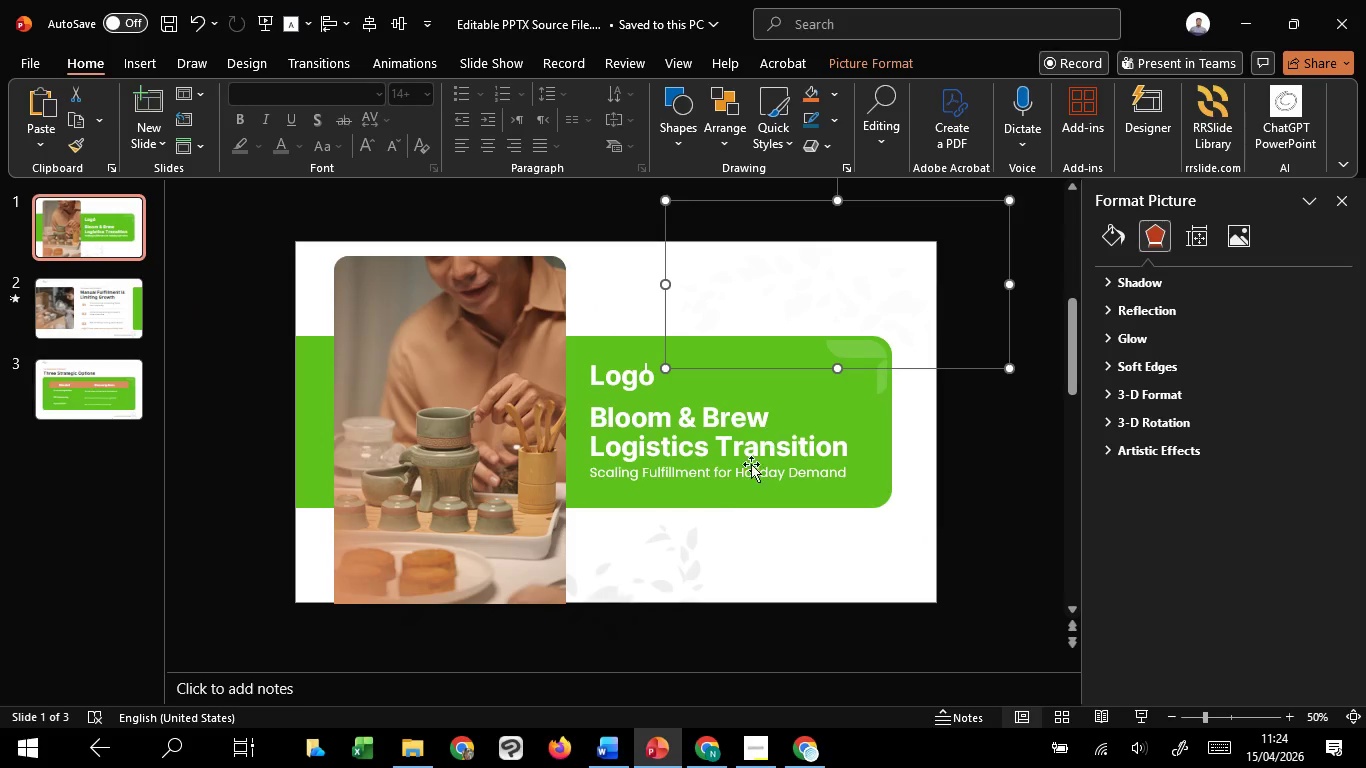 
hold_key(key=ShiftLeft, duration=0.58)
left_click([688, 558])
 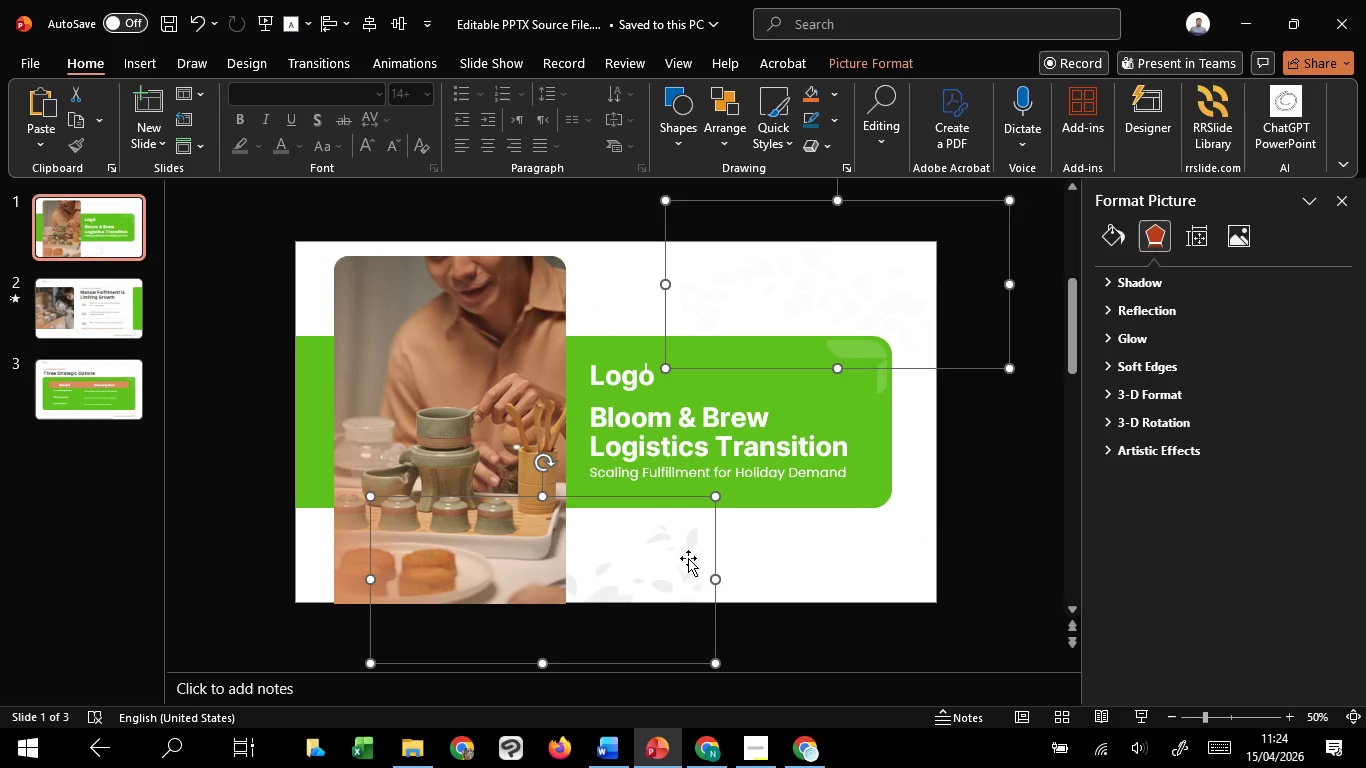 
key(Control+C)
 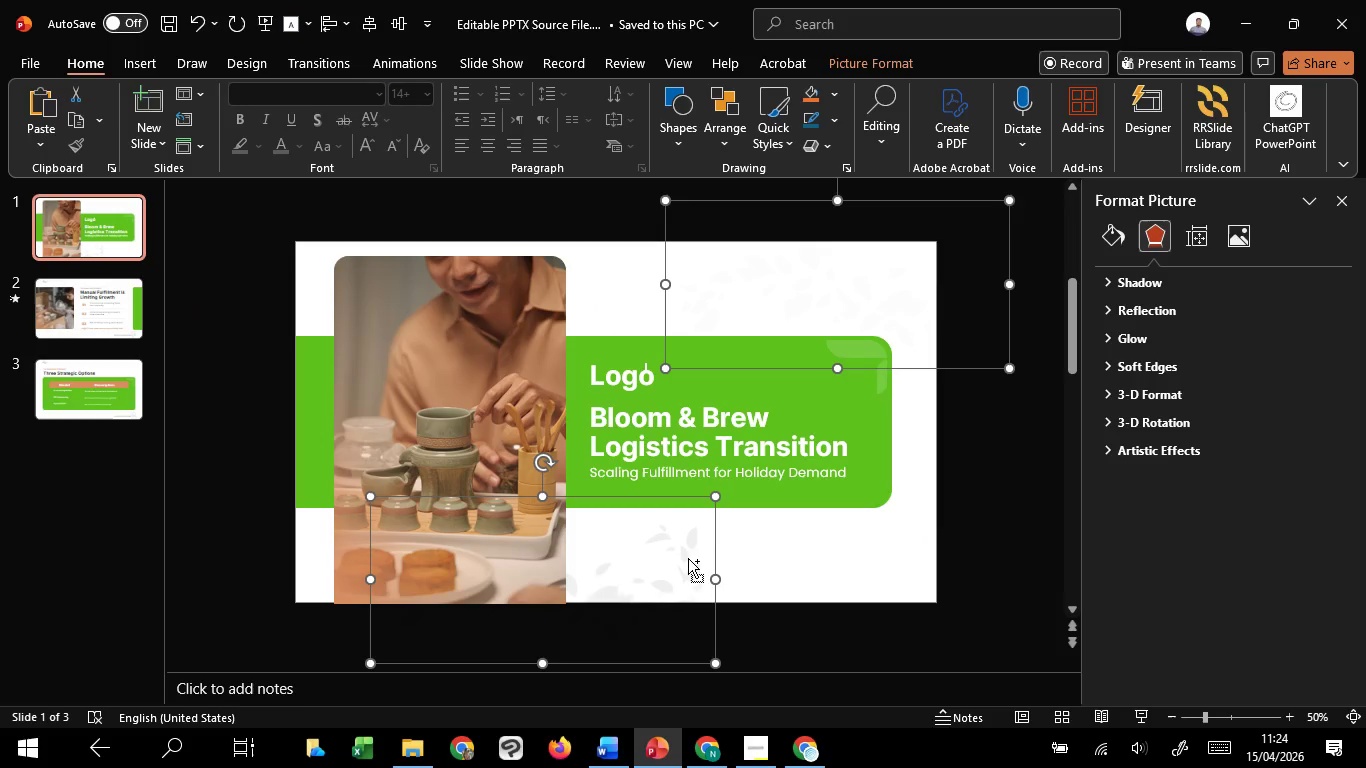 
key(Control+C)
 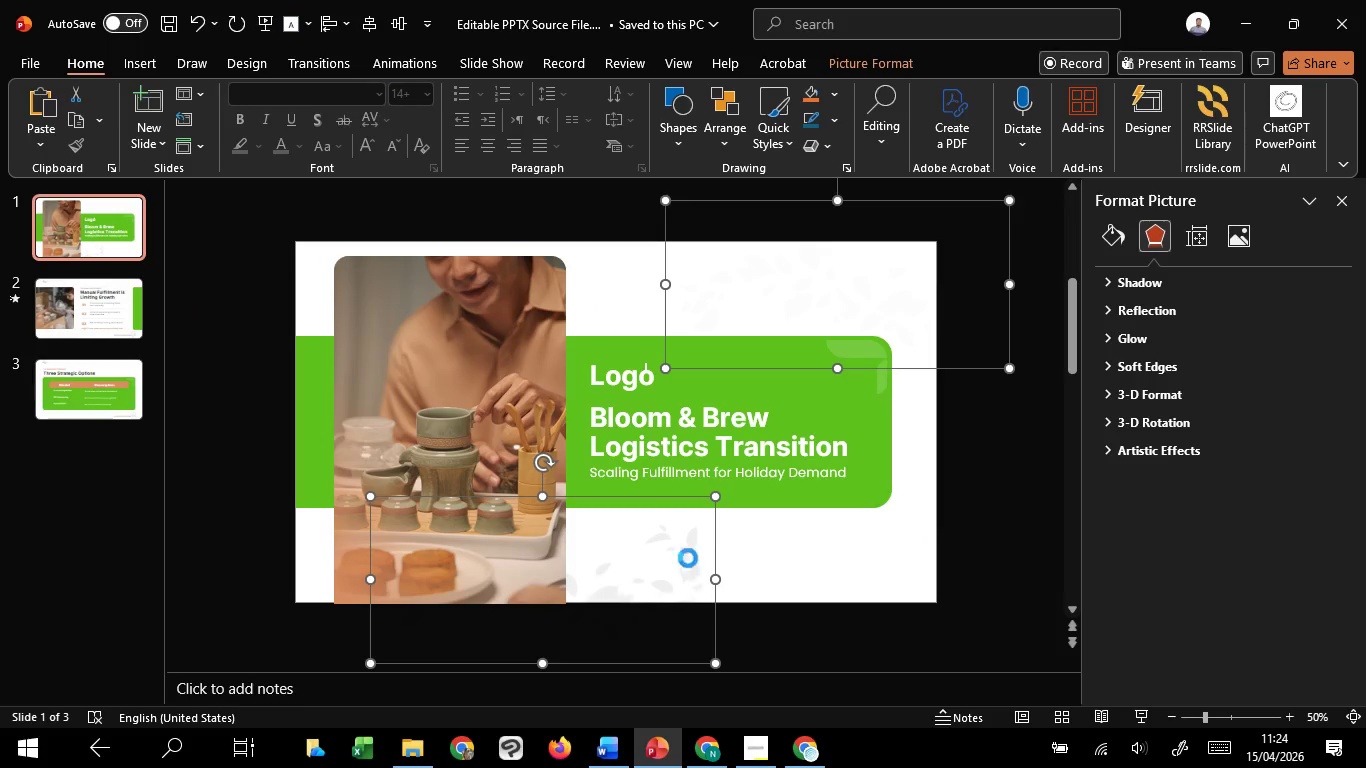 
key(Control+C)
 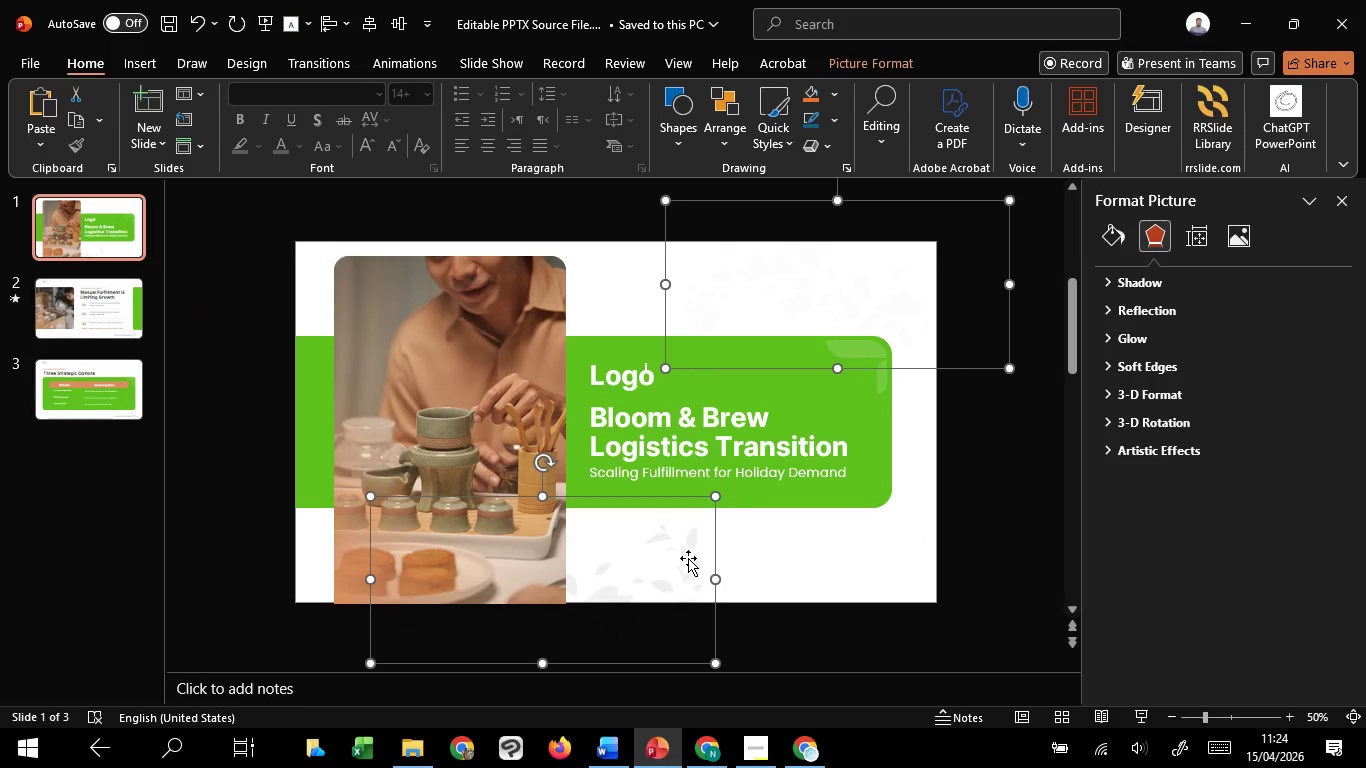 
scroll: coordinate [688, 558], scroll_direction: down, amount: 2.0
 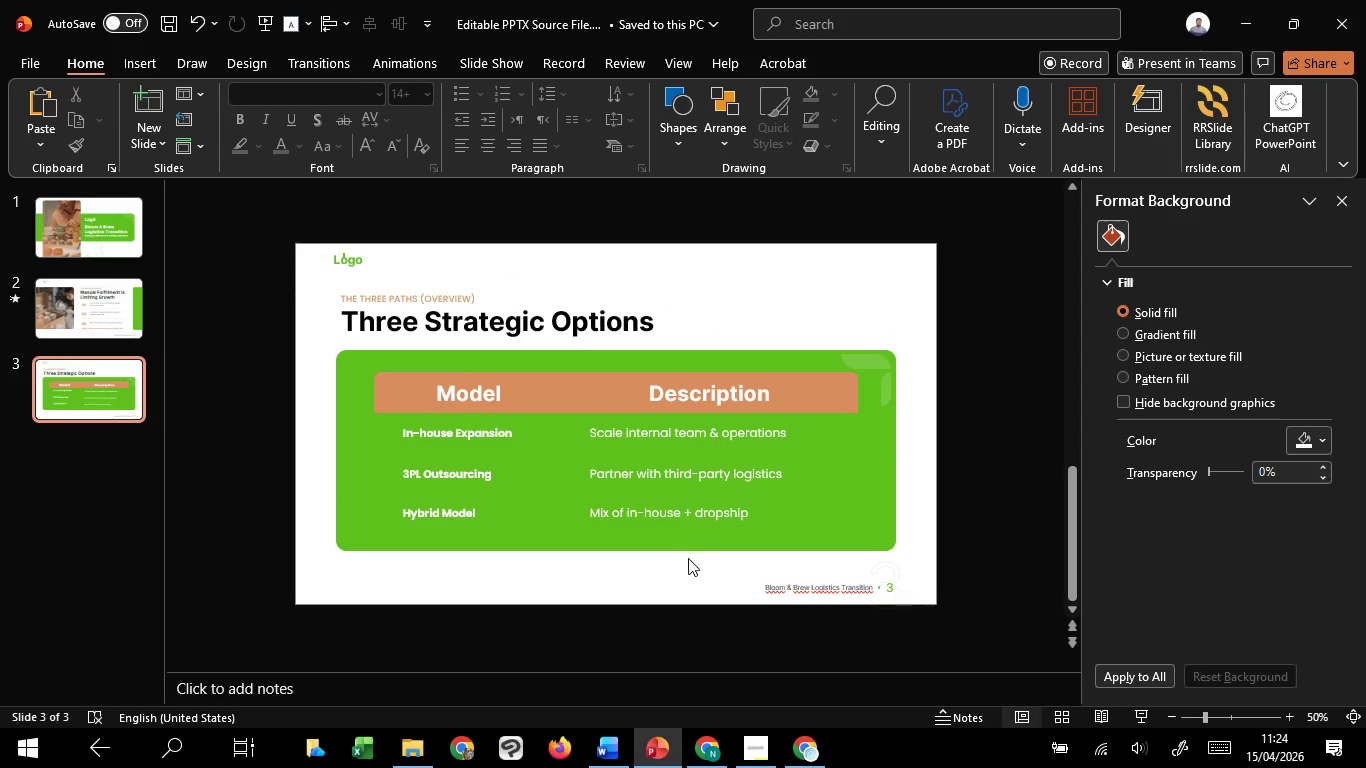 
key(Control+V)
 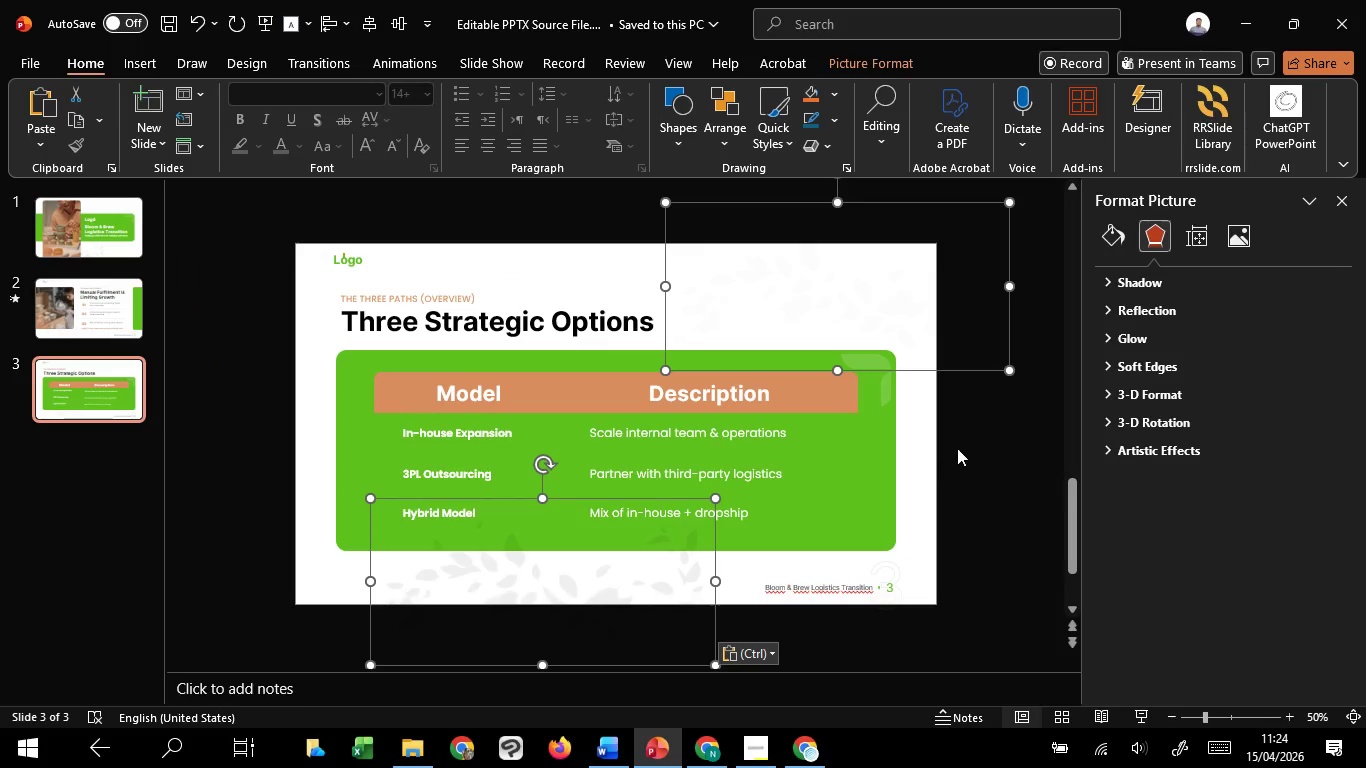 
left_click([957, 448])
 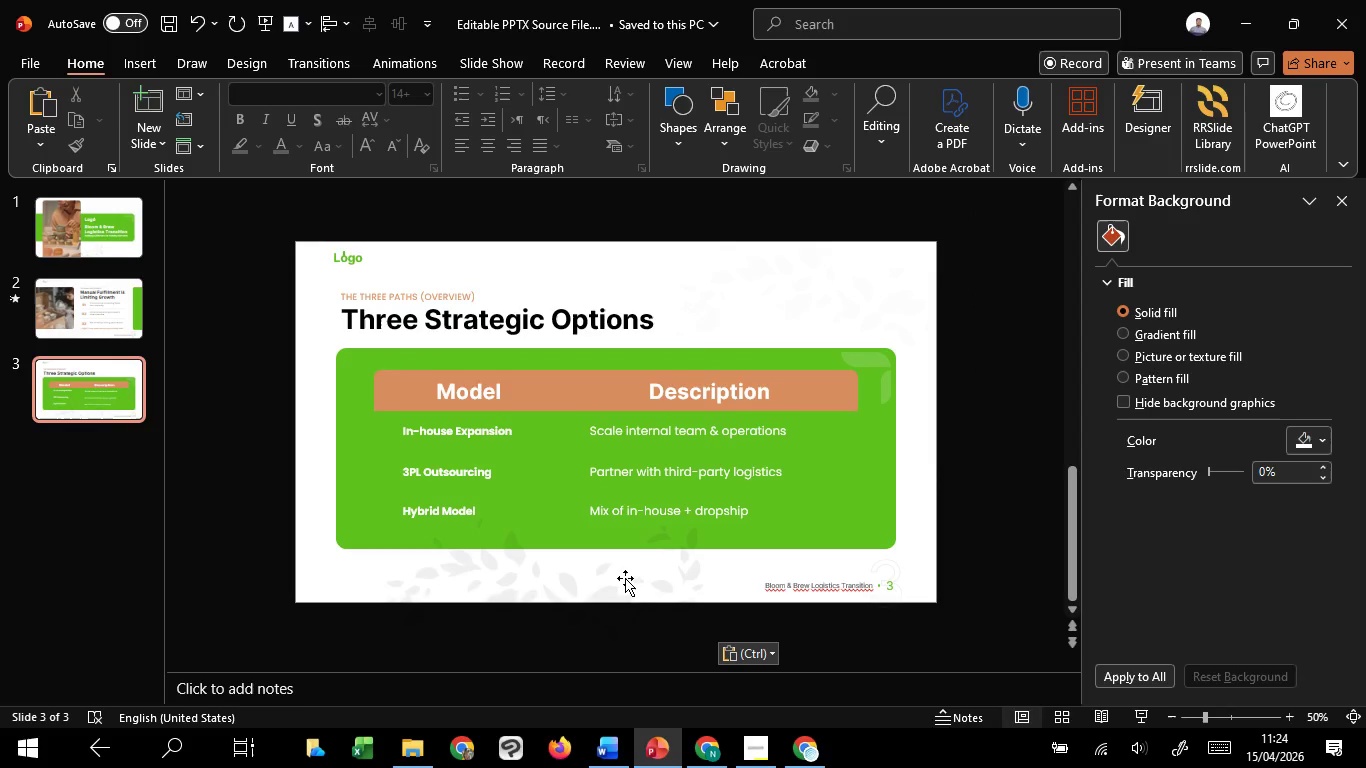 
left_click([625, 578])
 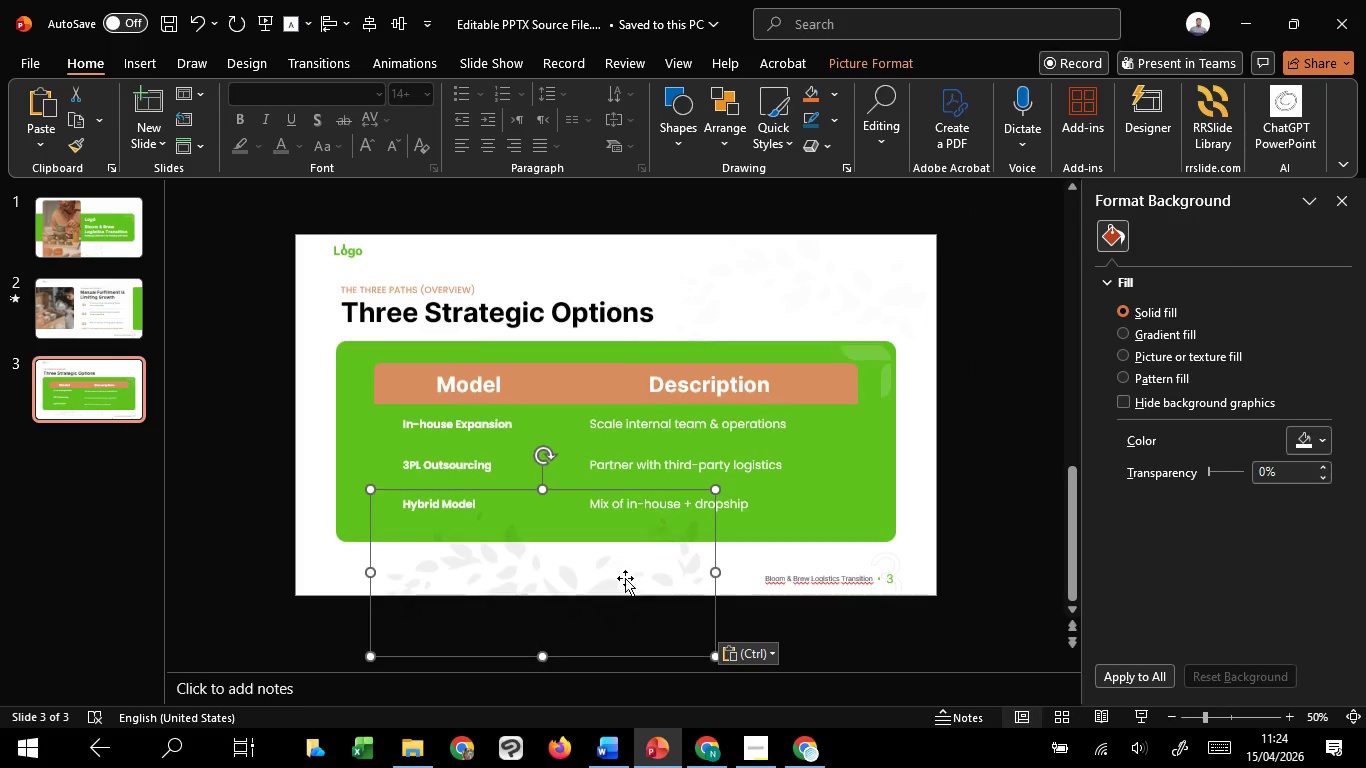 
right_click([625, 578])
 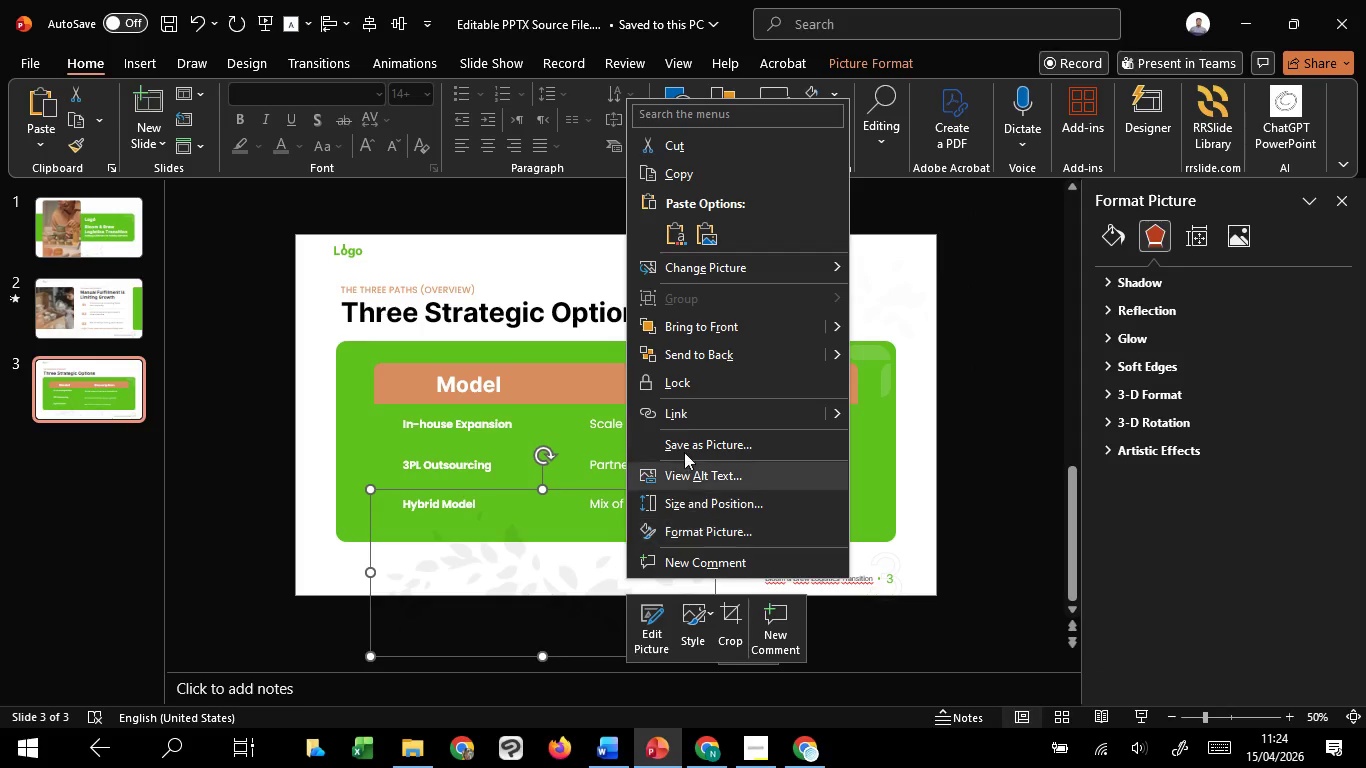 
left_click([682, 350])
 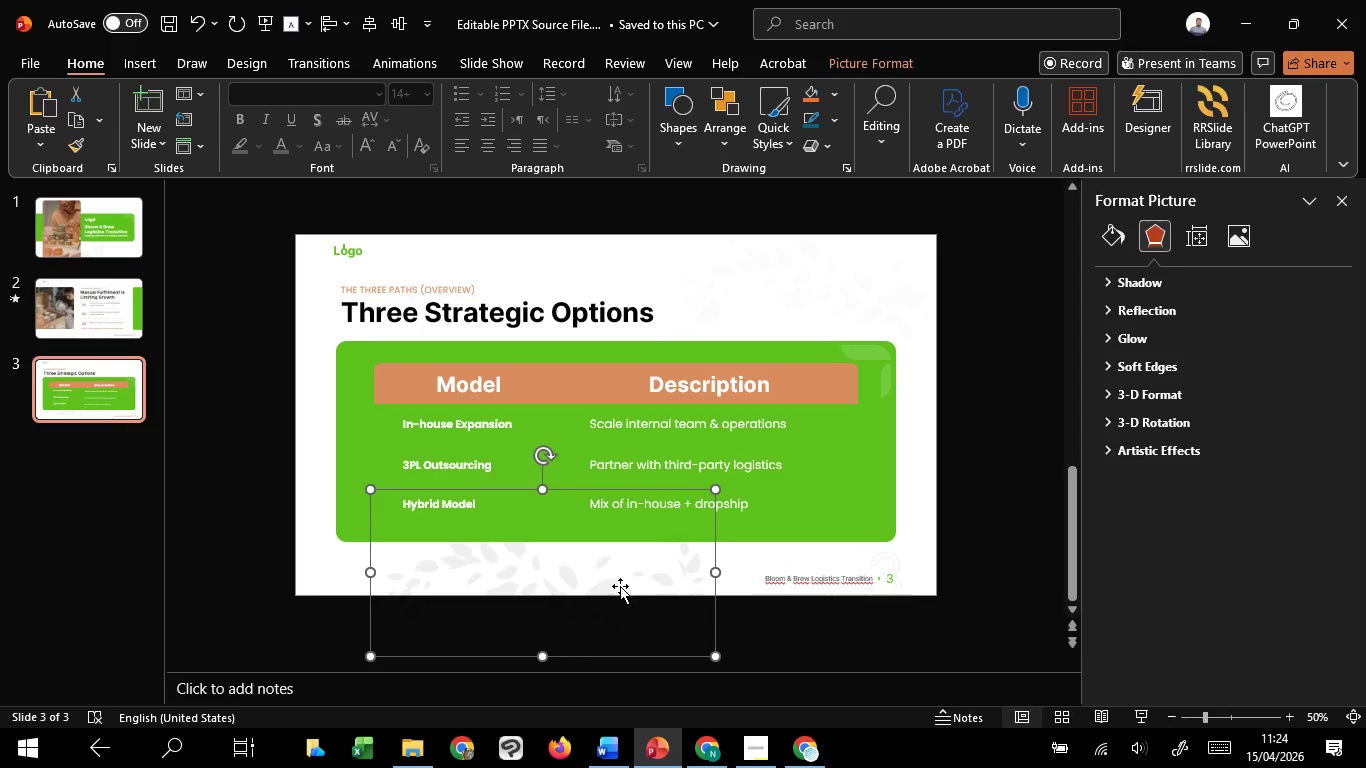 
left_click_drag(start_coordinate=[620, 586], to_coordinate=[412, 571])
 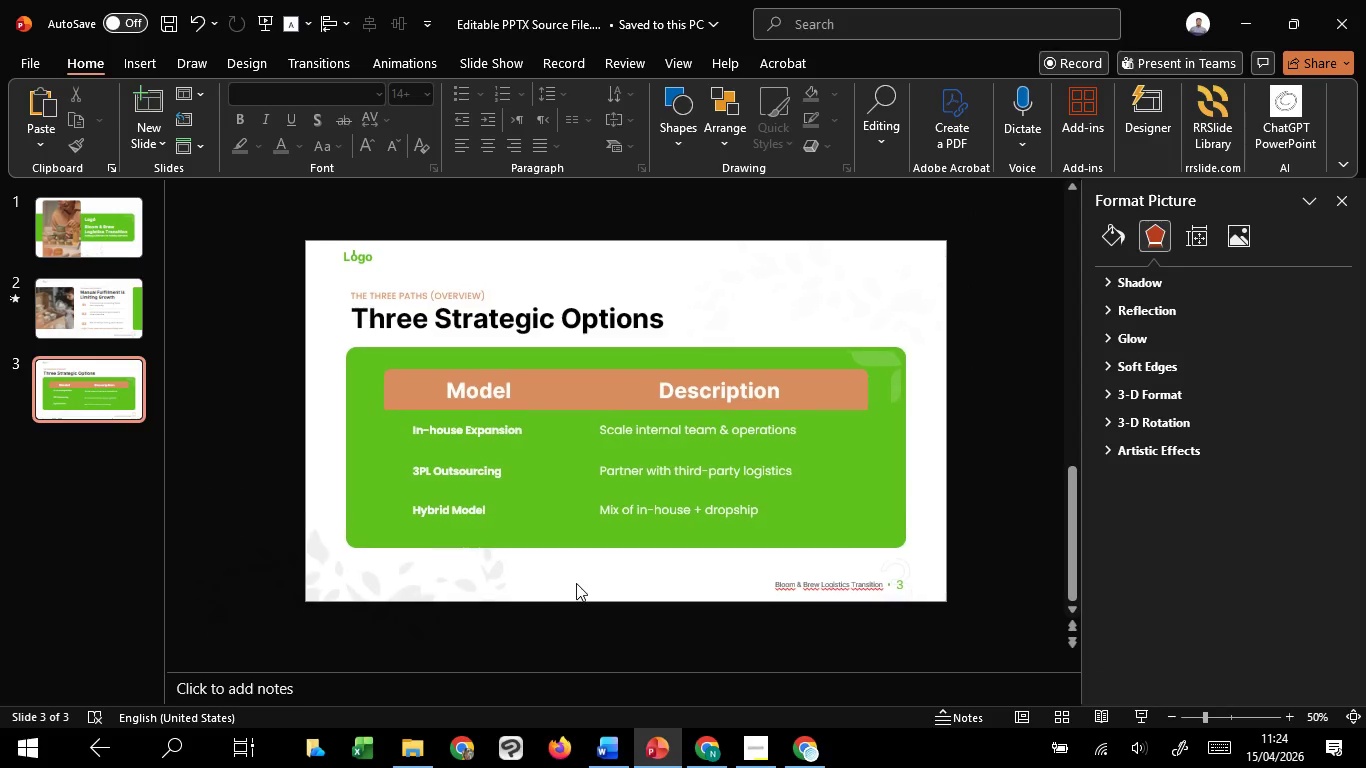 
hold_key(key=ShiftLeft, duration=1.5)
 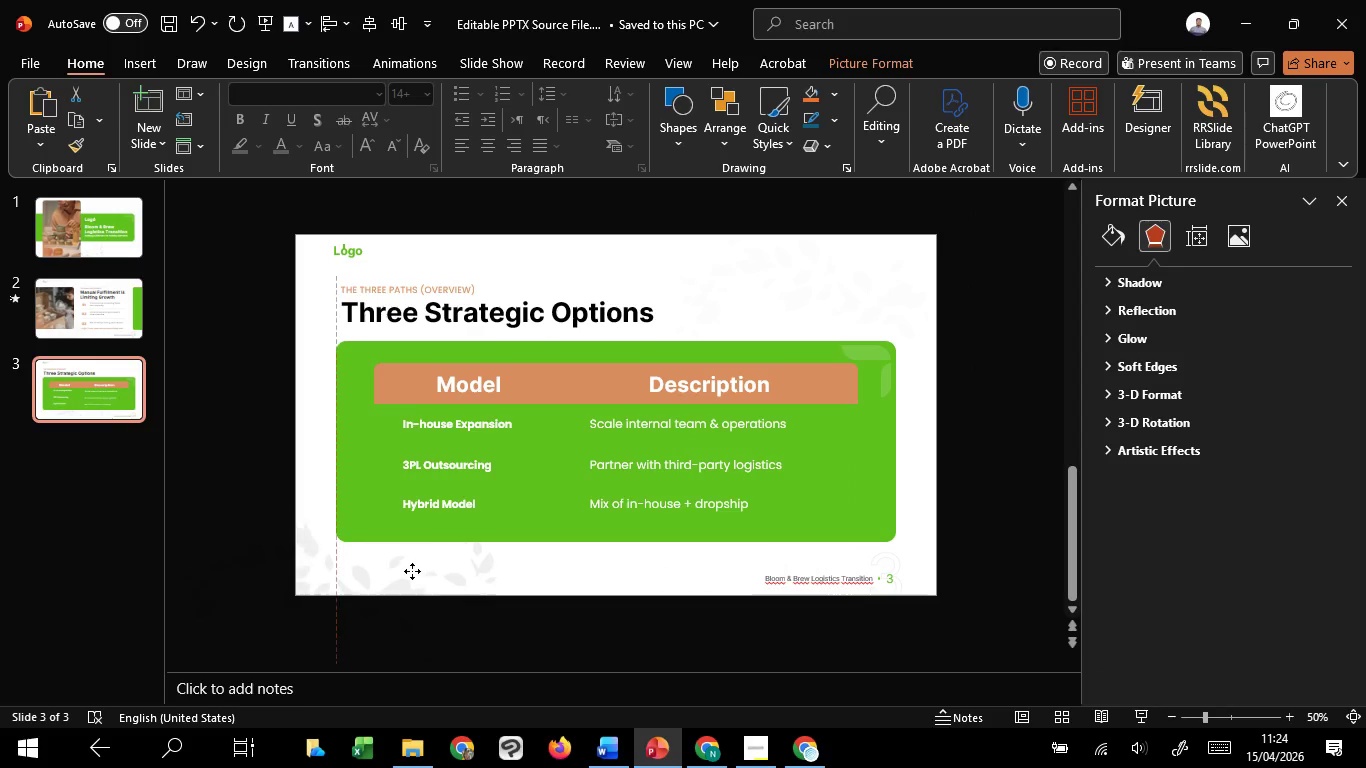 
hold_key(key=ShiftLeft, duration=1.17)
 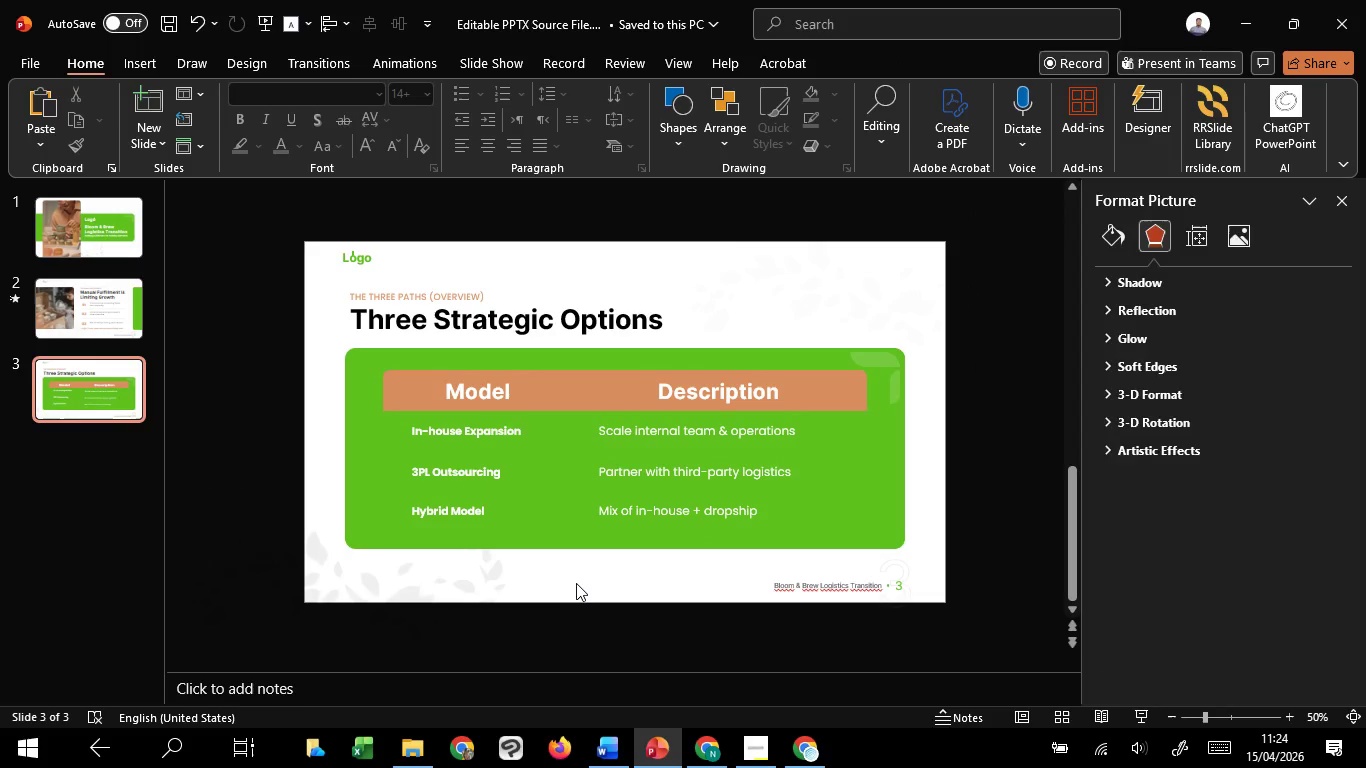 
hold_key(key=ShiftLeft, duration=2.19)
left_click([576, 583])
 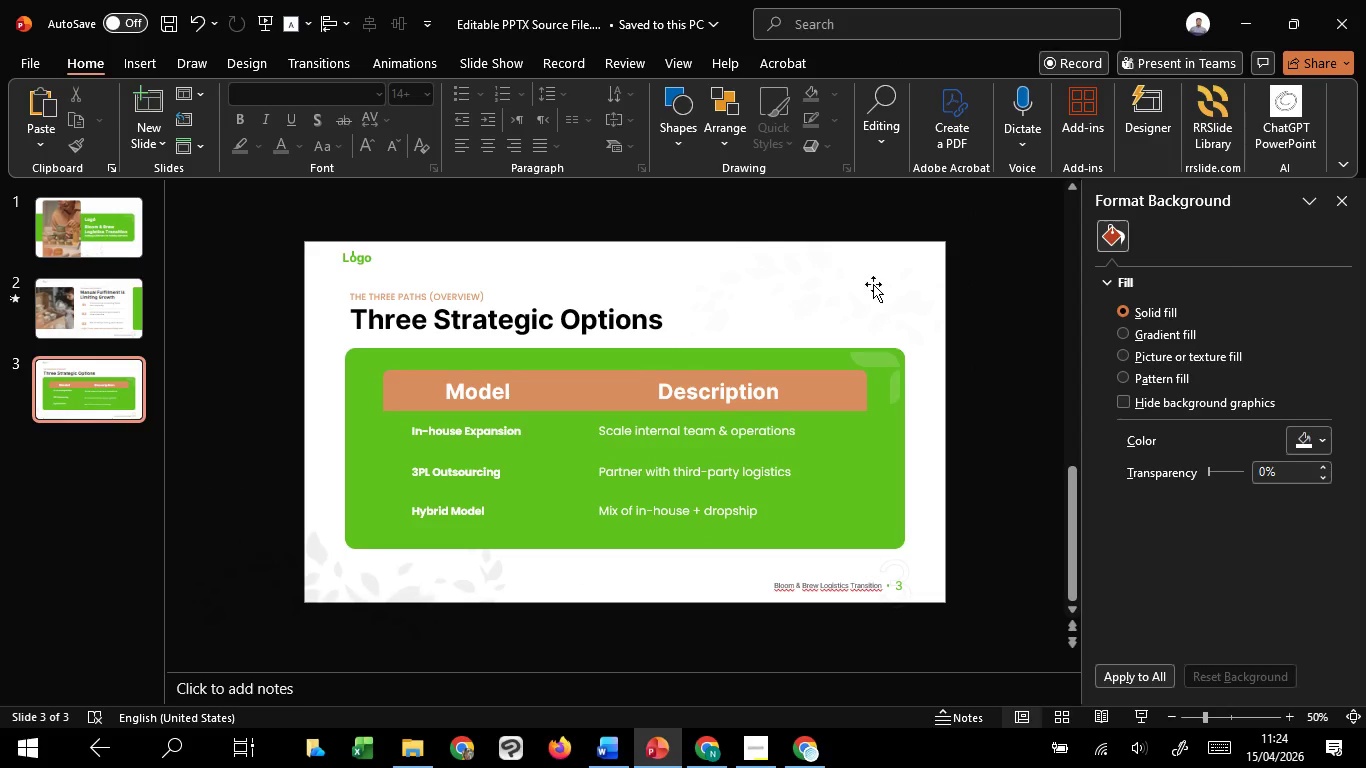 
left_click([872, 284])
 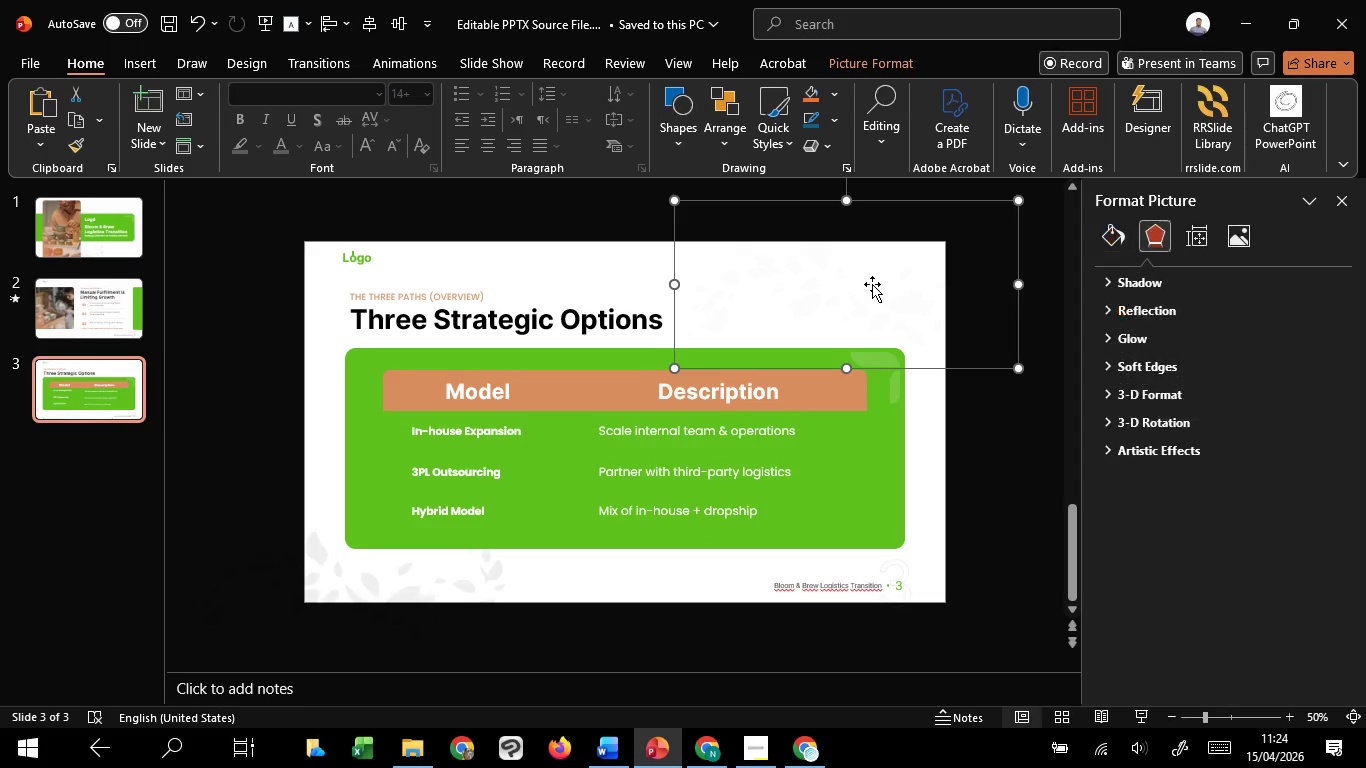 
left_click_drag(start_coordinate=[872, 284], to_coordinate=[885, 278])
 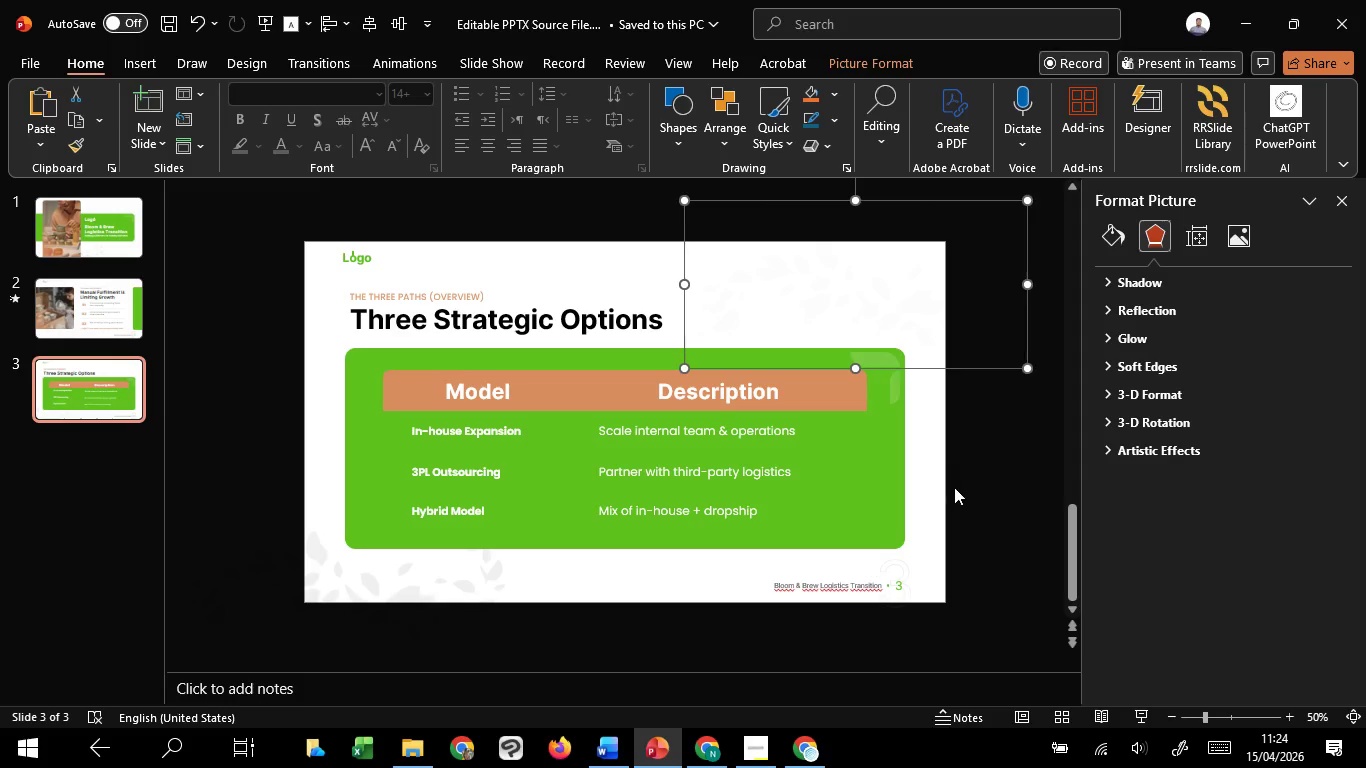 
hold_key(key=ShiftLeft, duration=1.03)
 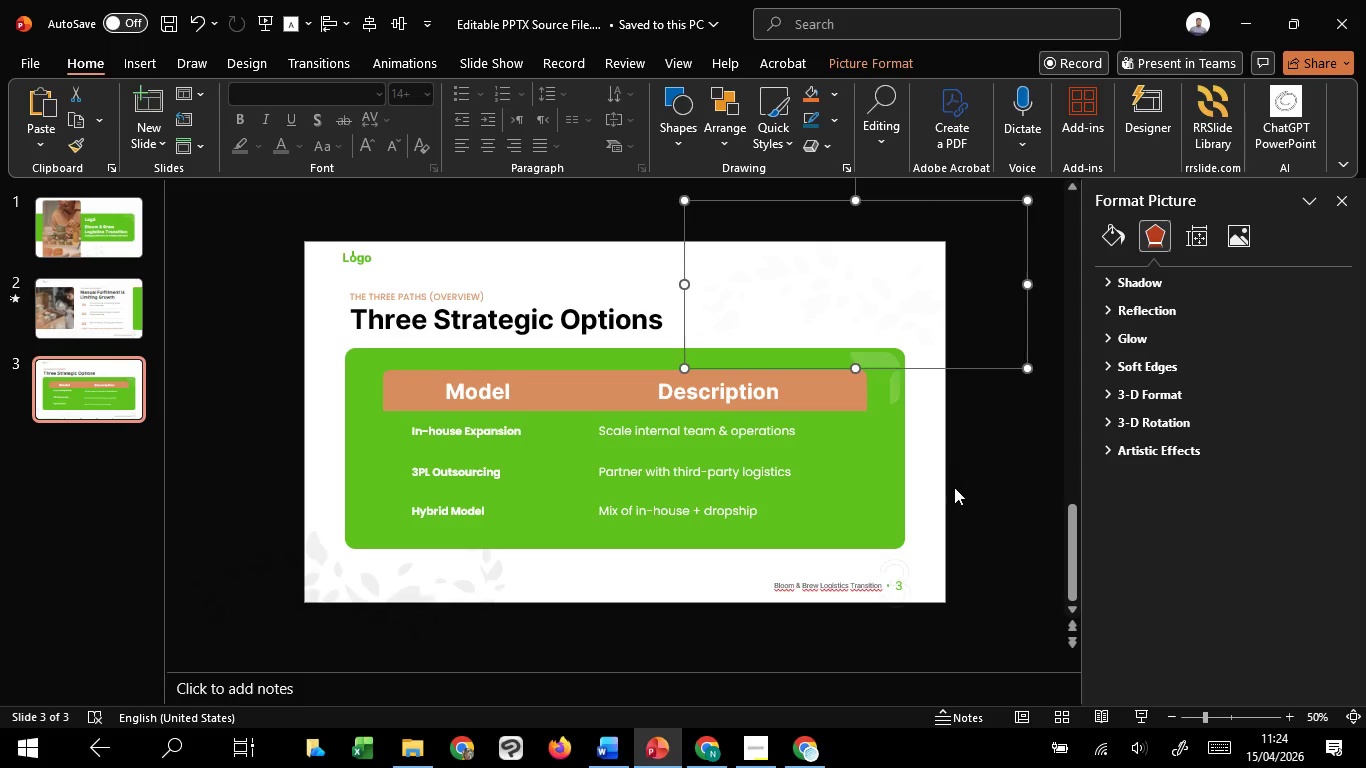 
left_click([954, 487])
 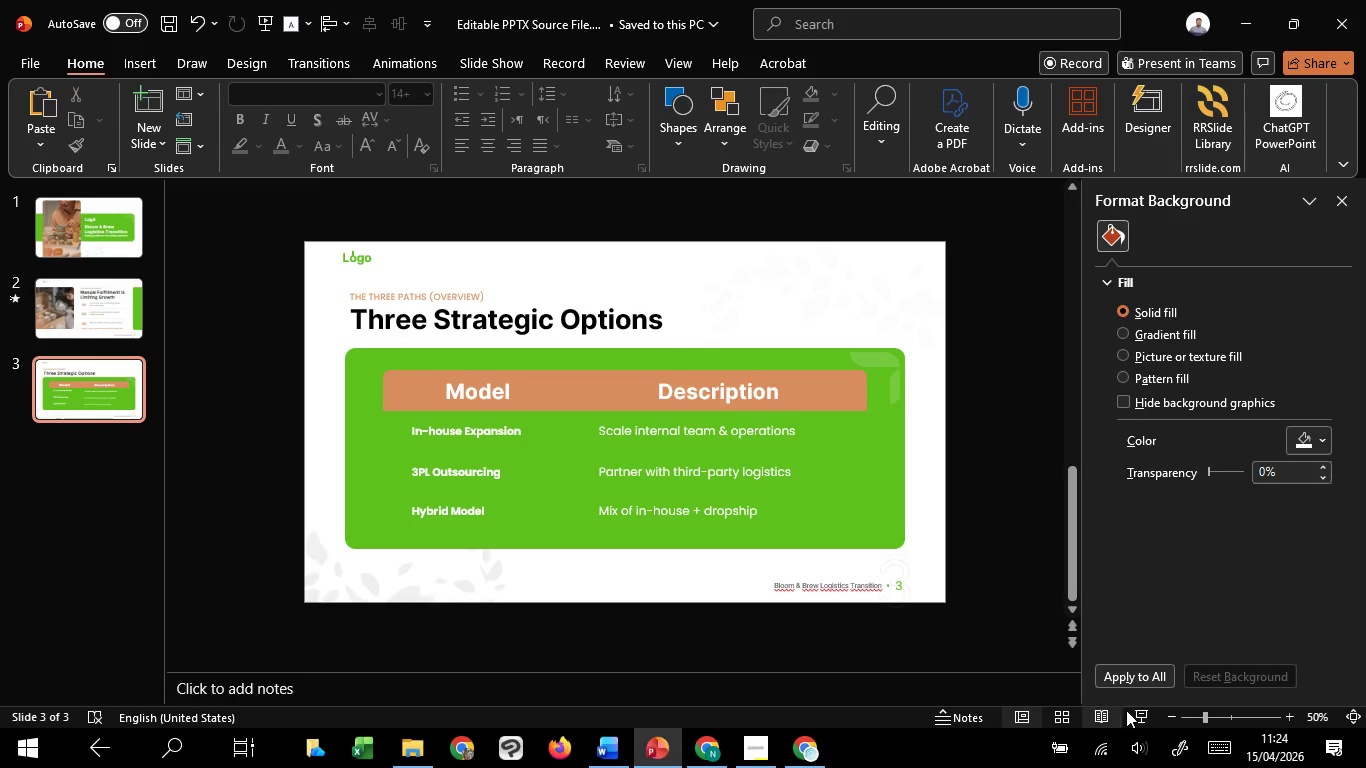 
left_click([1137, 715])
 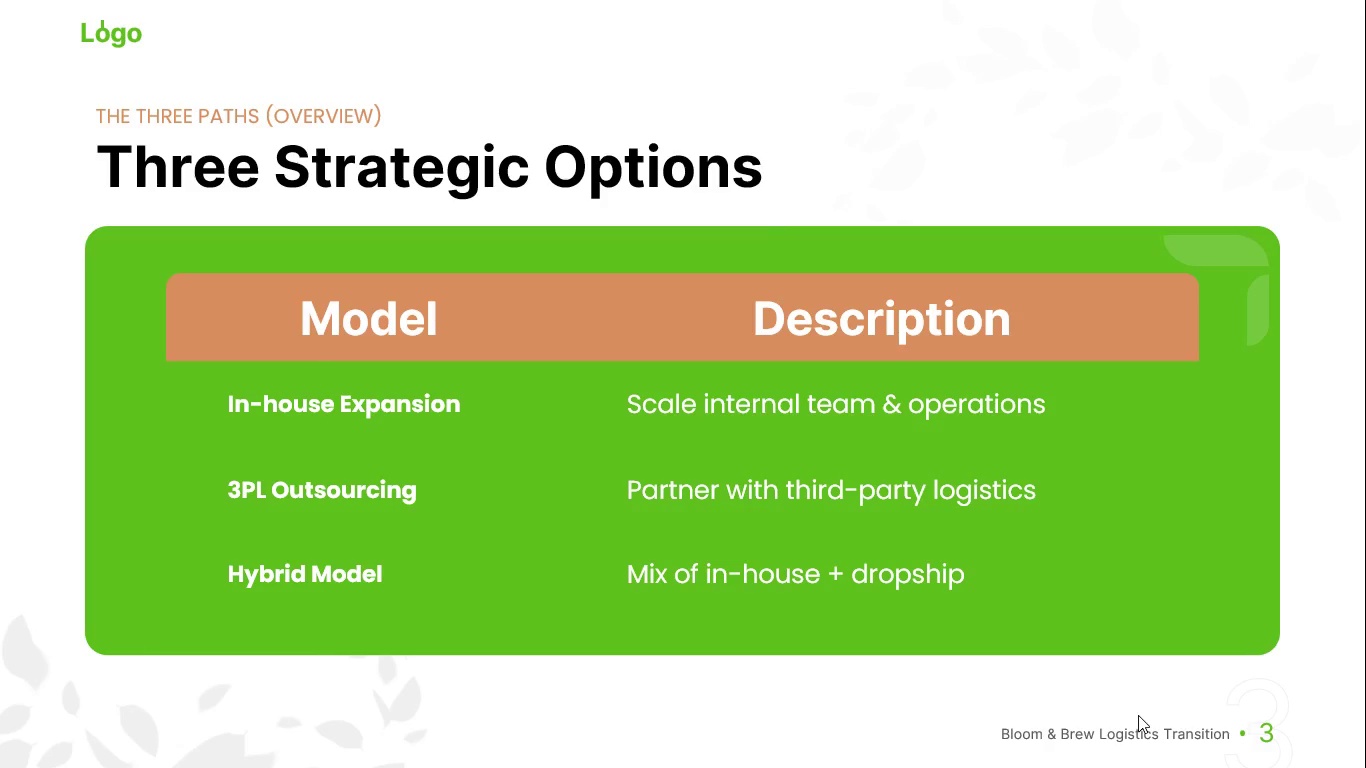 
wait(5.19)
 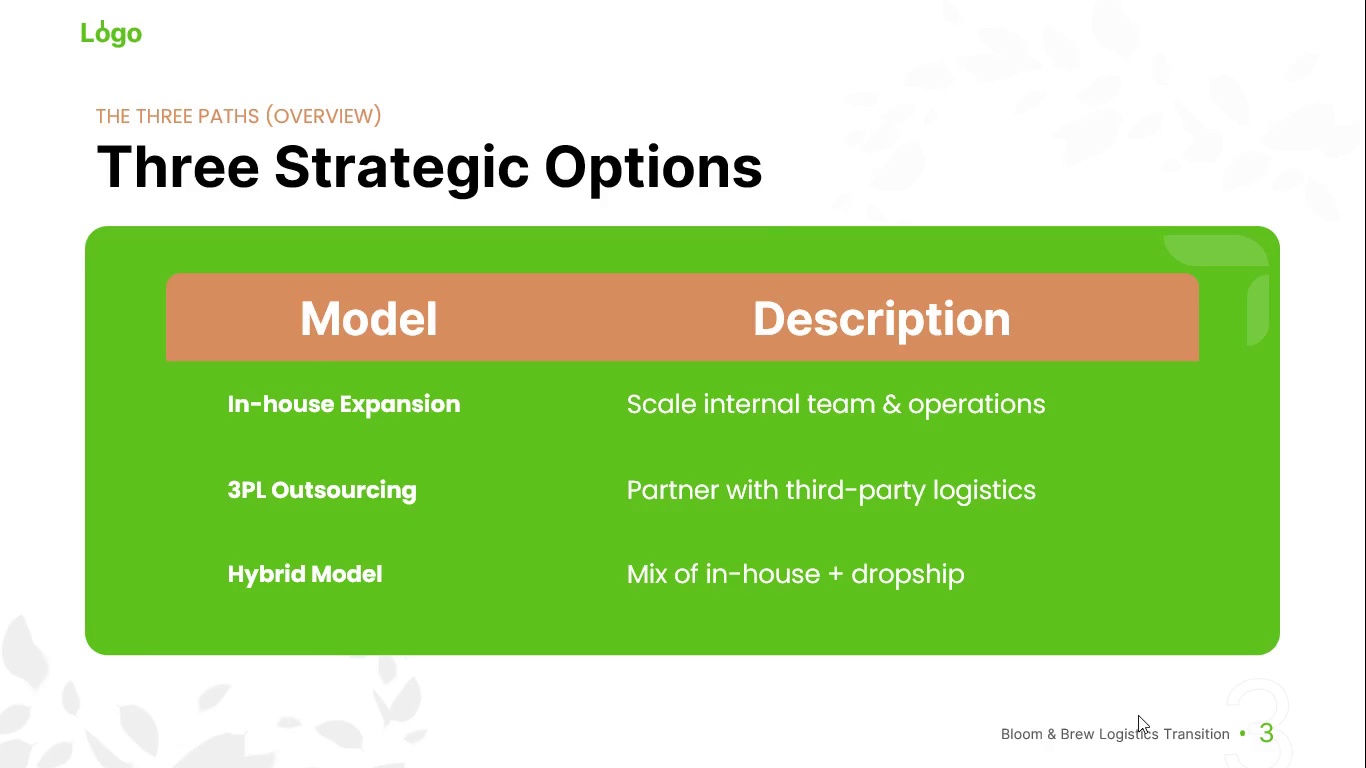 
key(Escape)
 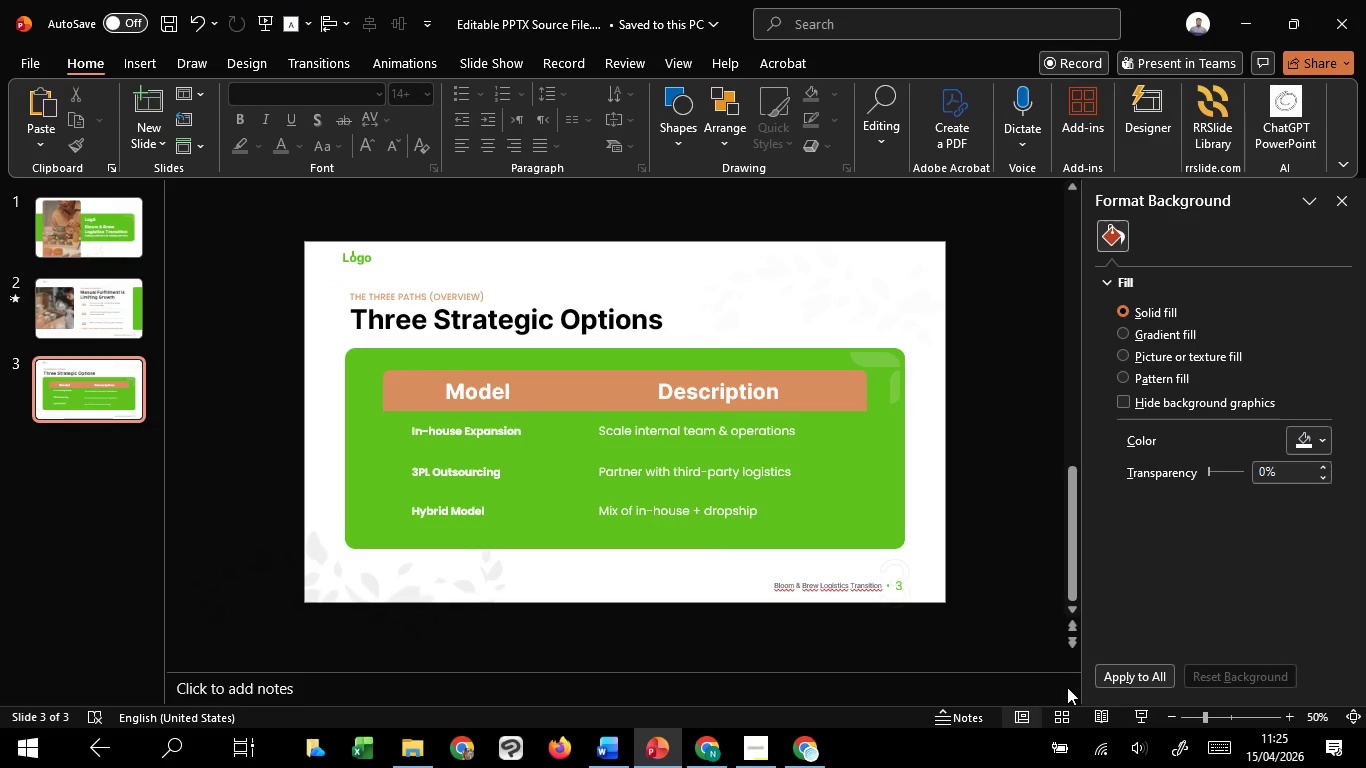 
wait(19.09)
 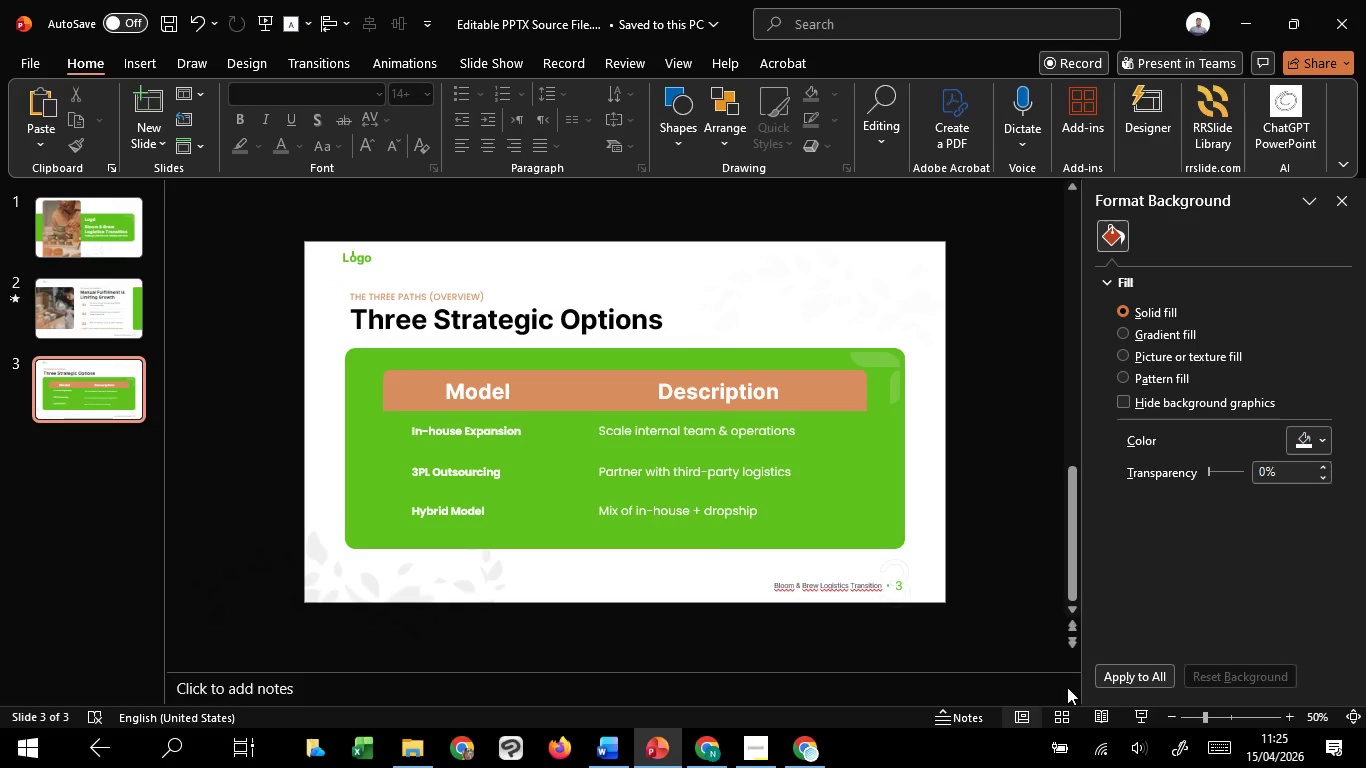 
left_click_drag(start_coordinate=[269, 282], to_coordinate=[973, 569])
 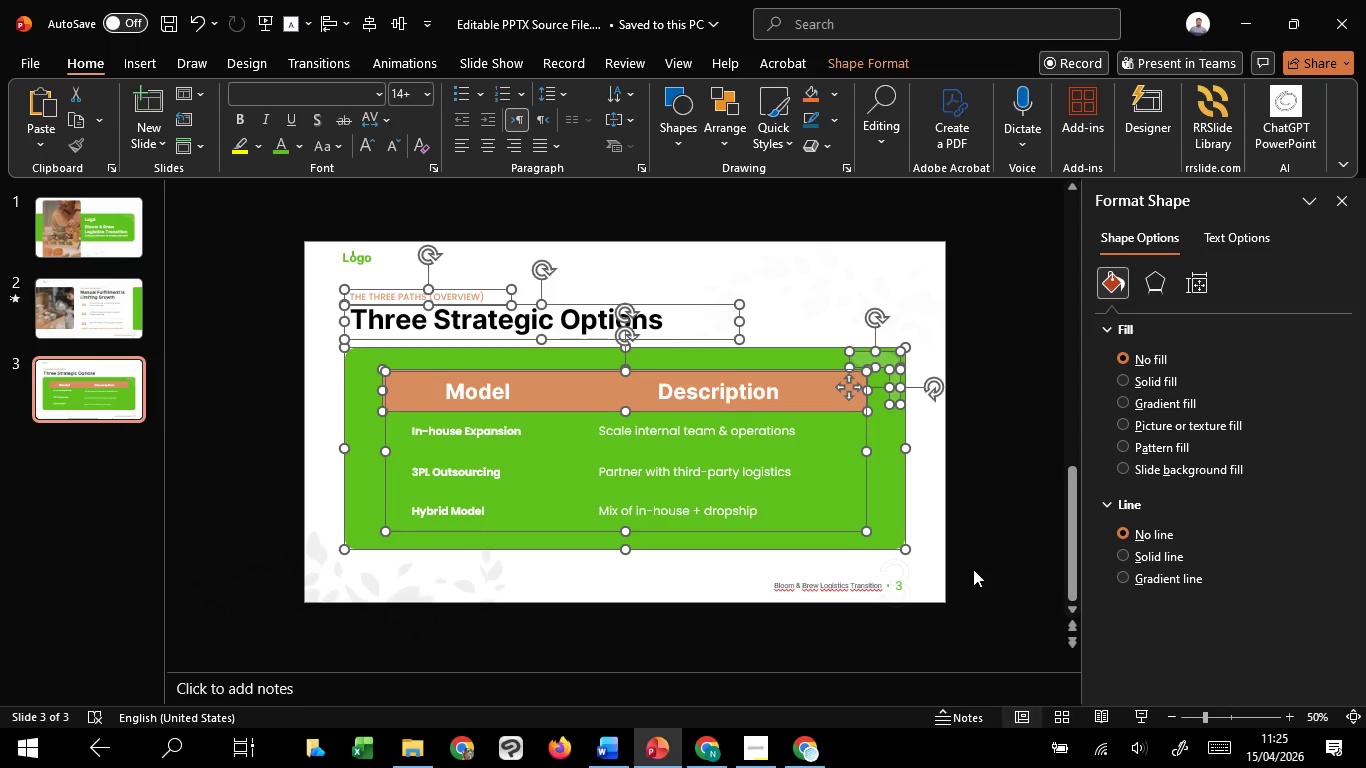 
hold_key(key=ShiftLeft, duration=1.52)
left_click([900, 514])
 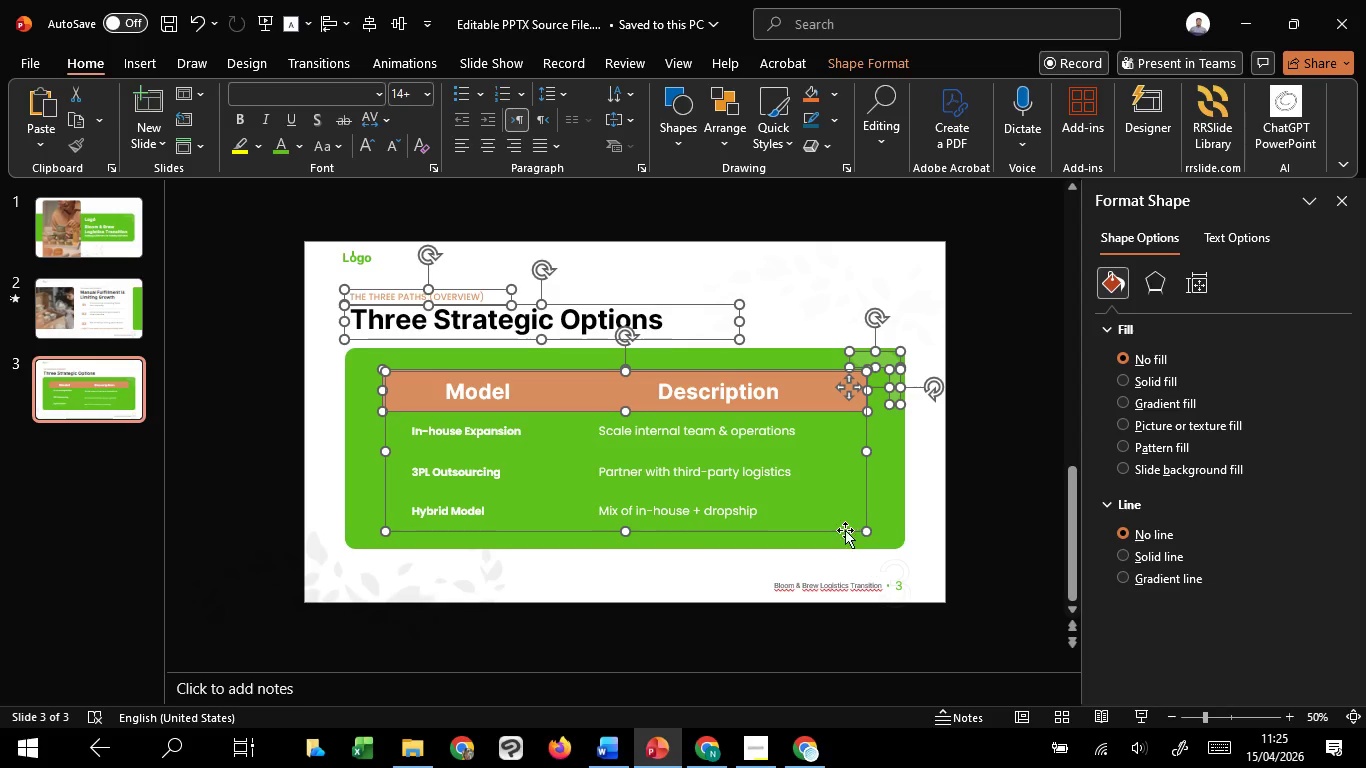 
hold_key(key=ShiftLeft, duration=1.5)
left_click([845, 530])
 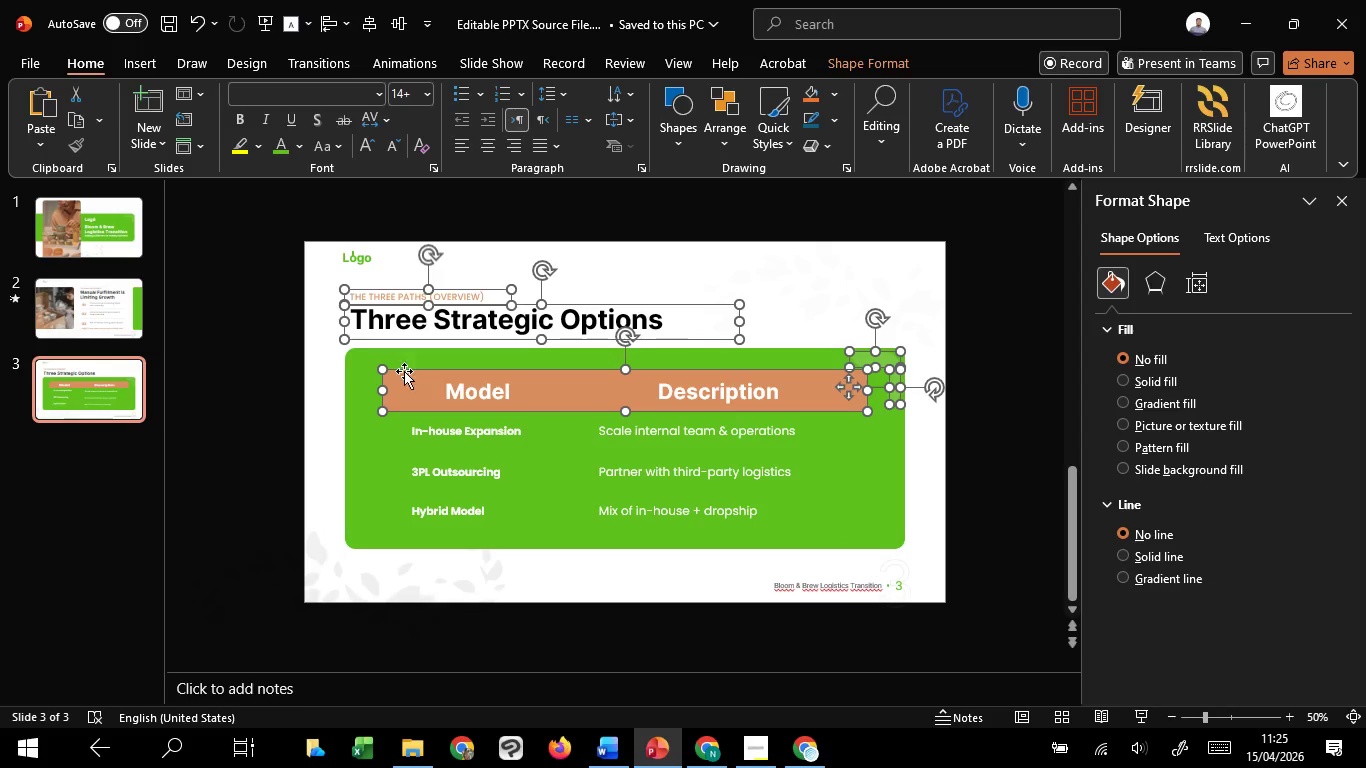 
hold_key(key=ShiftLeft, duration=1.52)
left_click([392, 369])
 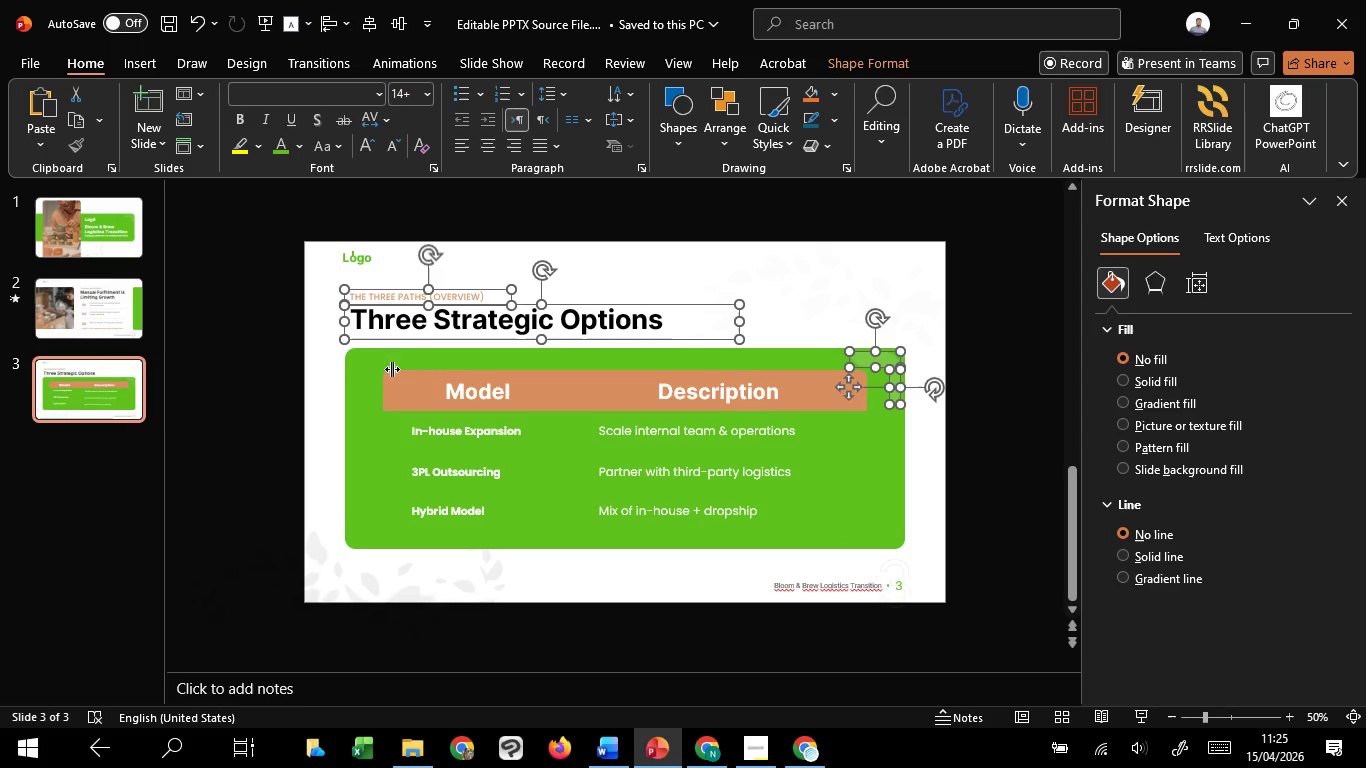 
hold_key(key=ShiftLeft, duration=1.5)
left_click([381, 335])
 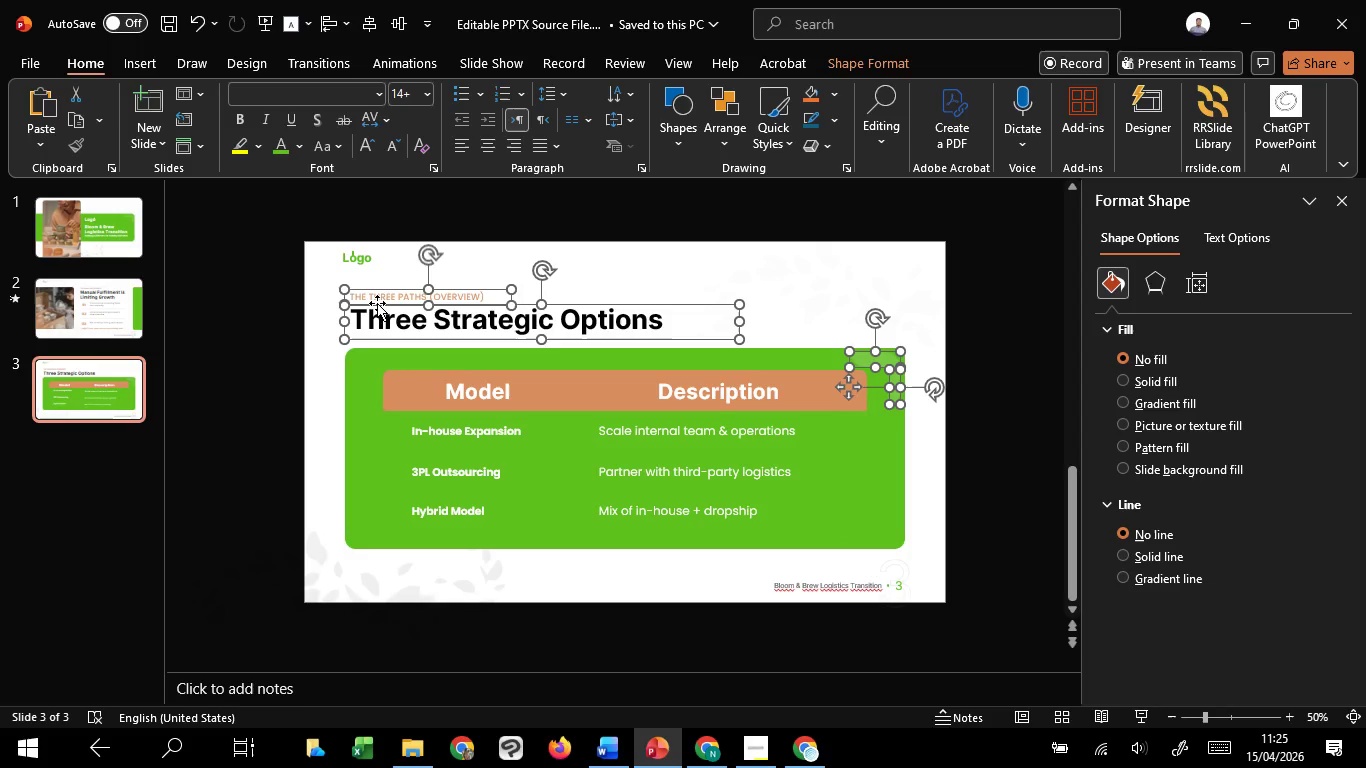 
left_click([377, 303])
 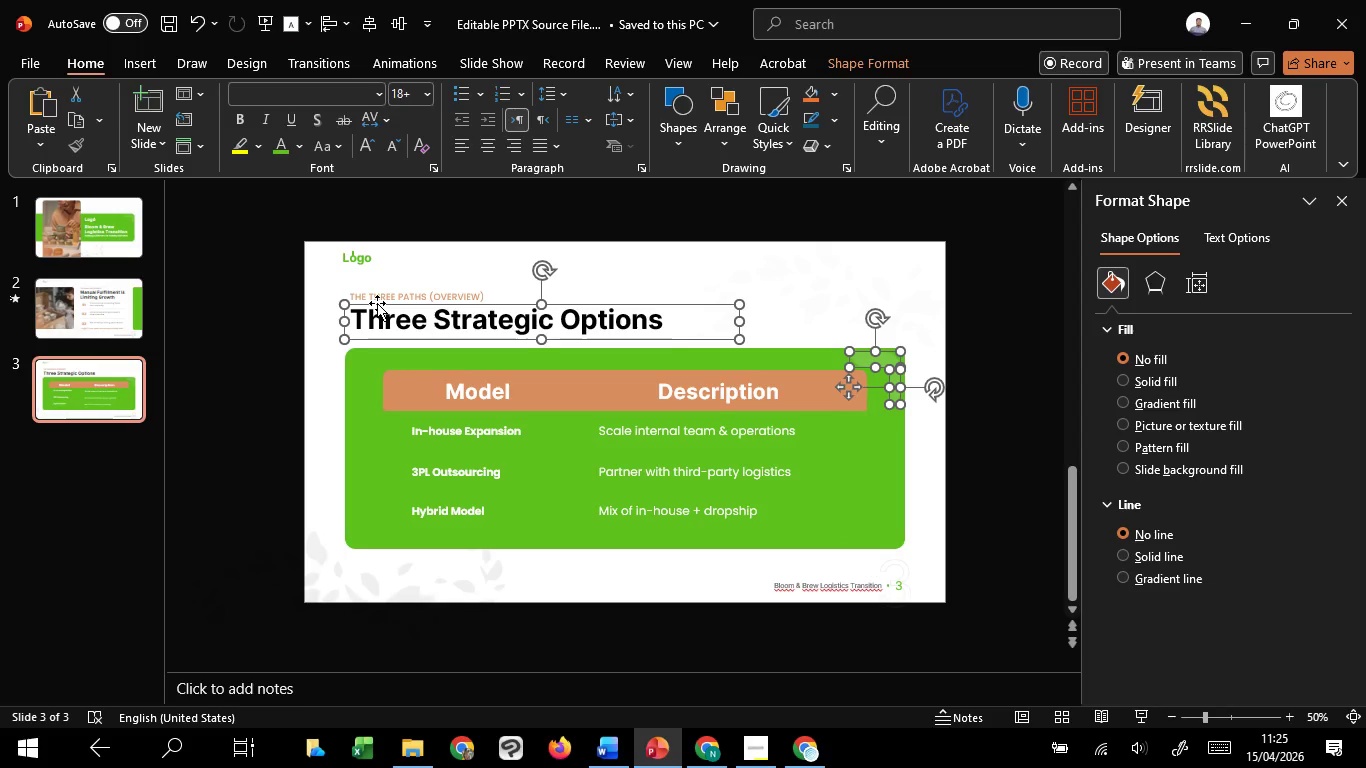 
hold_key(key=ShiftLeft, duration=1.38)
left_click([377, 303])
 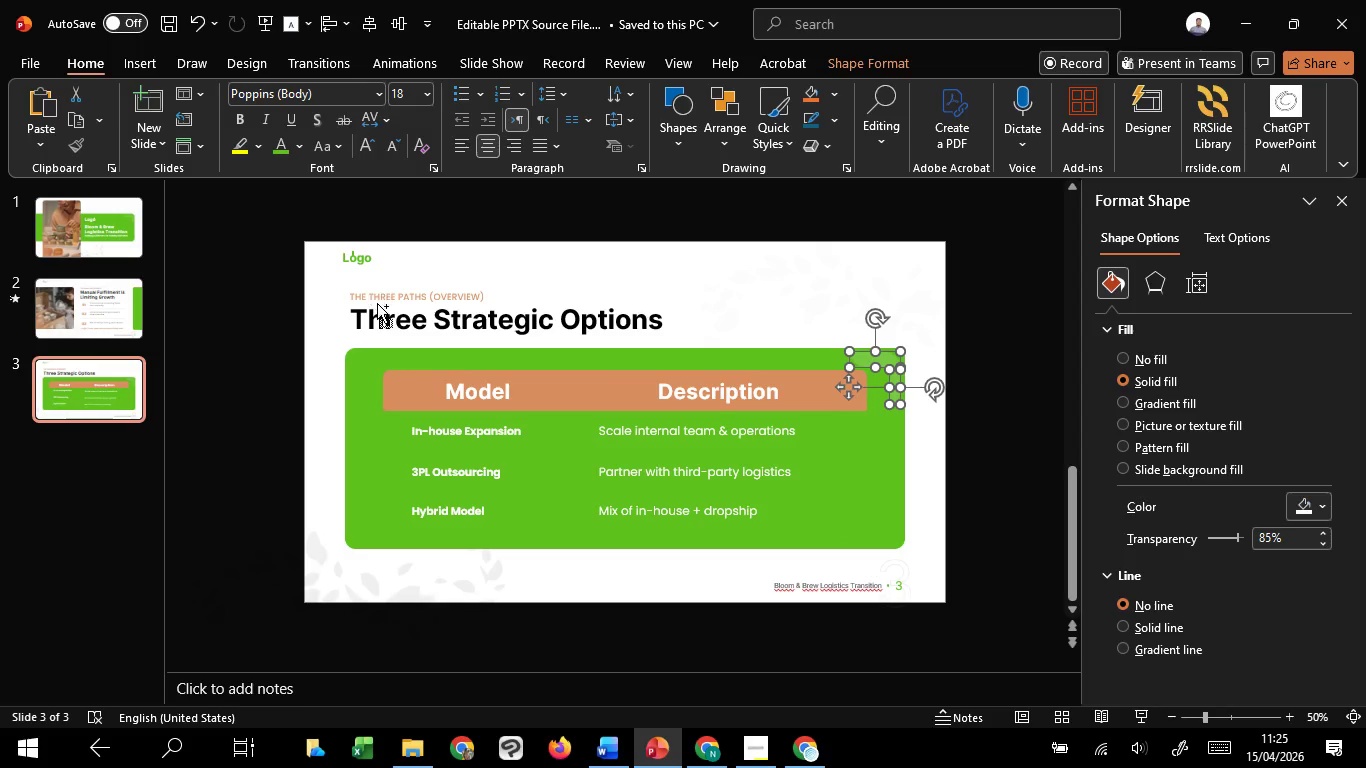 
key(Control+G)
 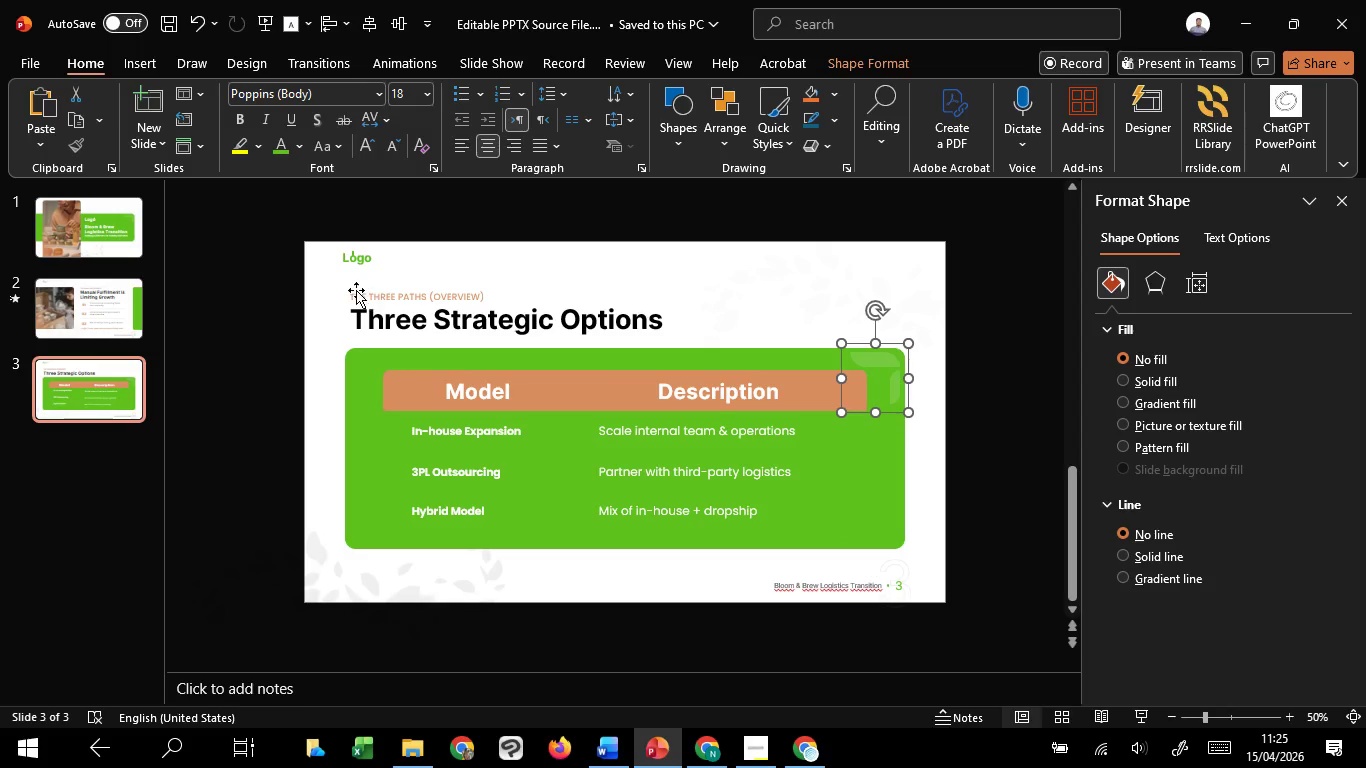 
hold_key(key=ShiftLeft, duration=1.51)
left_click([370, 291])
 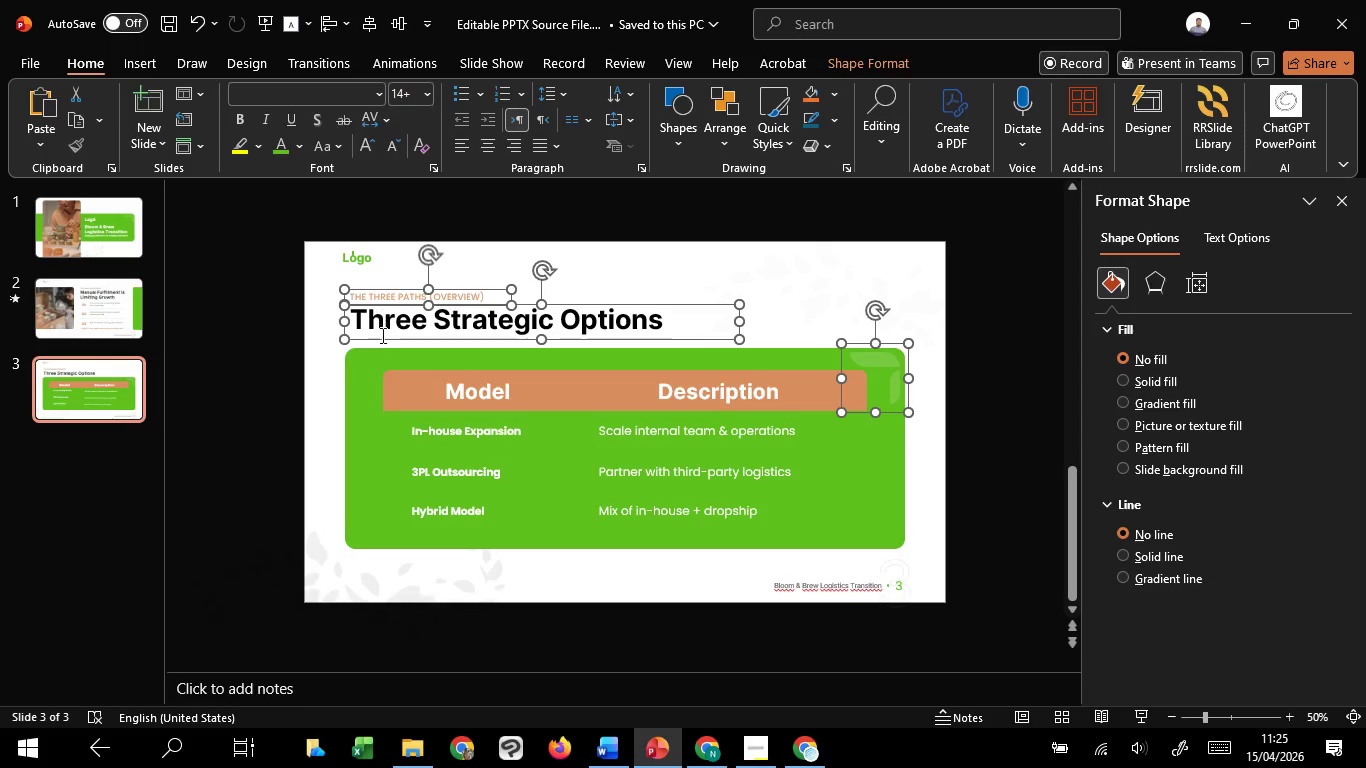 
hold_key(key=ShiftLeft, duration=1.5)
double_click([361, 391])
 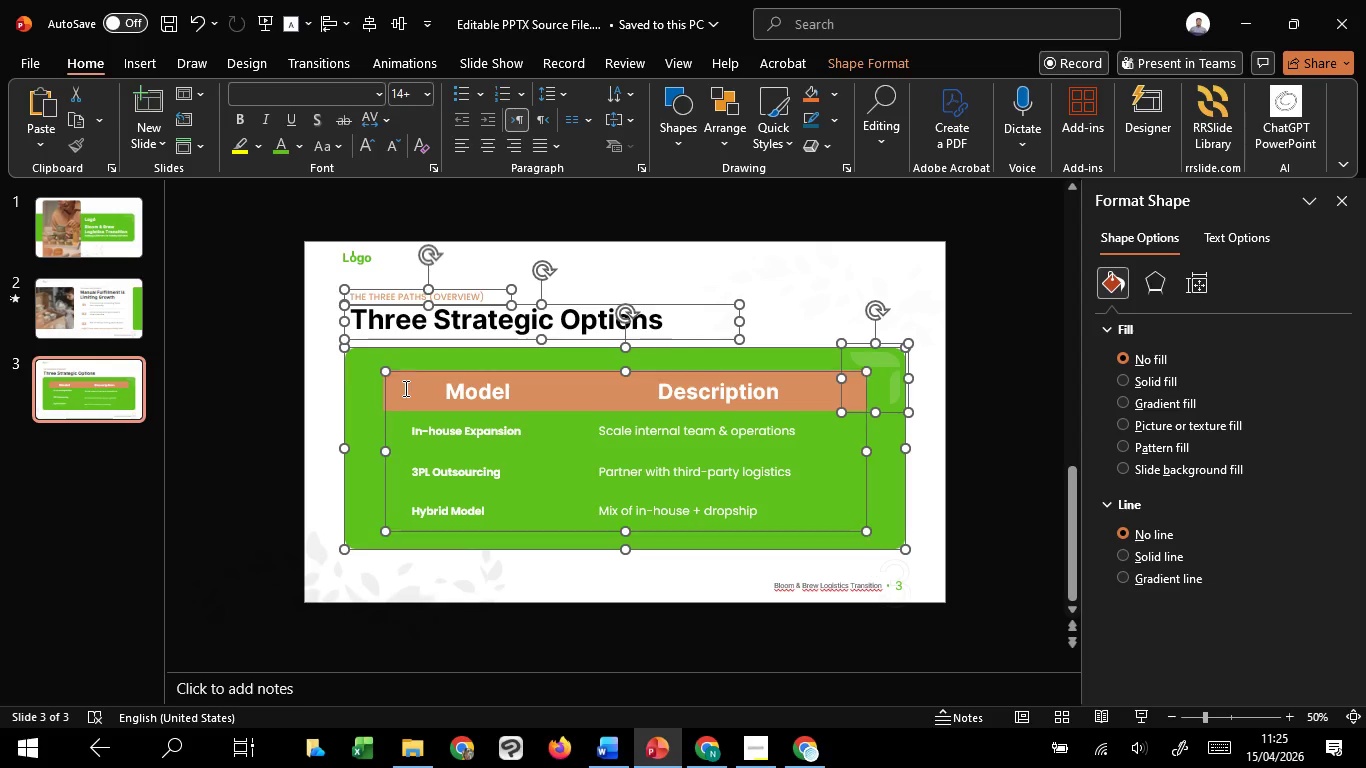 
left_click([404, 388])
 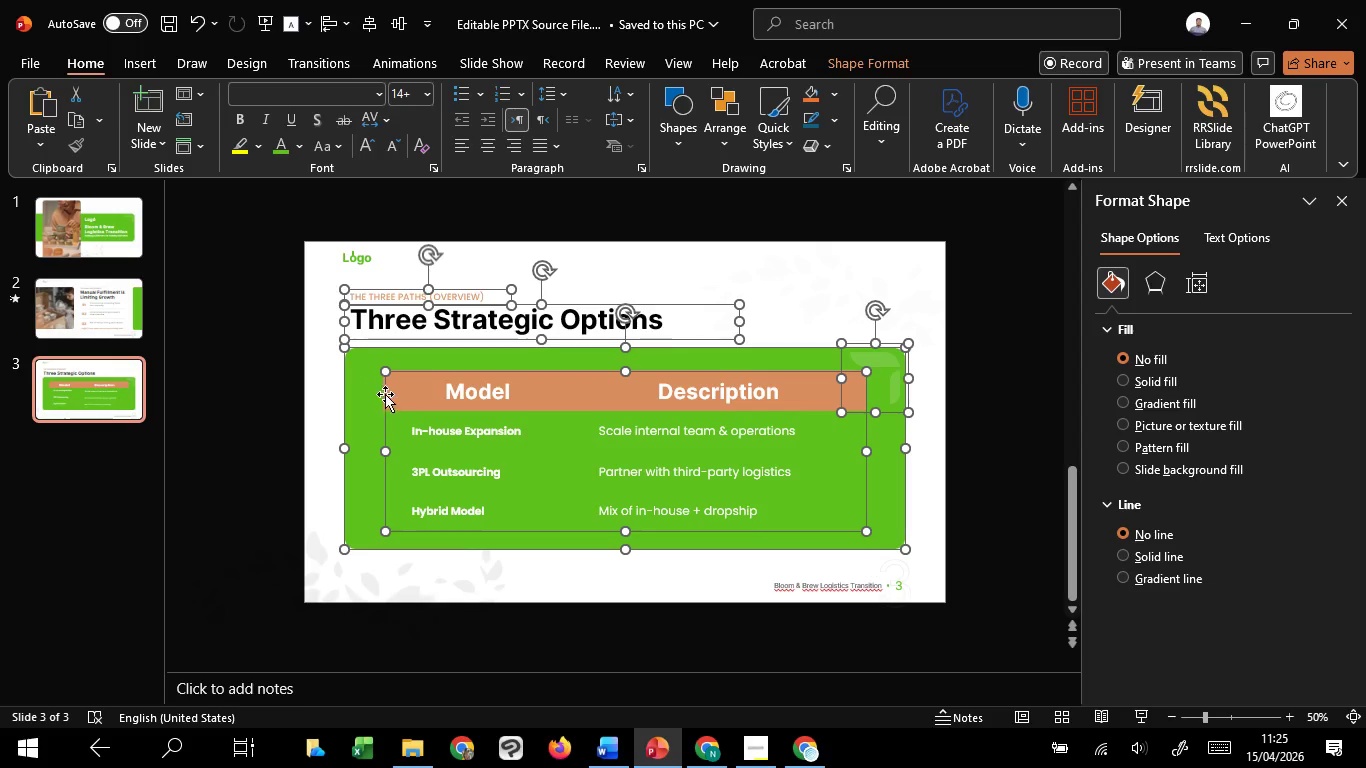 
hold_key(key=ShiftLeft, duration=1.52)
left_click([378, 391])
 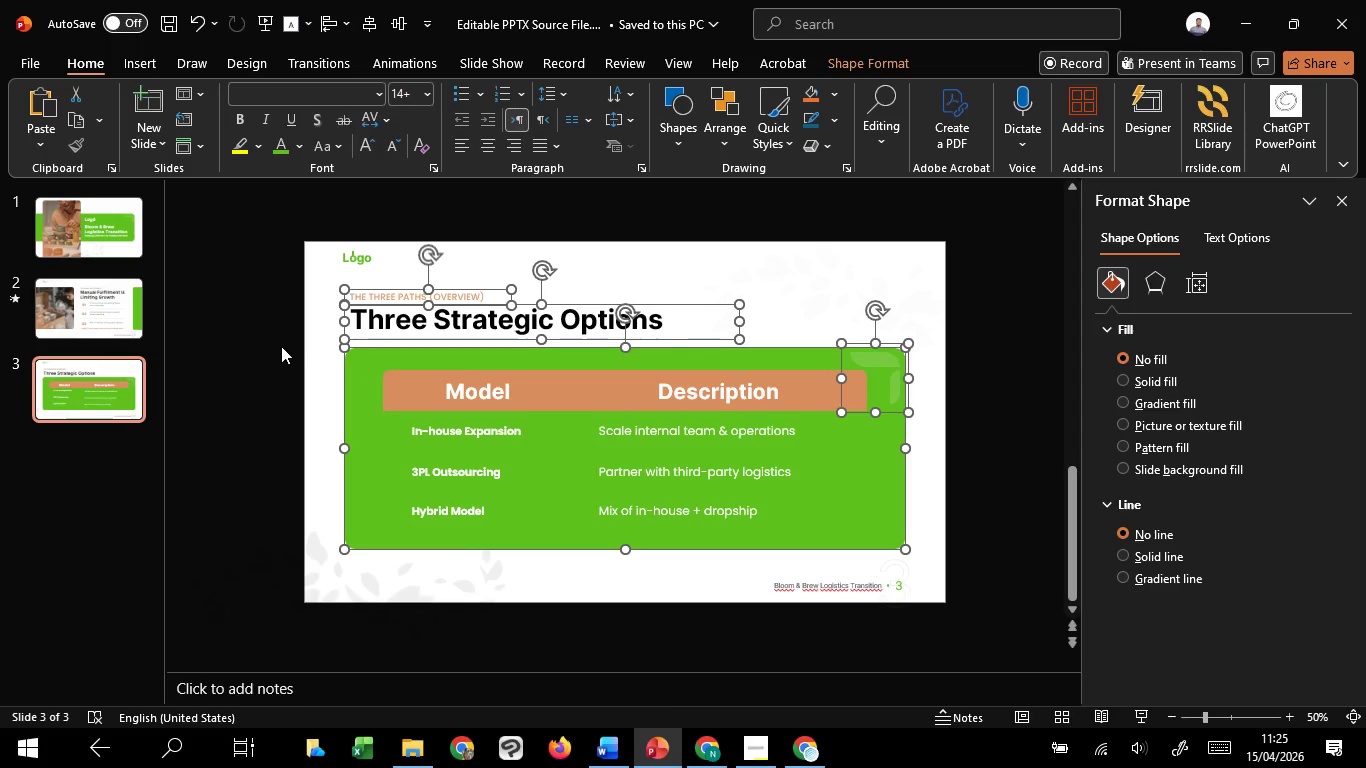 
left_click_drag(start_coordinate=[281, 346], to_coordinate=[891, 554])
 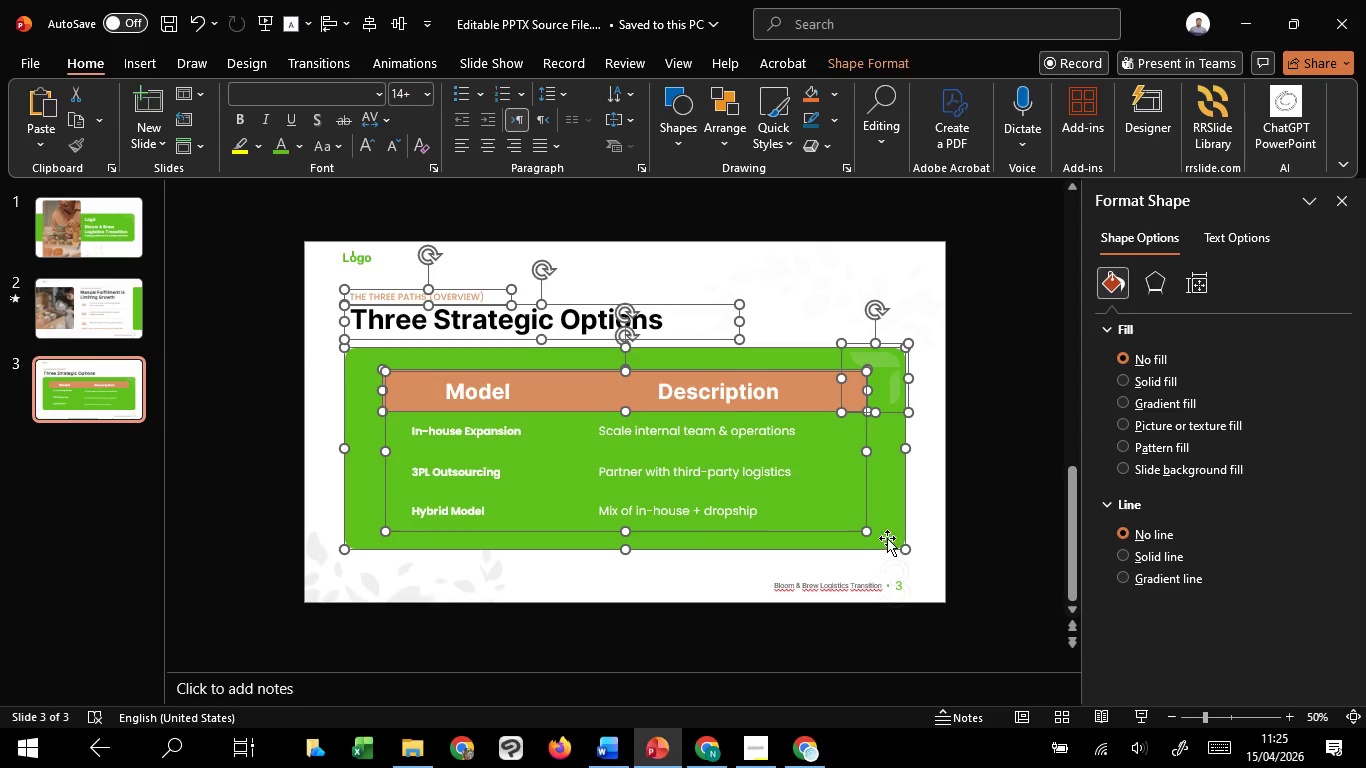 
hold_key(key=ShiftLeft, duration=1.5)
 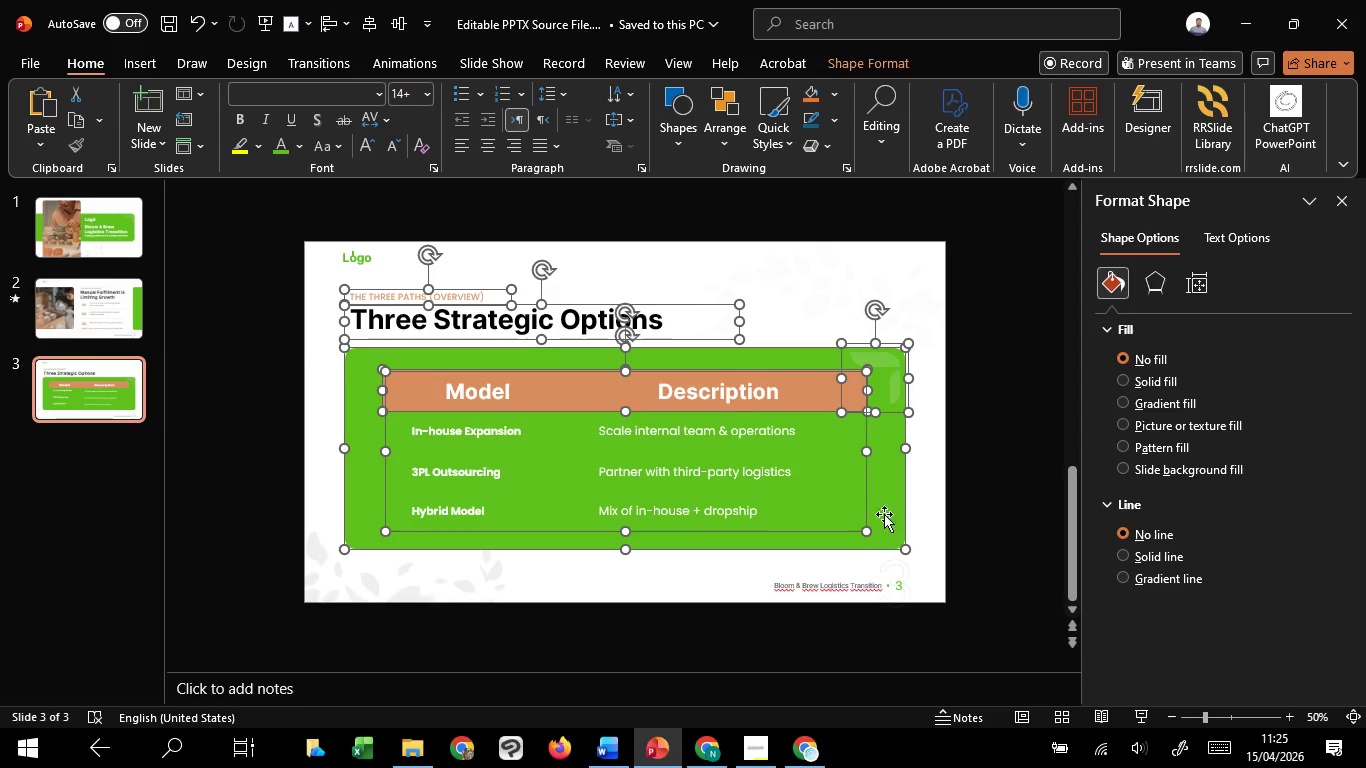 
hold_key(key=ShiftLeft, duration=1.0)
 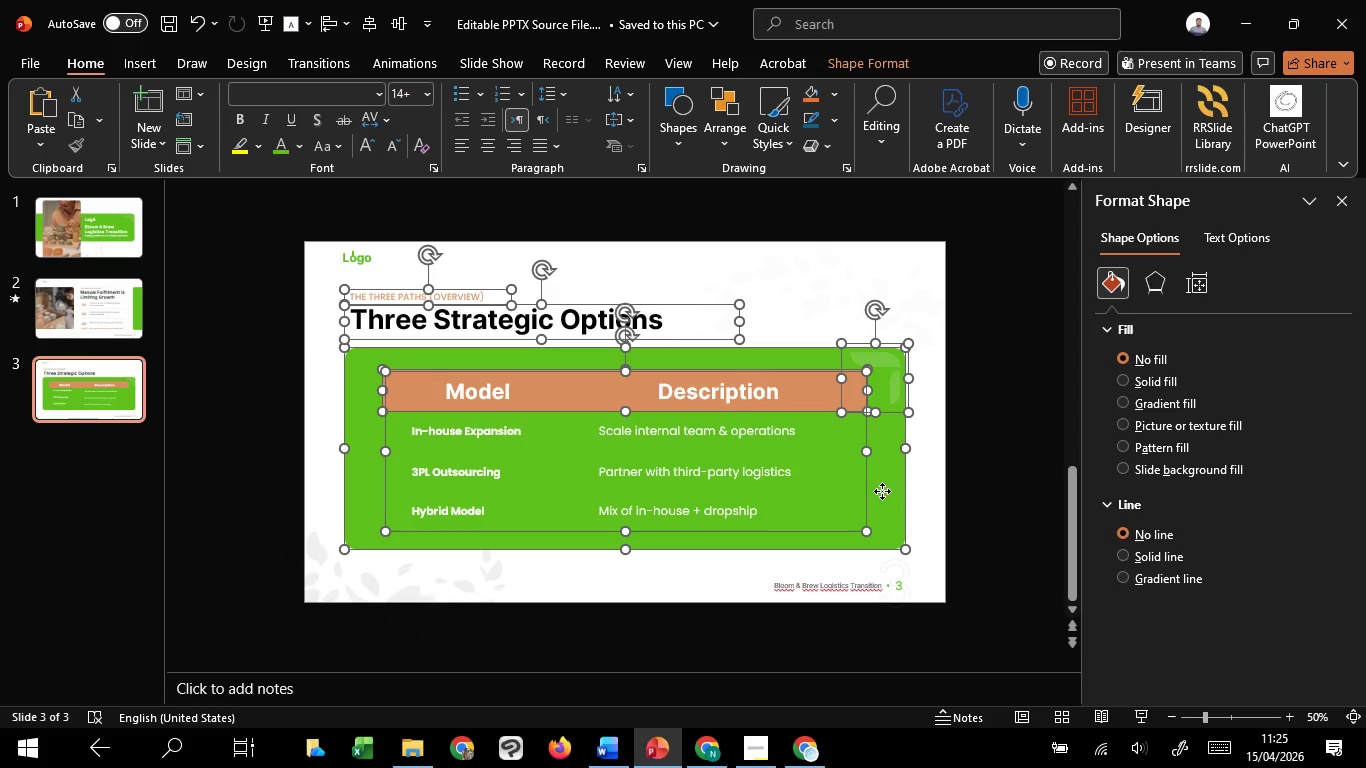 
hold_key(key=ShiftLeft, duration=1.5)
 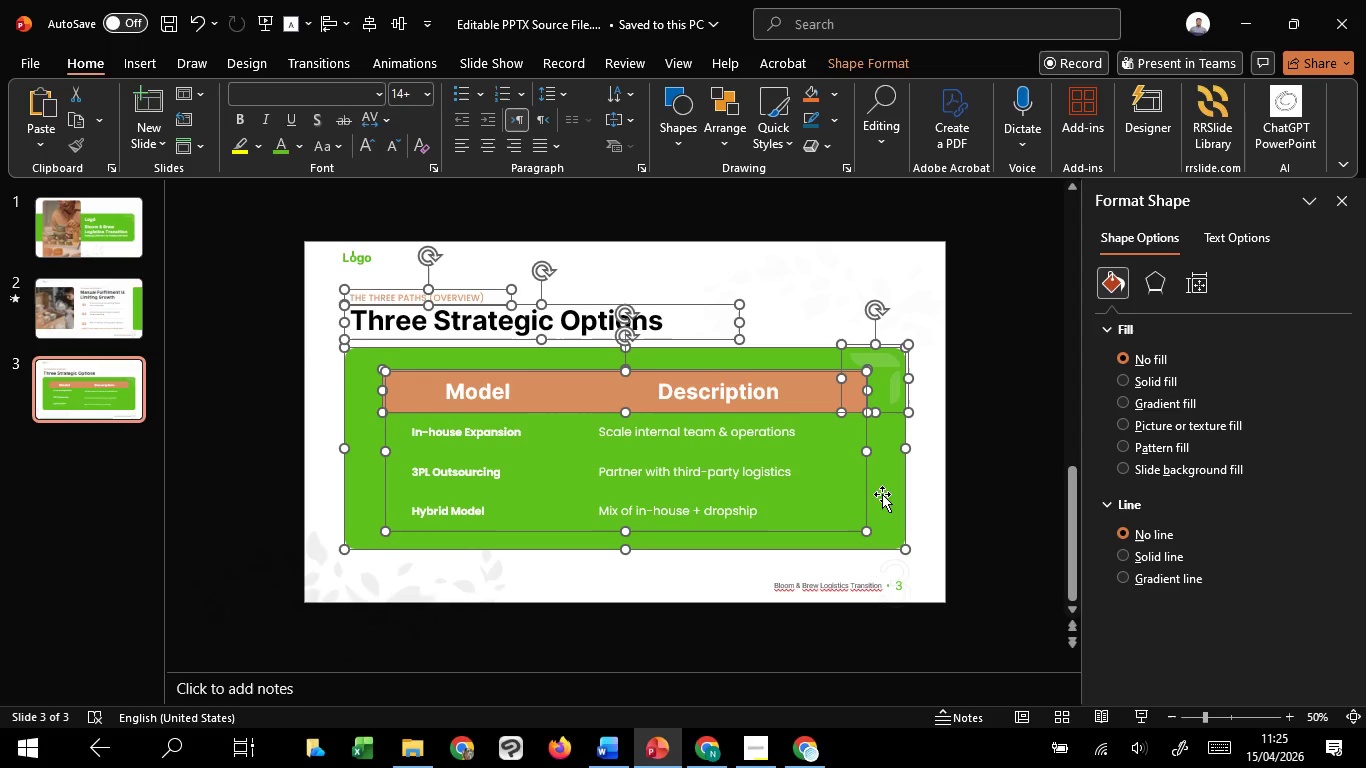 
hold_key(key=ShiftLeft, duration=1.33)
 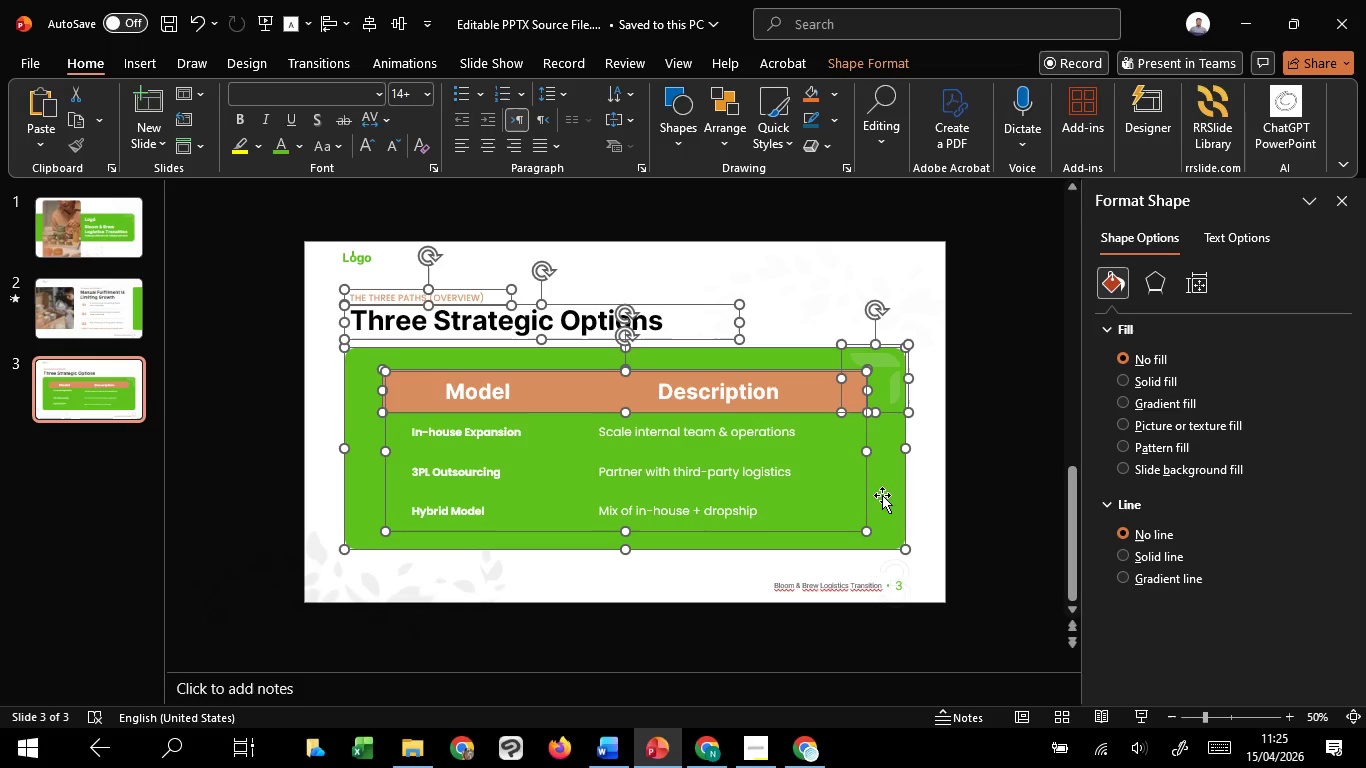 
key(Control+Z)
 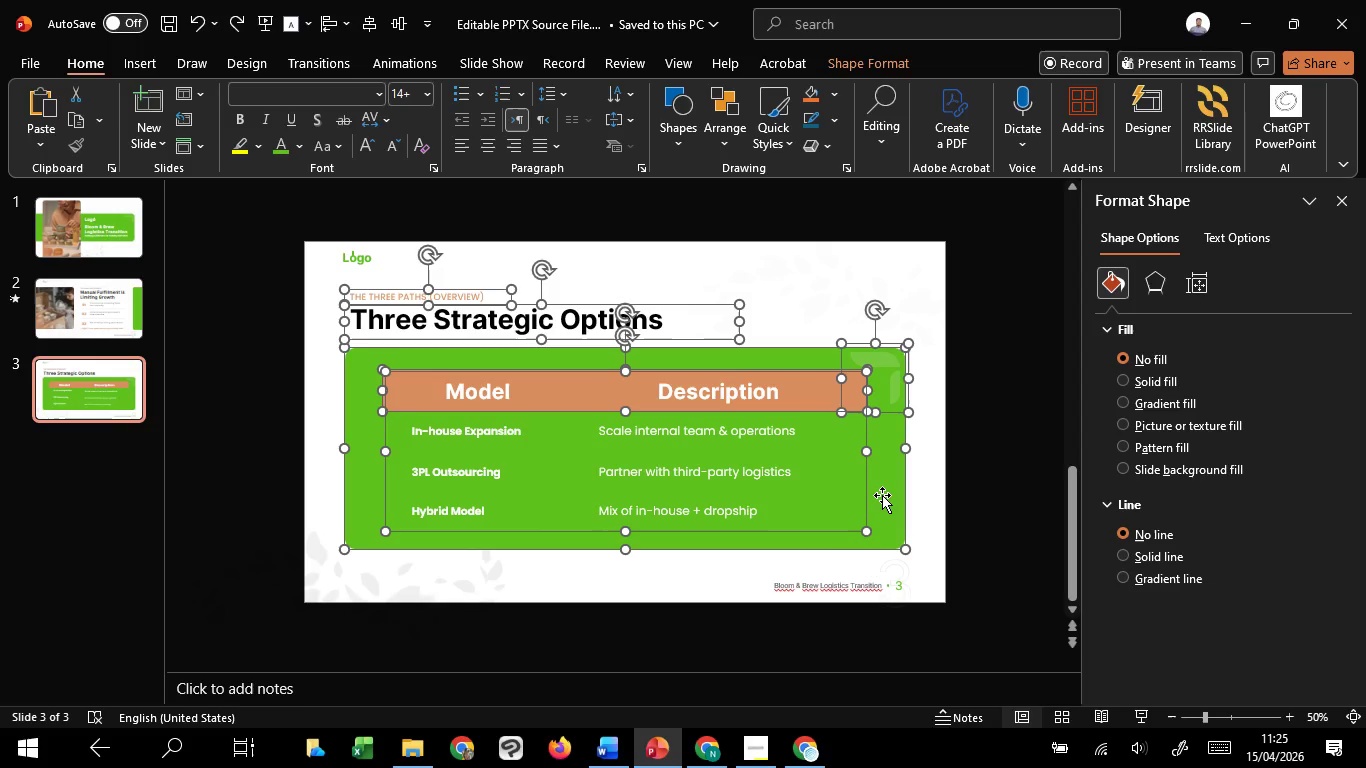 
key(ArrowUp)
 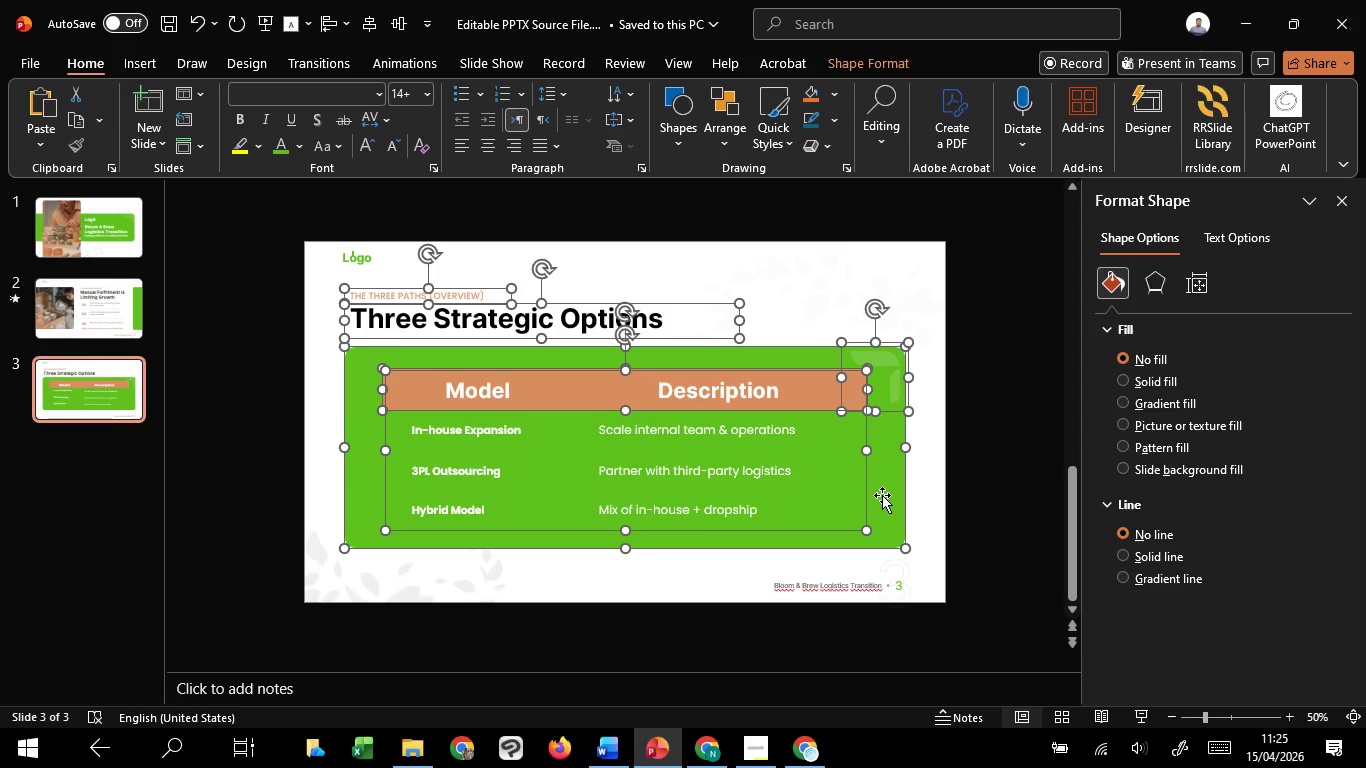 
wait(6.03)
 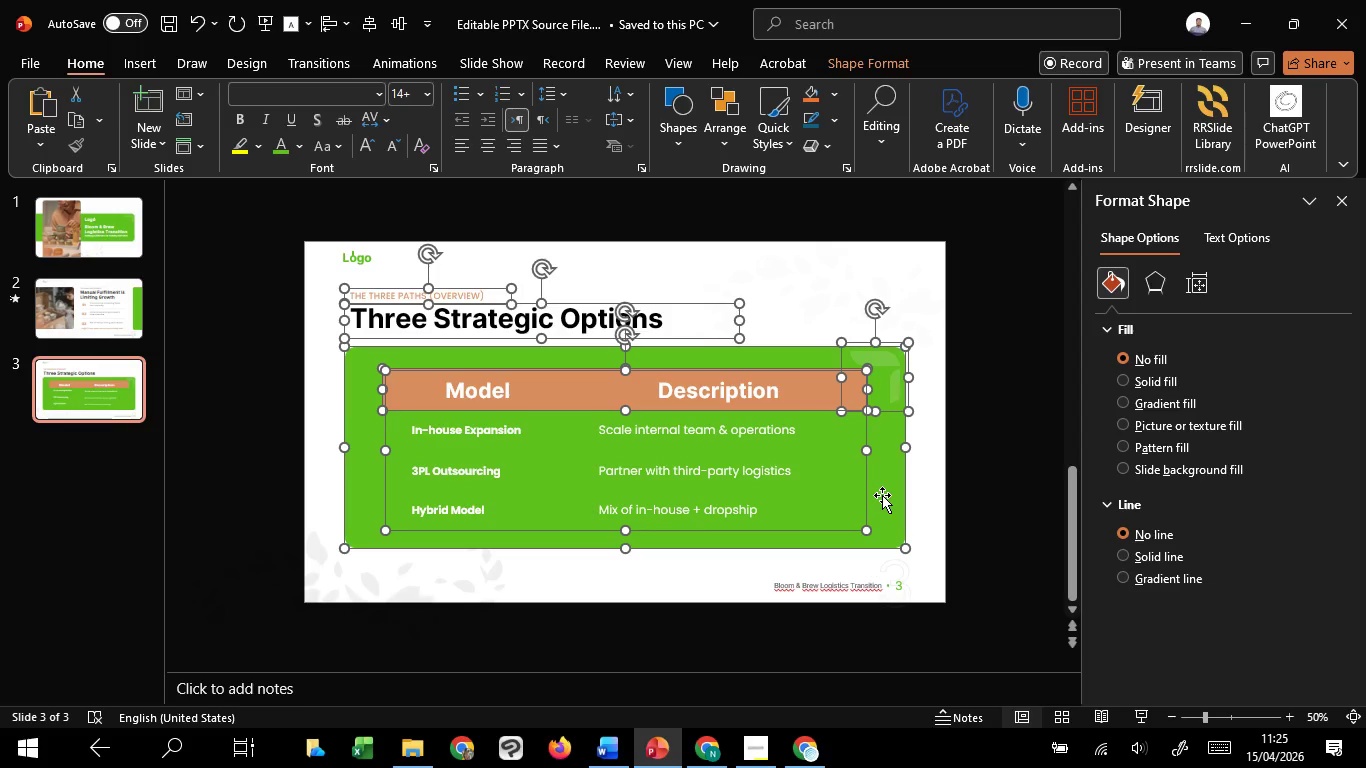 
key(ArrowUp)
 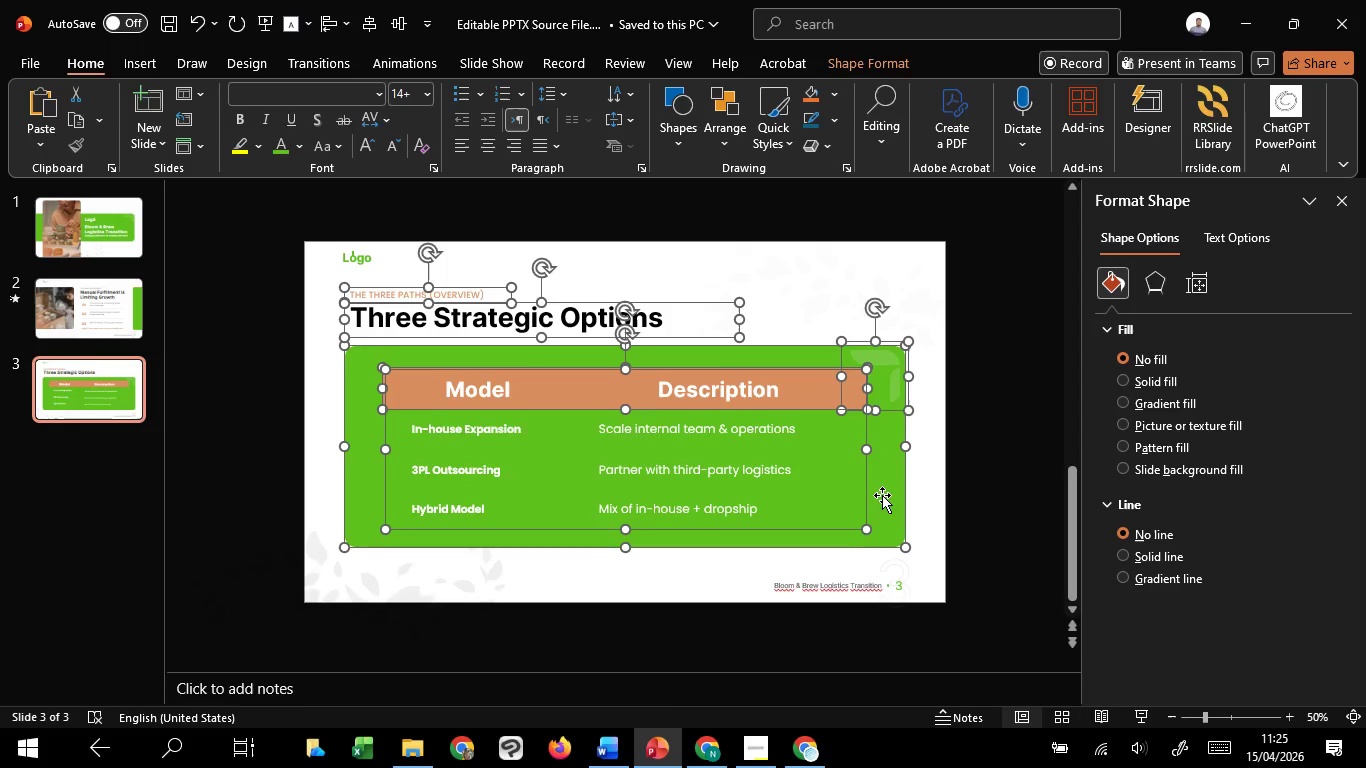 
key(ArrowUp)
 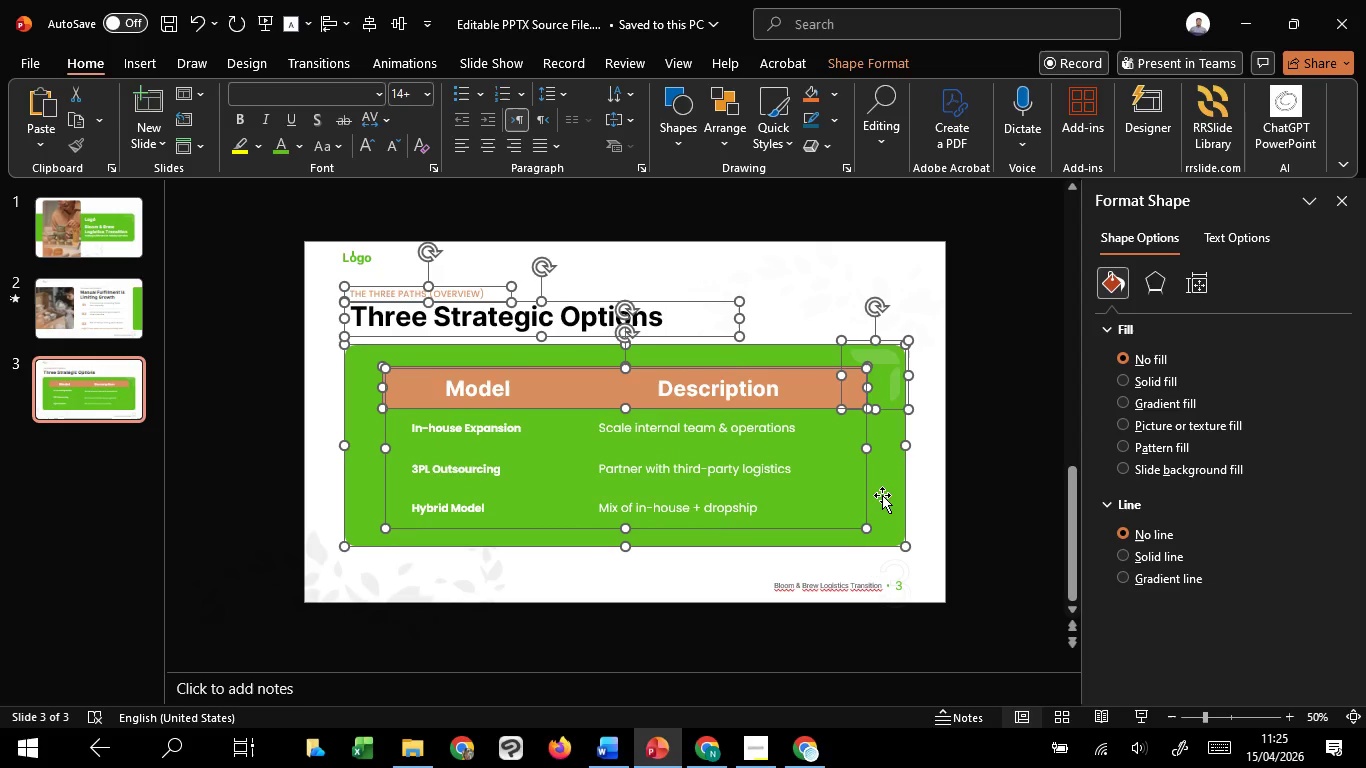 
key(ArrowUp)
 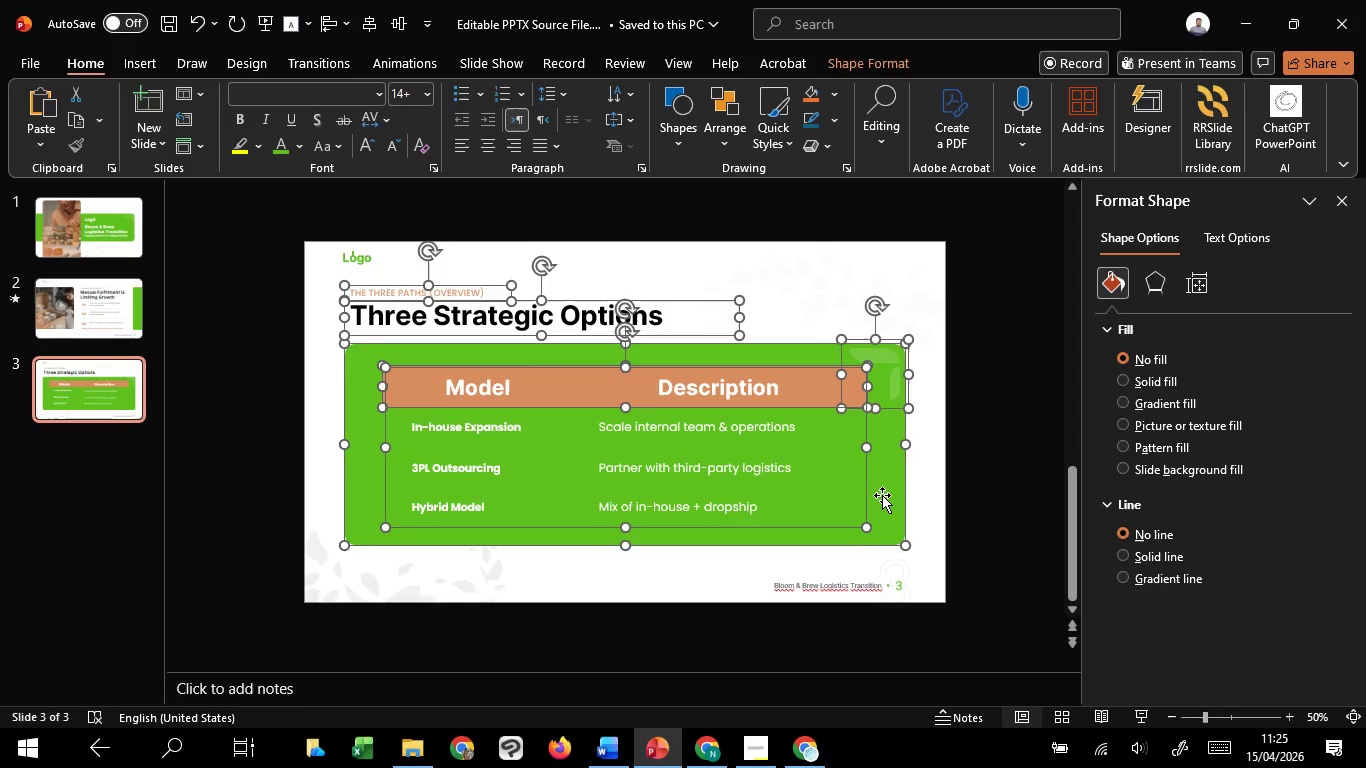 
key(ArrowUp)
 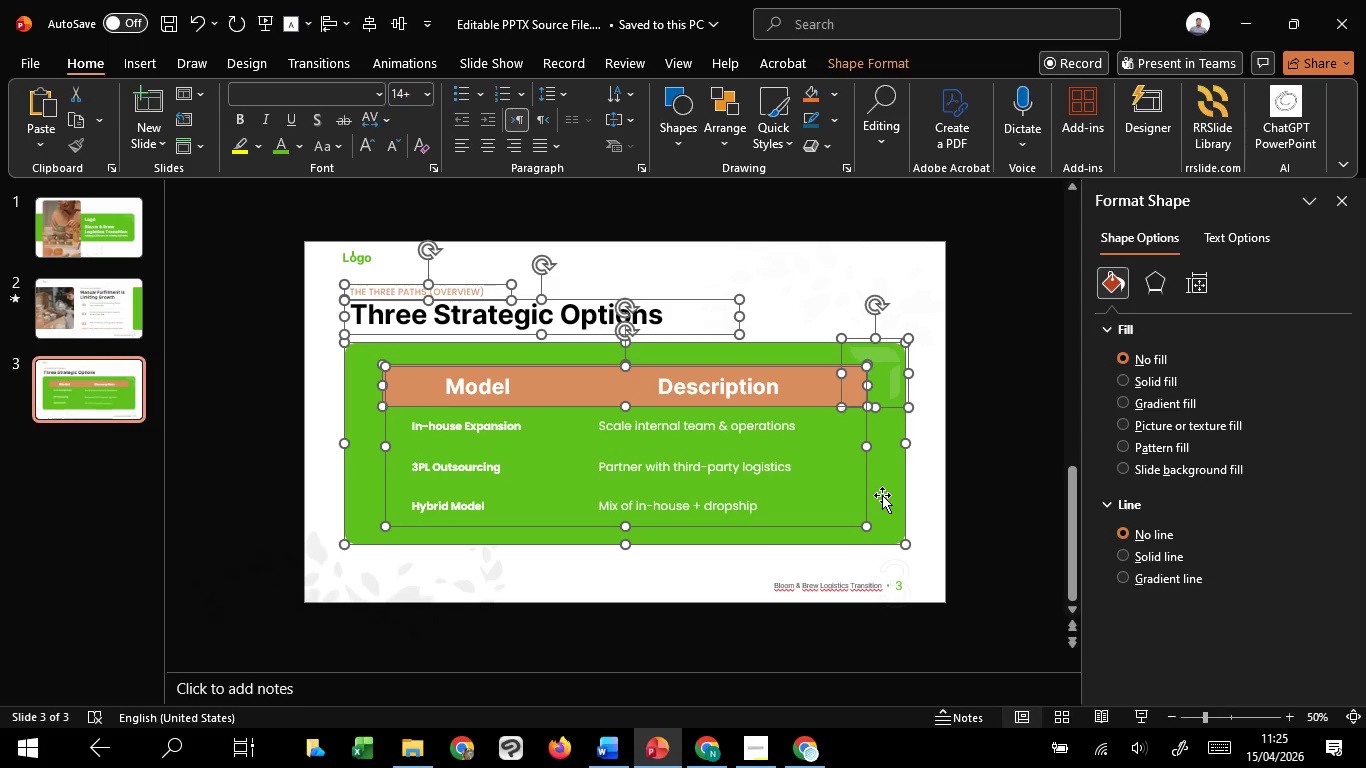 
key(ArrowUp)
 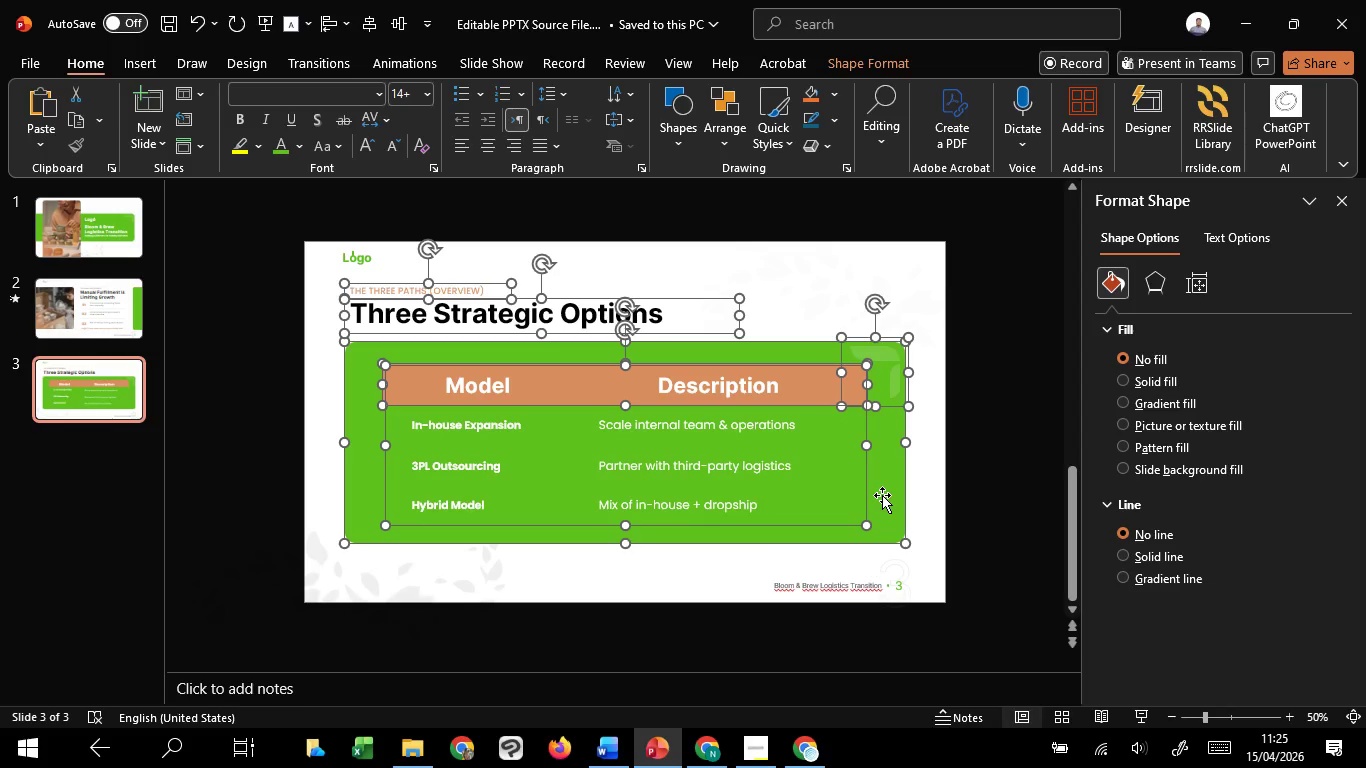 
key(ArrowUp)
 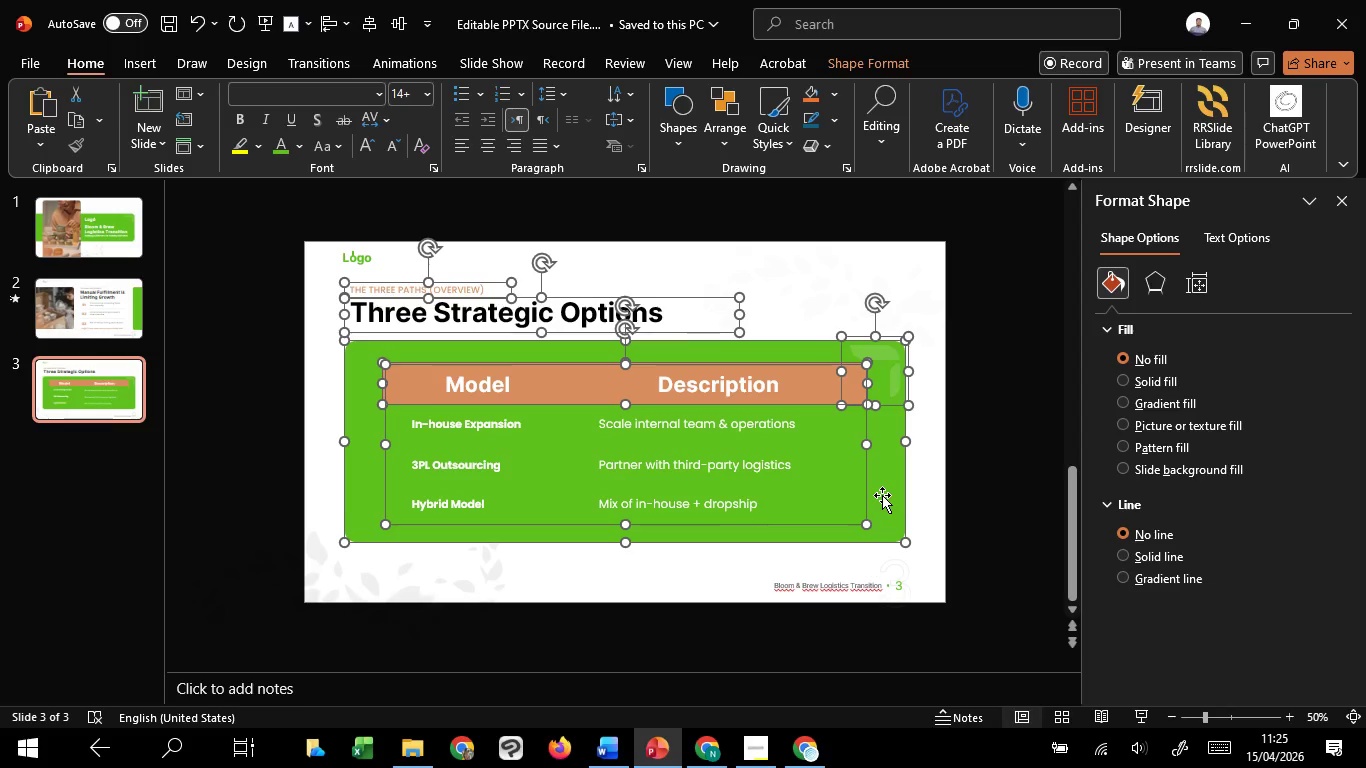 
key(ArrowDown)
 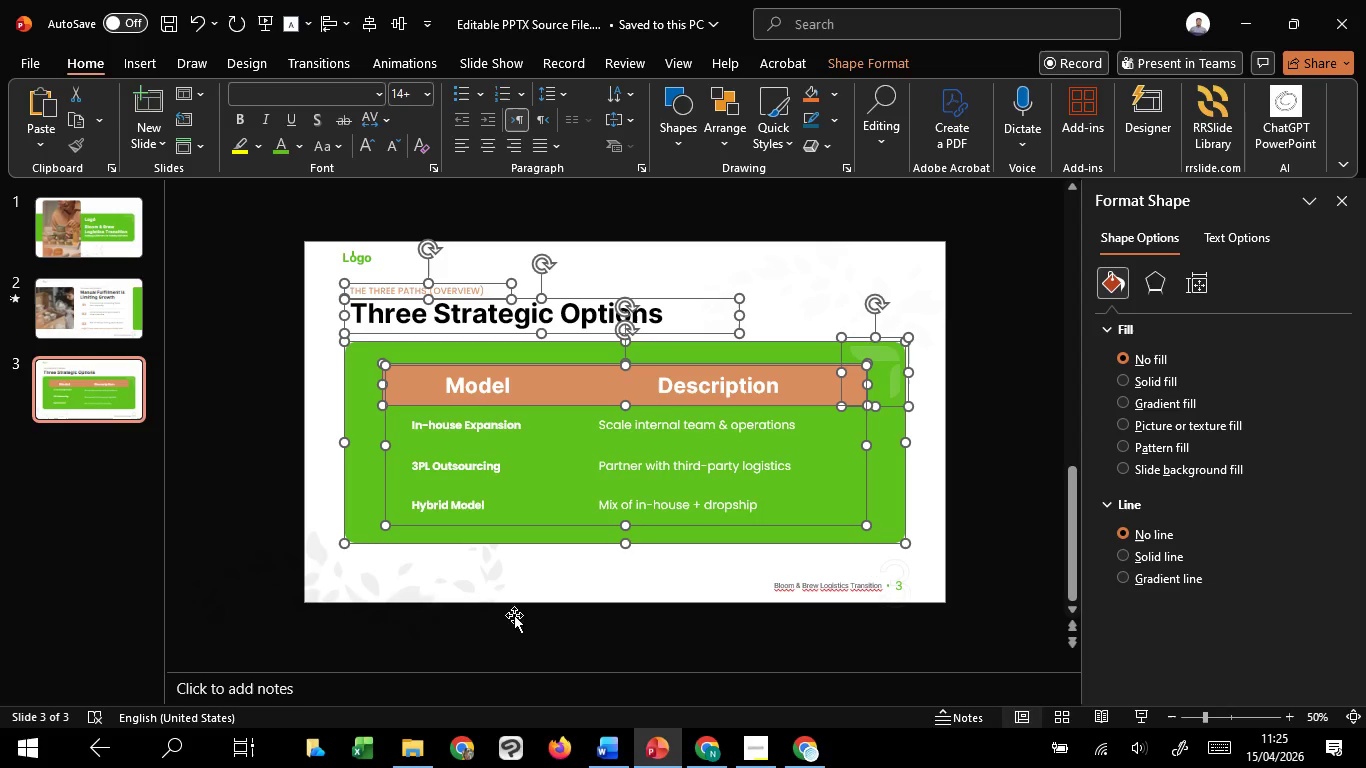 
left_click([482, 594])
 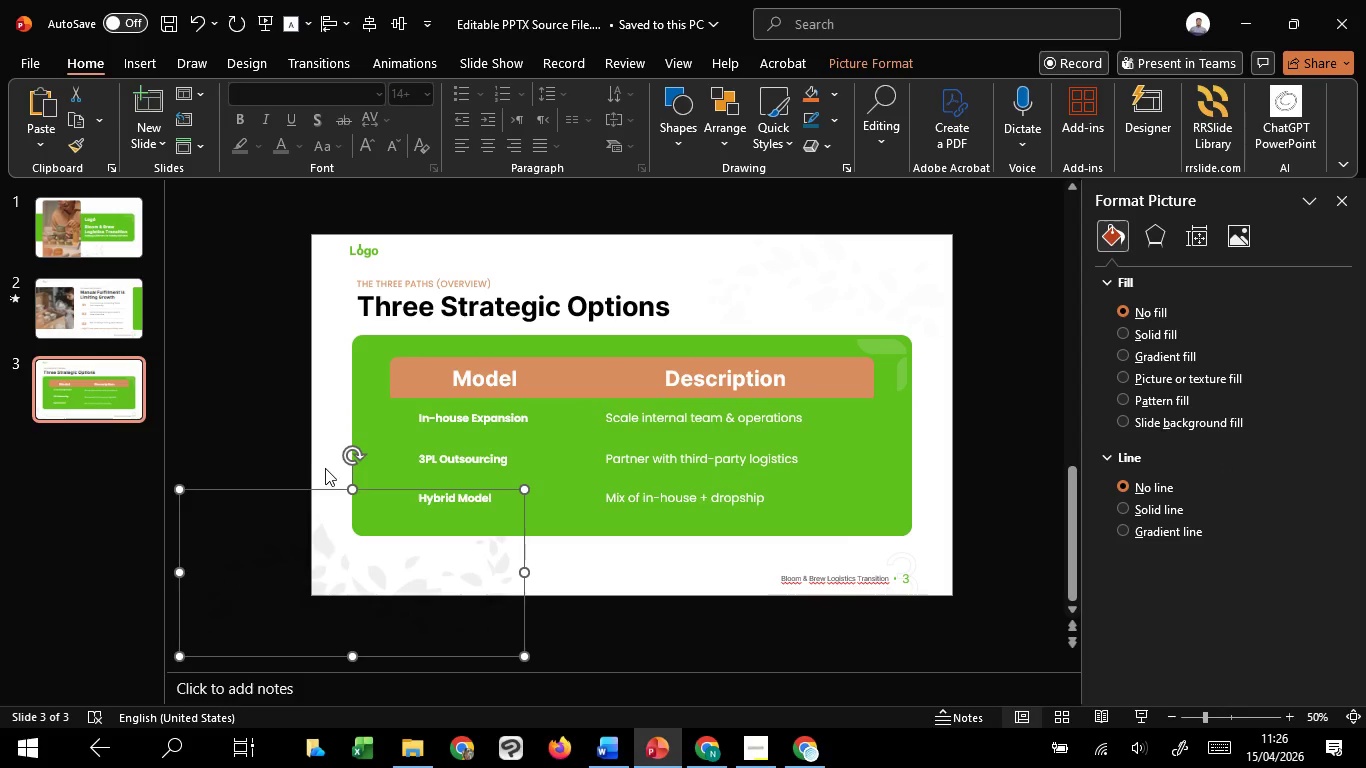 
left_click_drag(start_coordinate=[351, 456], to_coordinate=[376, 489])
 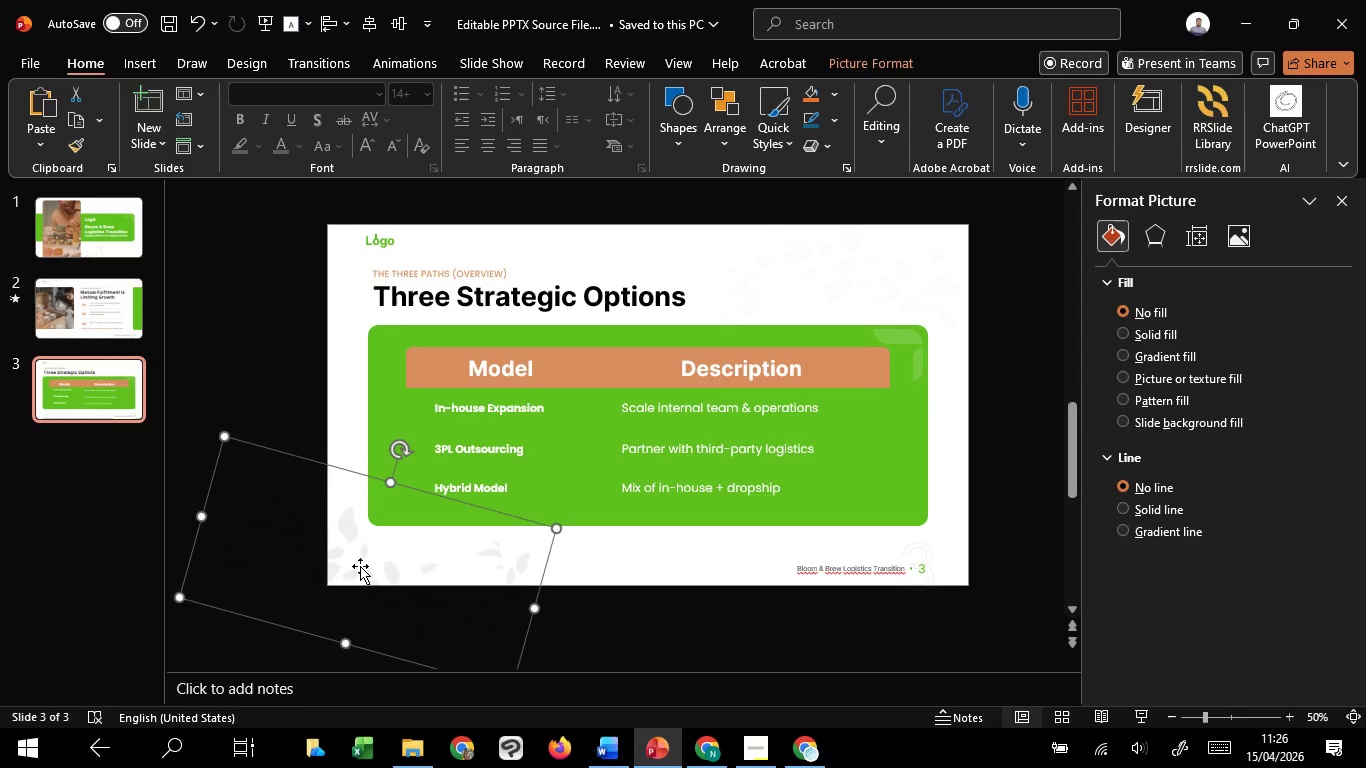 
left_click_drag(start_coordinate=[360, 566], to_coordinate=[358, 545])
 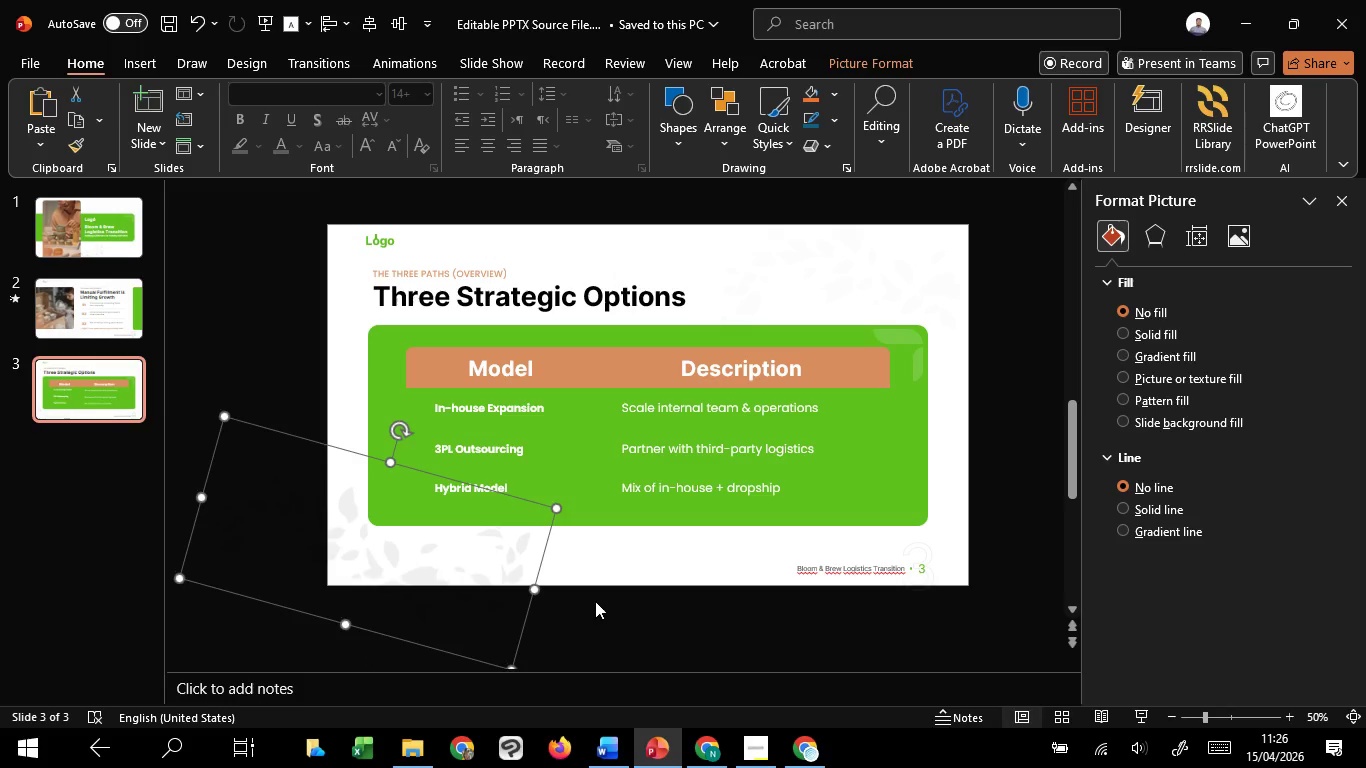 
left_click([595, 601])
 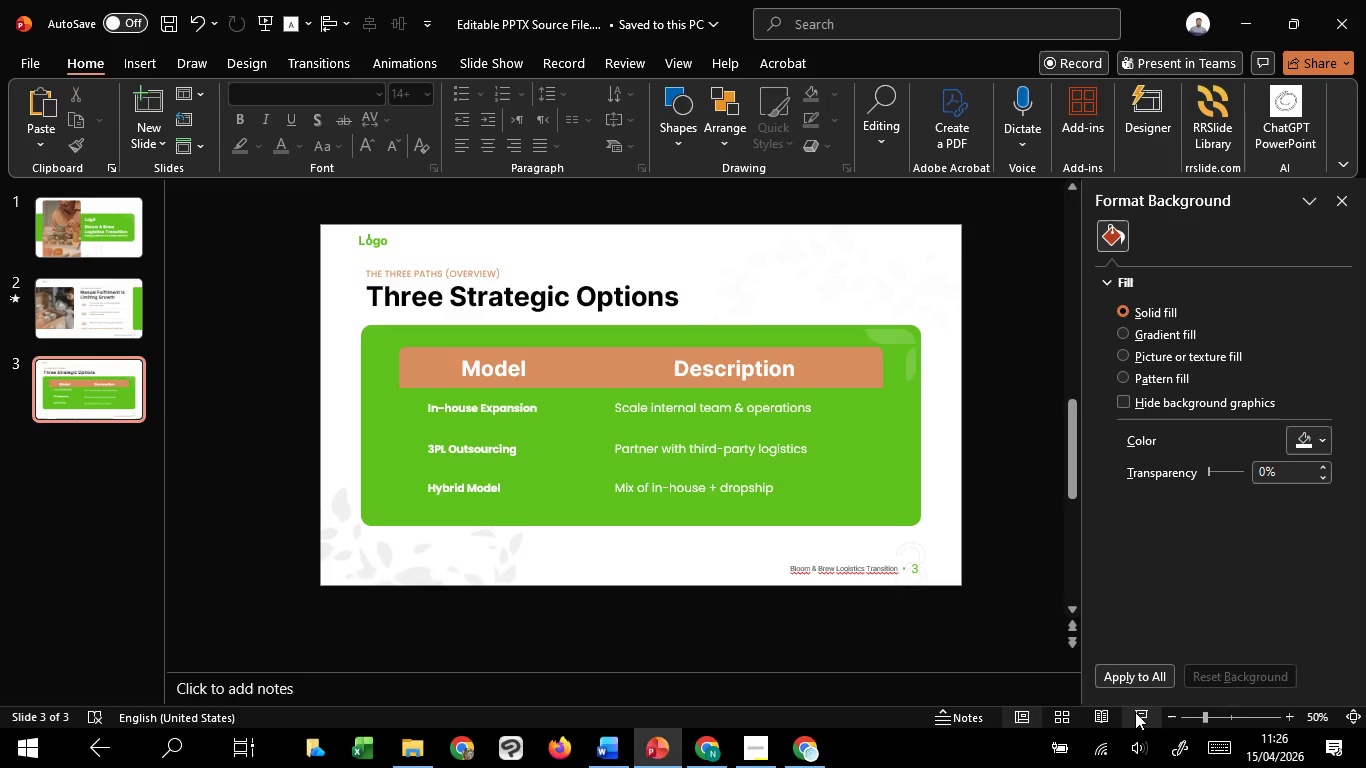 
left_click([1137, 713])
 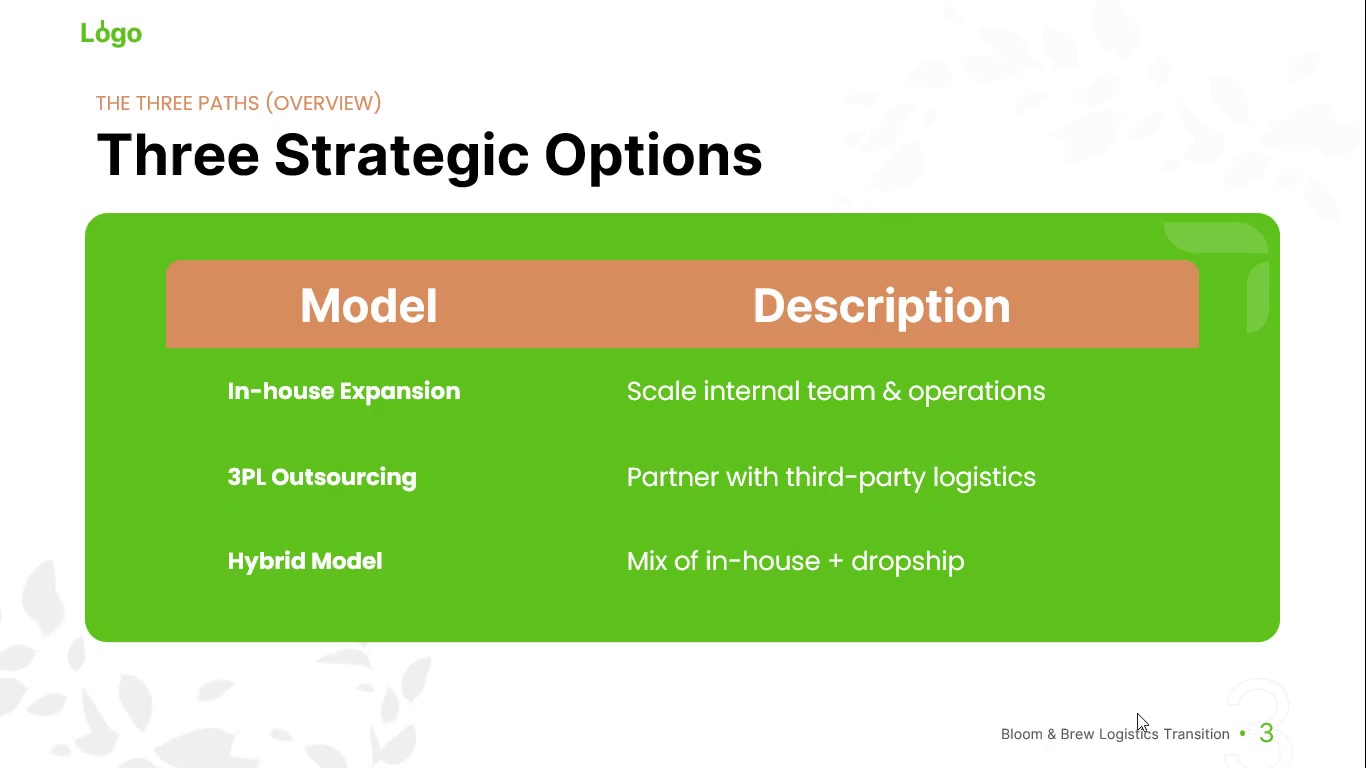 
wait(14.73)
 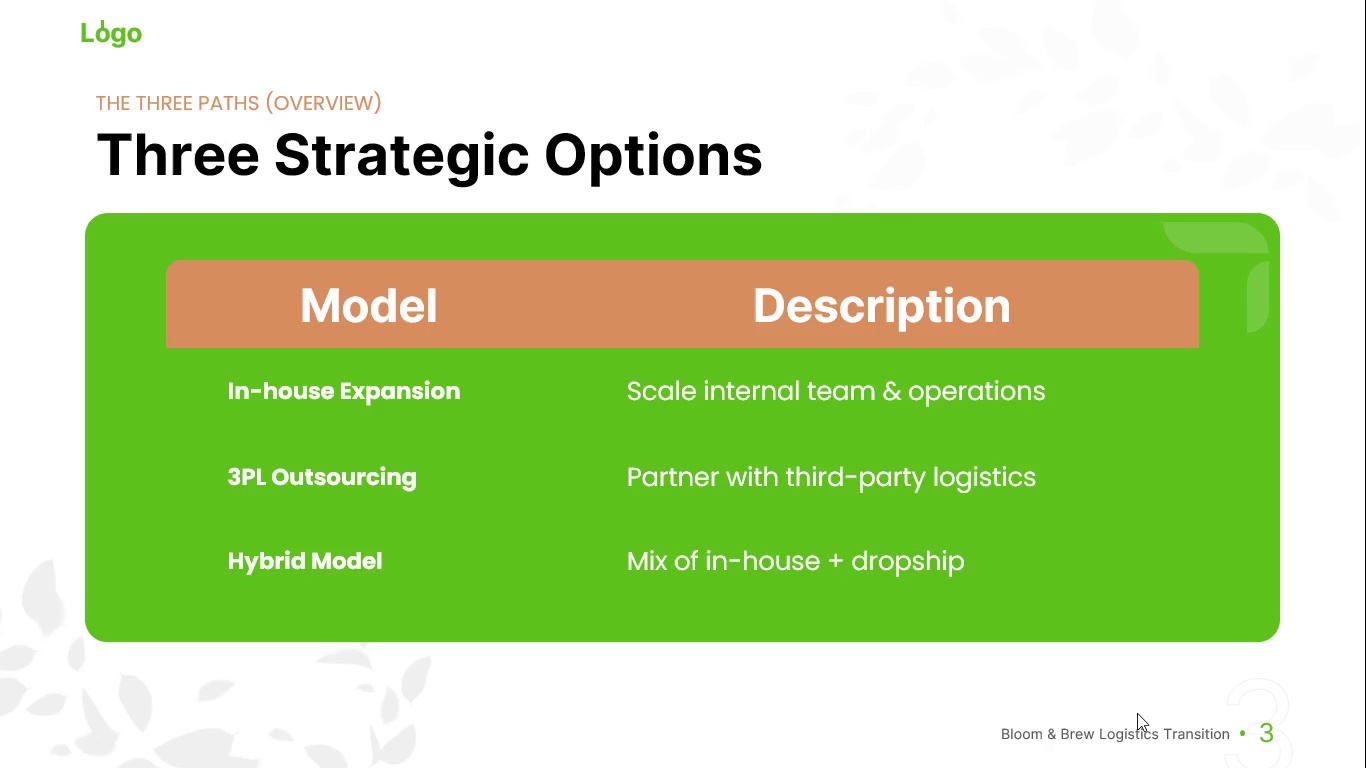 
key(Escape)
 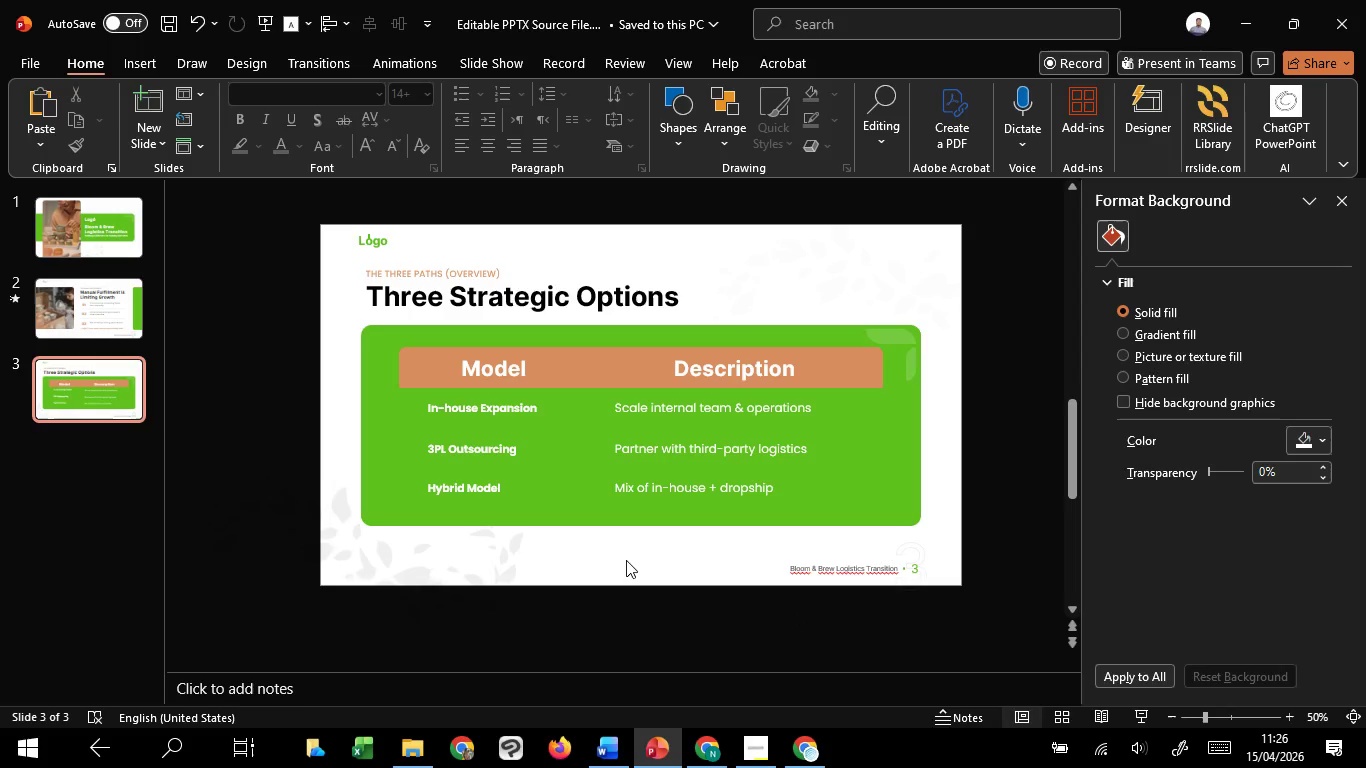 
hold_key(key=ControlLeft, duration=1.52)
scroll: coordinate [626, 560], scroll_direction: down, amount: 1.0
 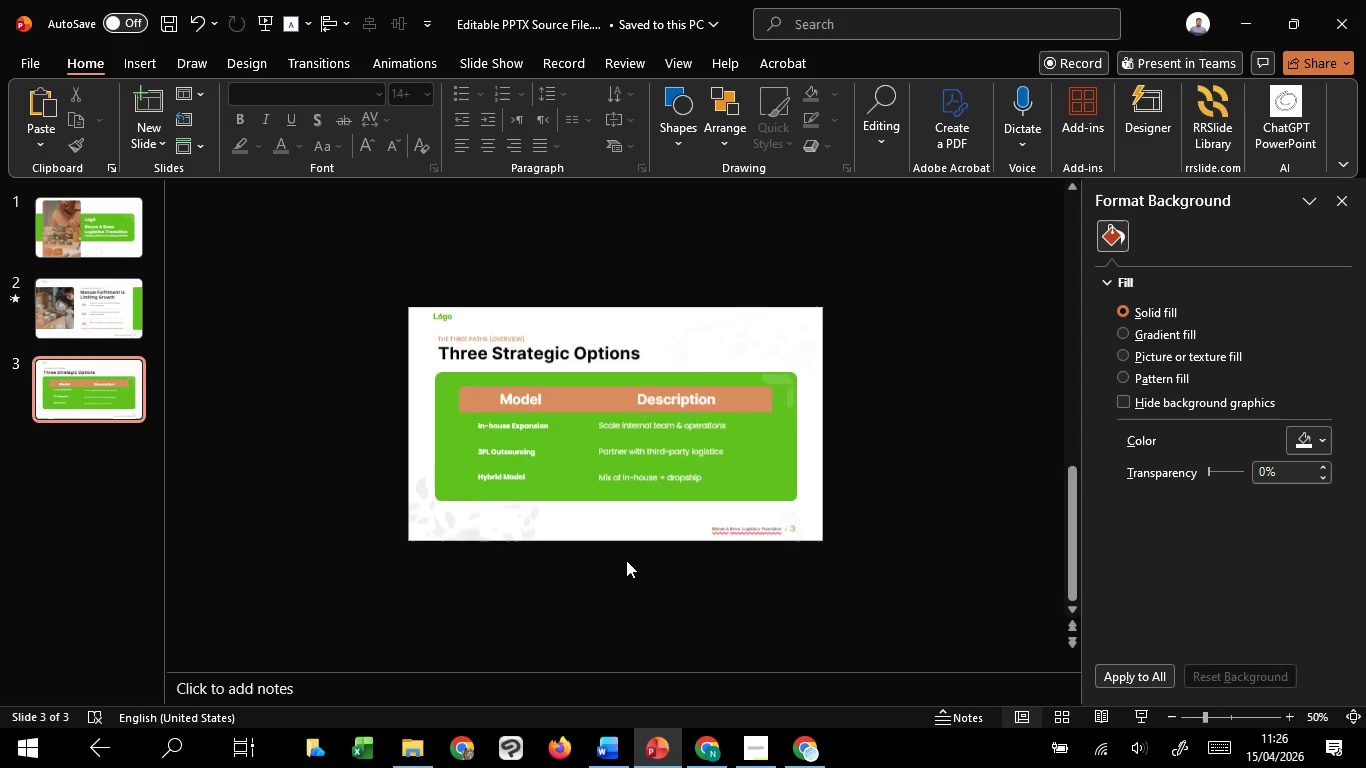 
hold_key(key=ControlLeft, duration=0.44)
 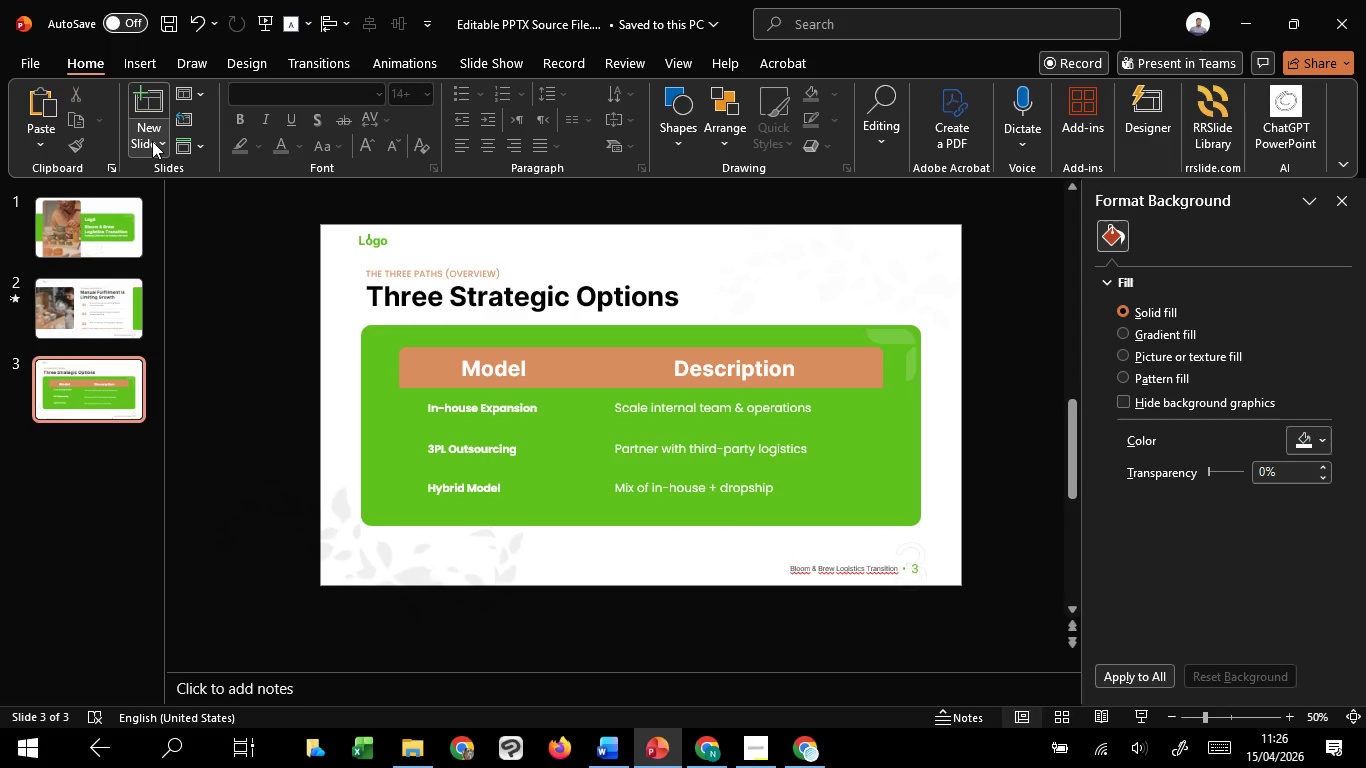 
scroll: coordinate [626, 560], scroll_direction: up, amount: 1.0
 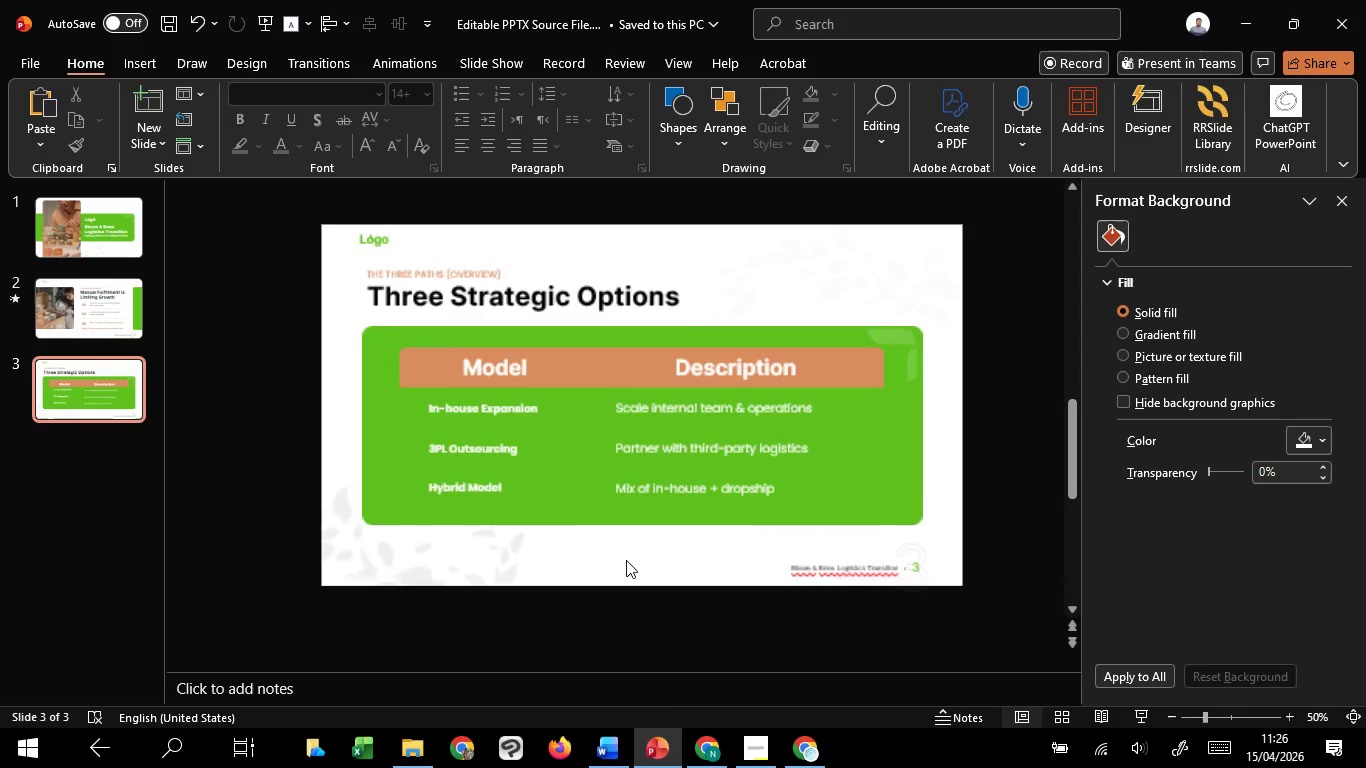 
left_click([152, 141])
 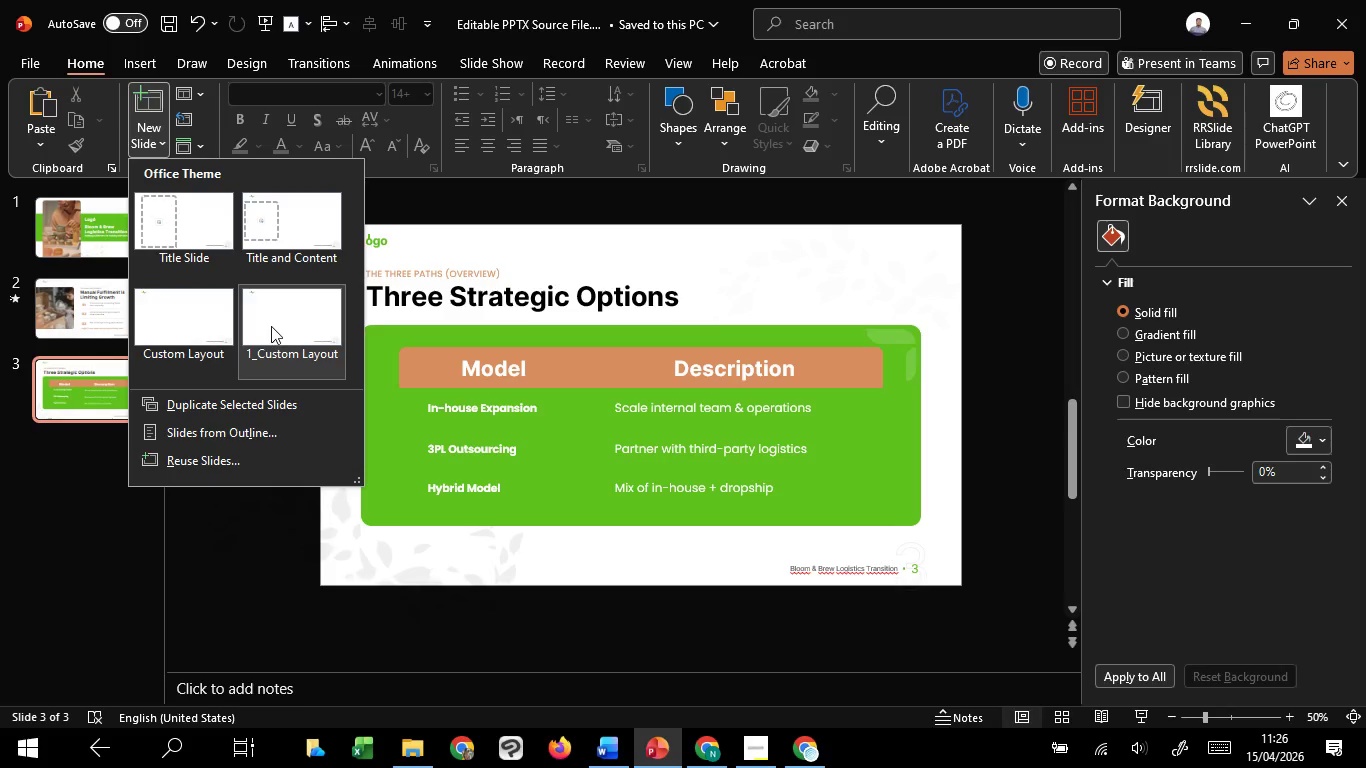 
left_click([271, 326])
 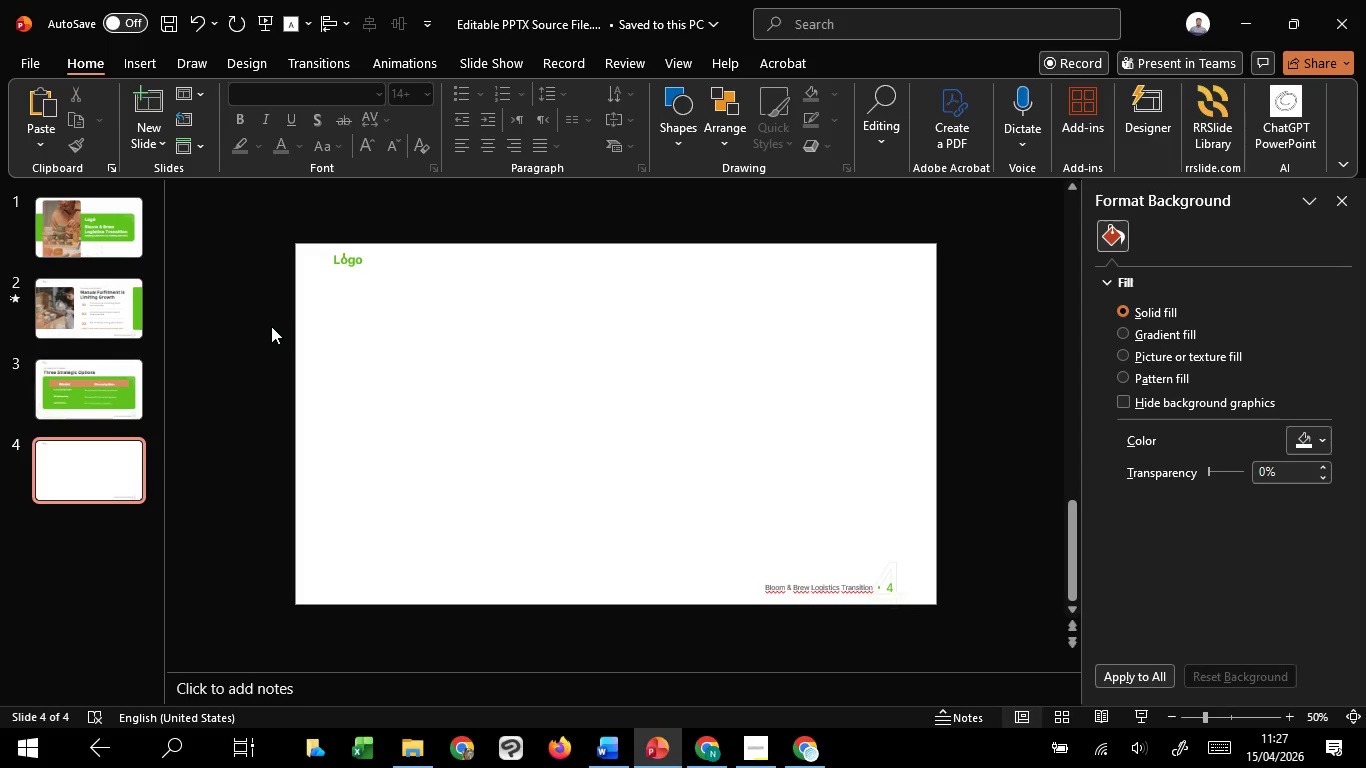 
wait(83.27)
 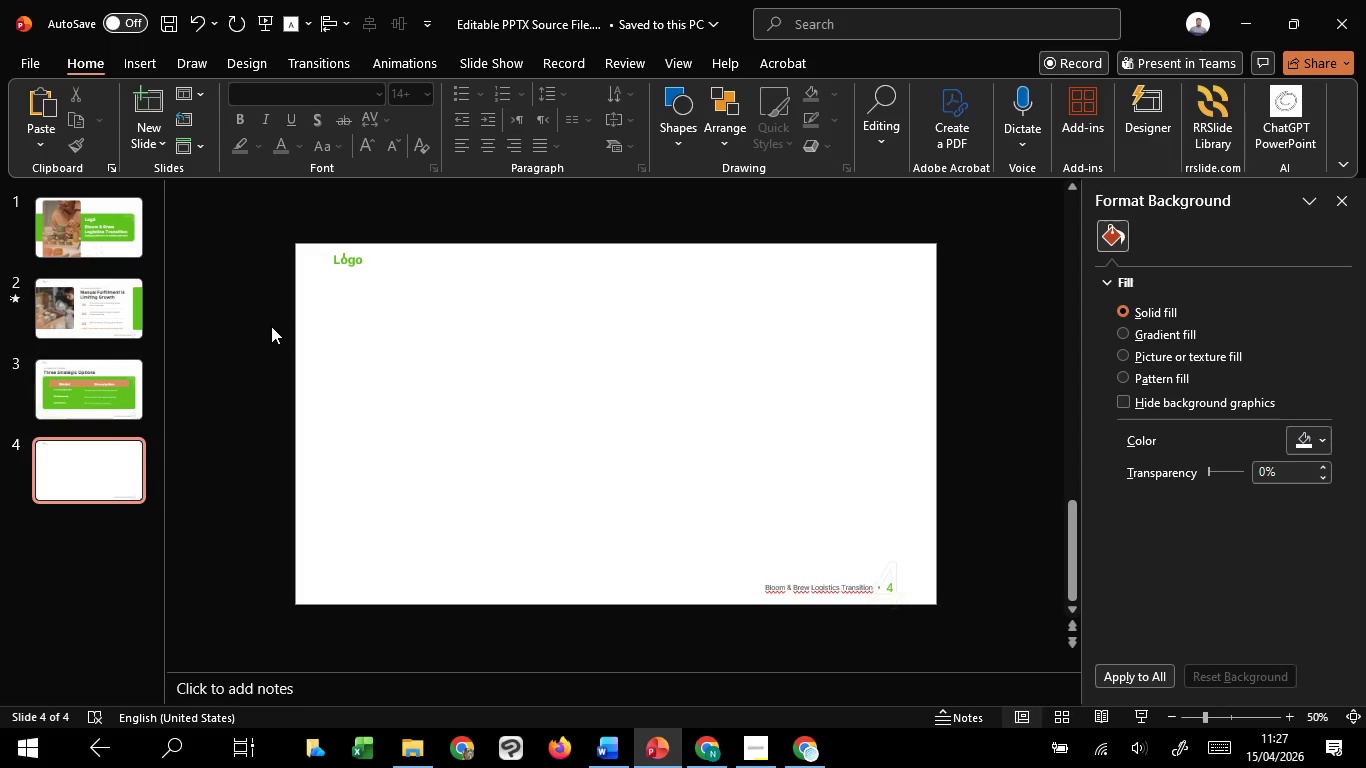 
left_click([676, 685])
 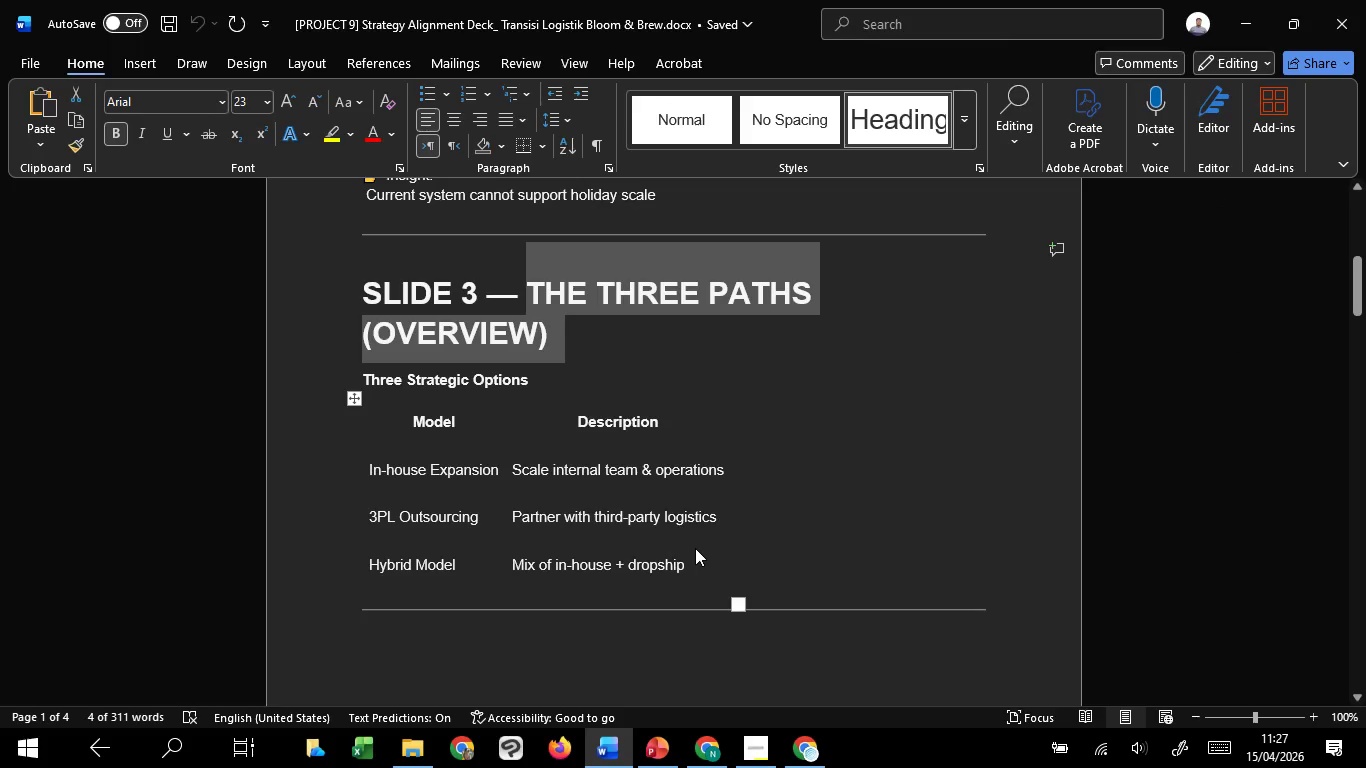 
scroll: coordinate [695, 548], scroll_direction: down, amount: 8.0
 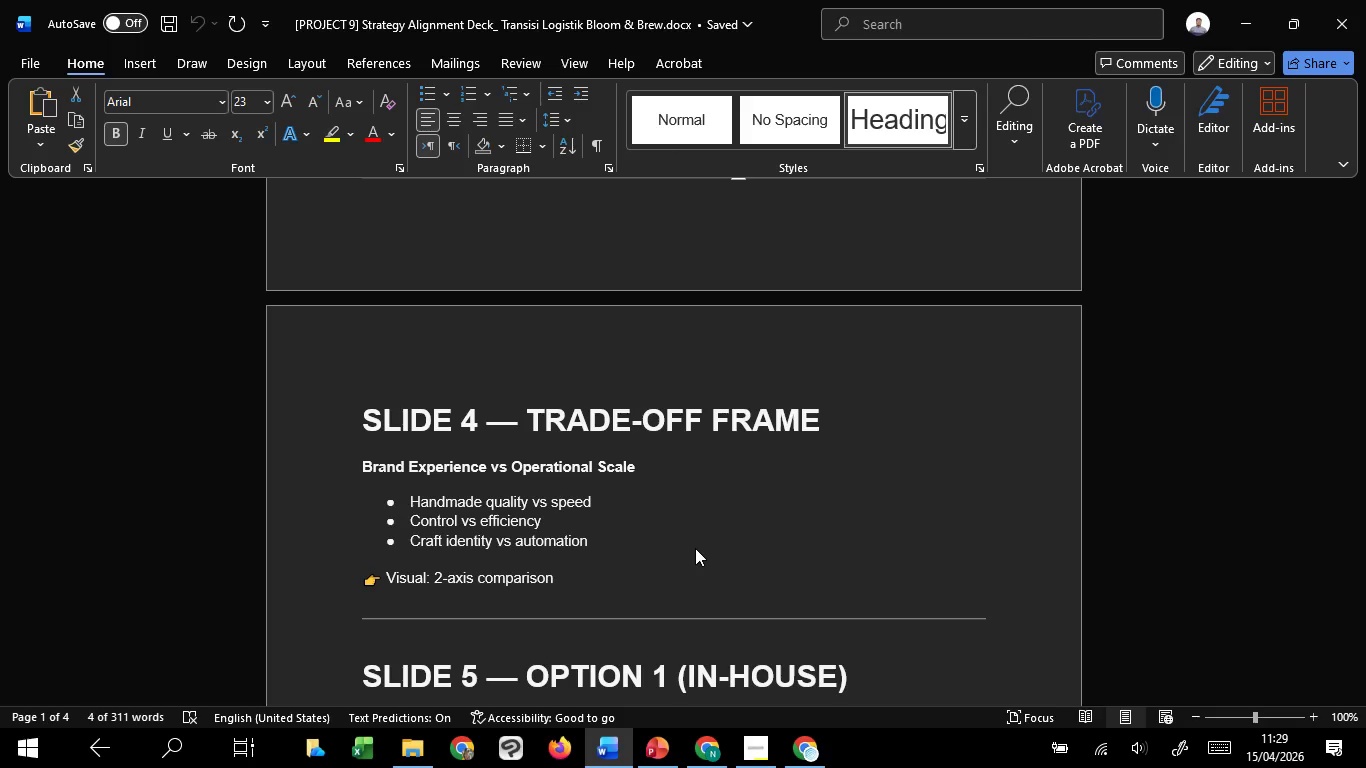 
wait(79.48)
 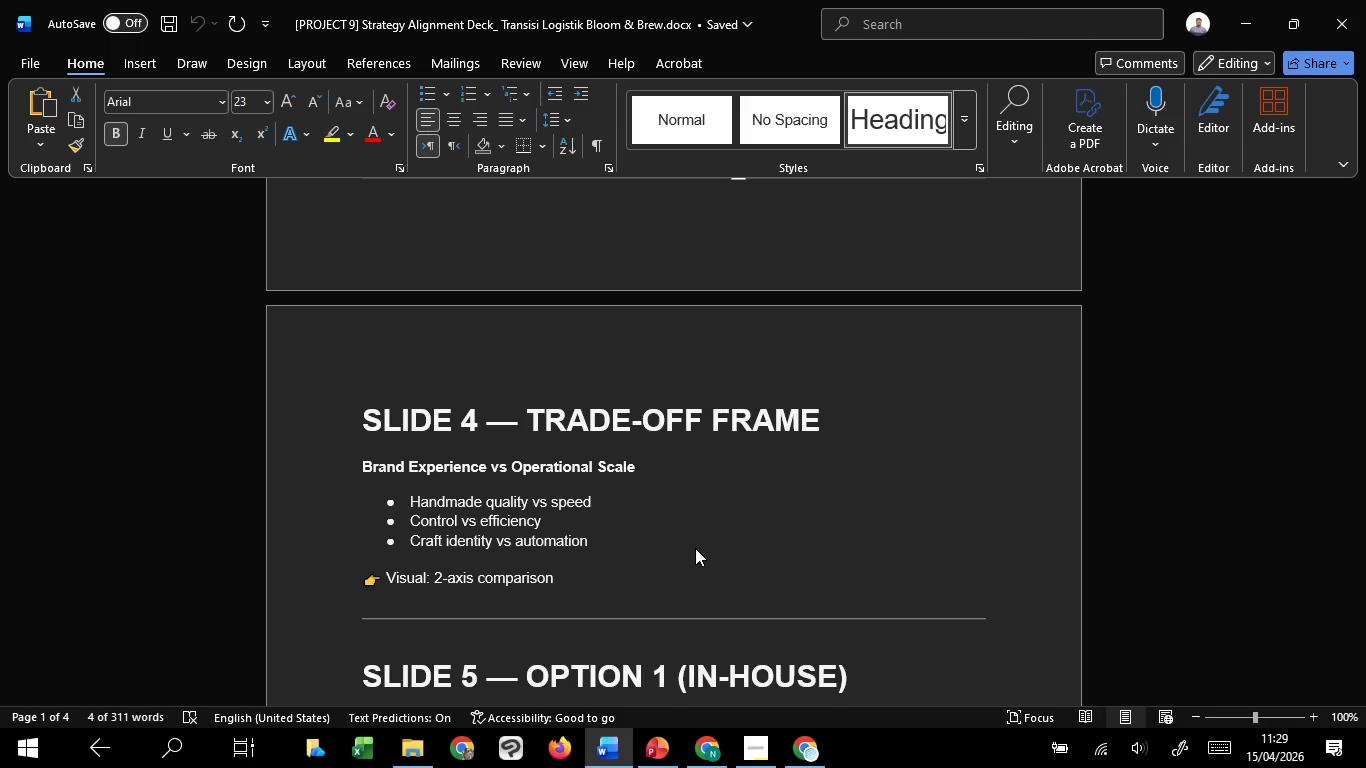 
left_click([753, 505])
 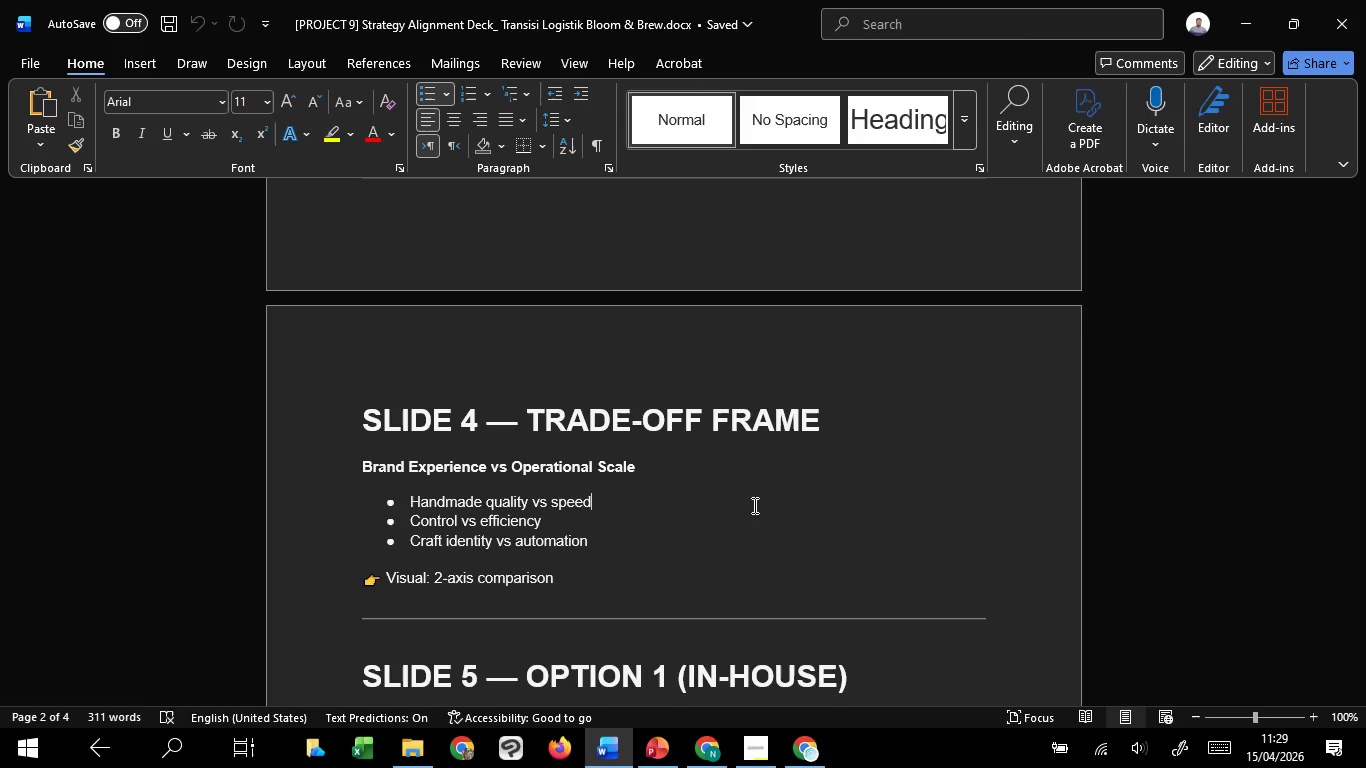 
wait(47.72)
 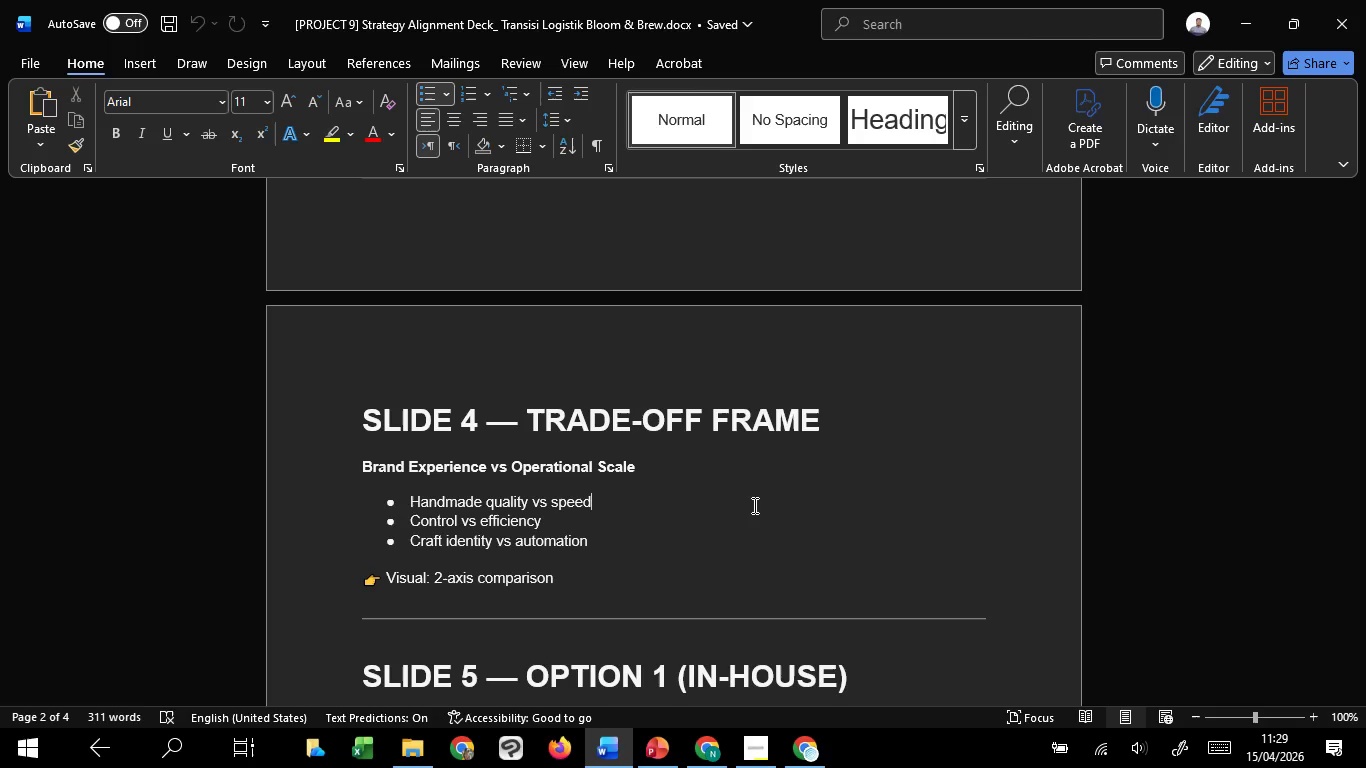 
scroll: coordinate [753, 505], scroll_direction: down, amount: 1.0
 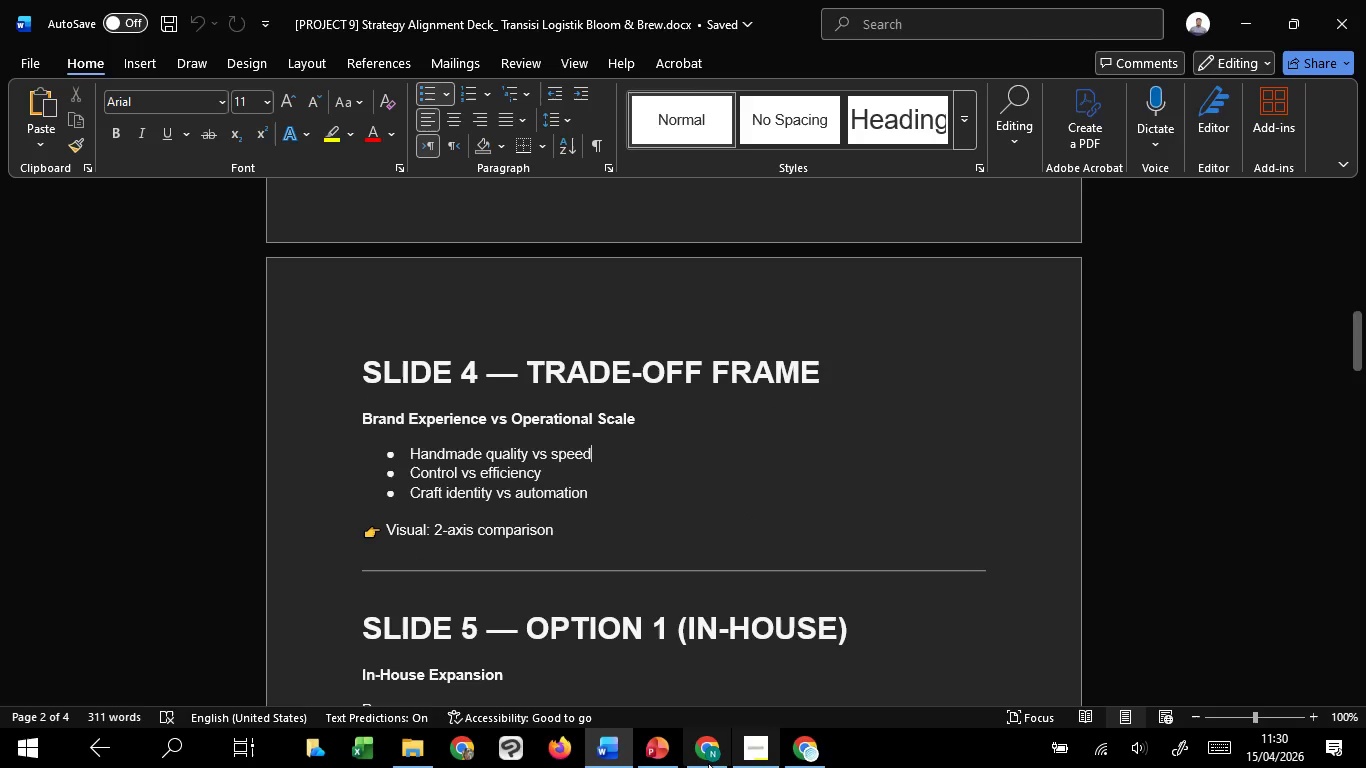 
wait(6.22)
 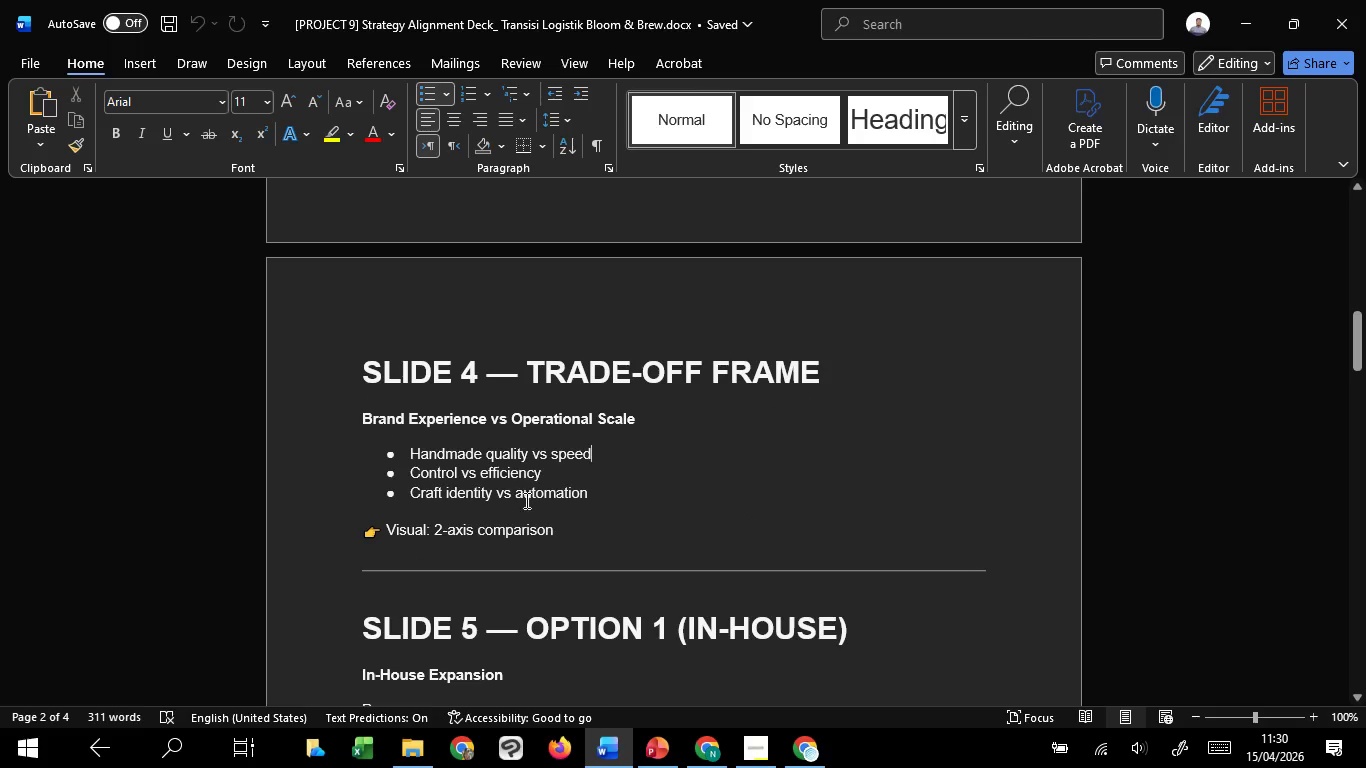 
left_click([670, 664])
 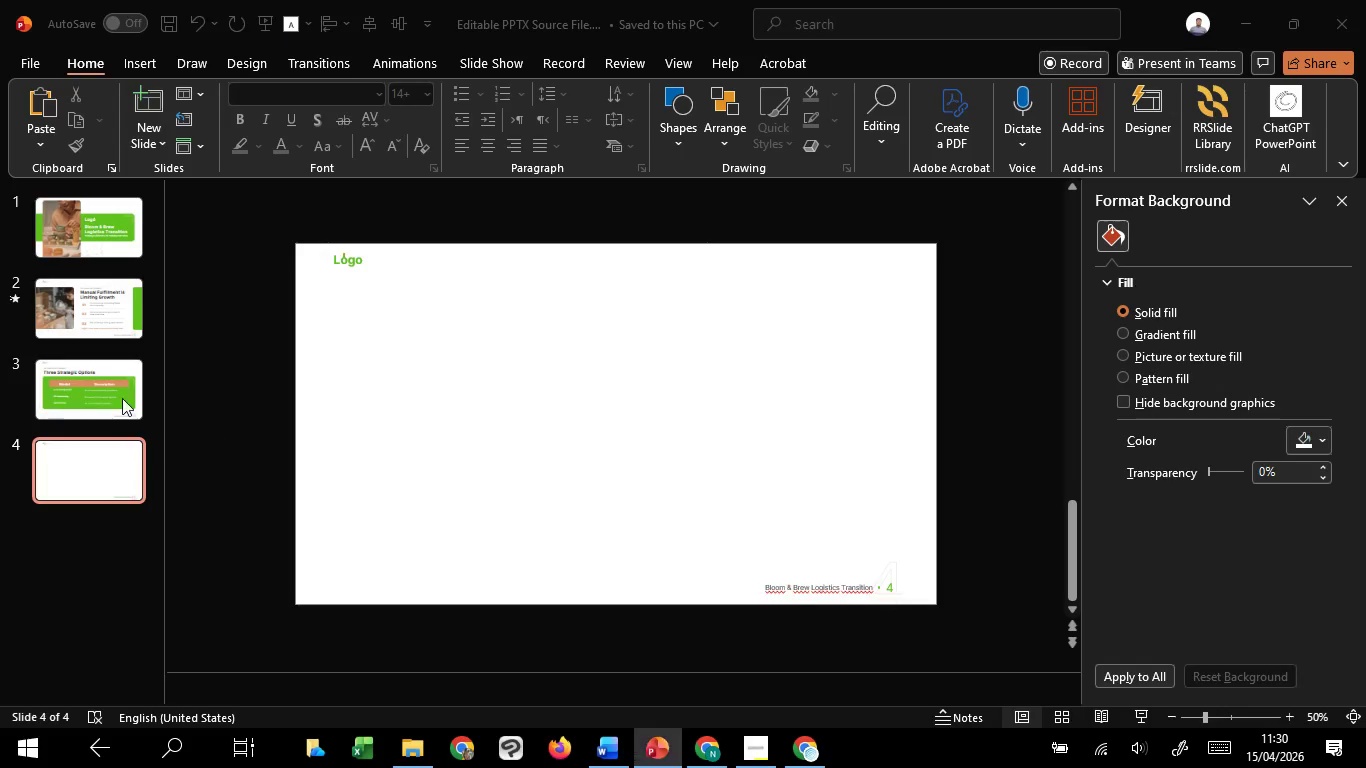 
left_click([122, 398])
 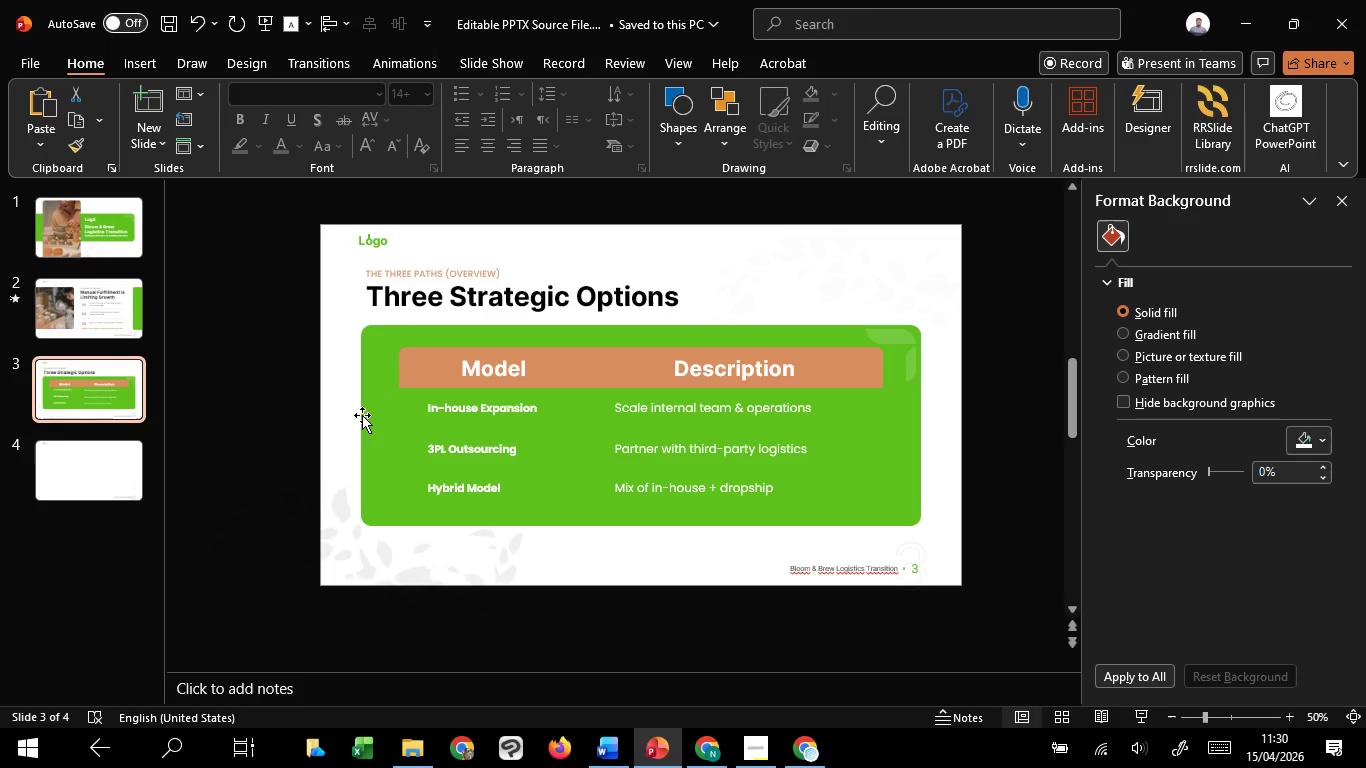 
left_click([362, 415])
 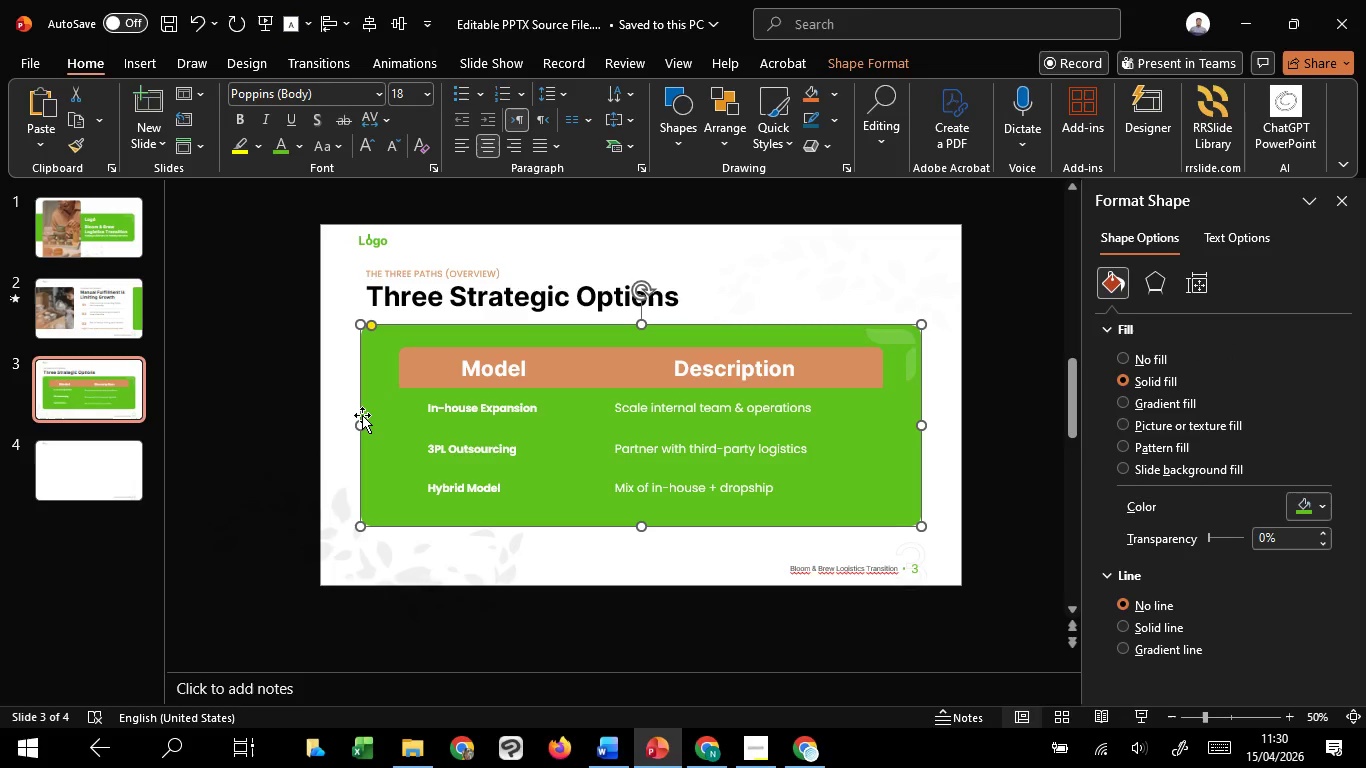 
left_click_drag(start_coordinate=[444, 404], to_coordinate=[630, 410])
 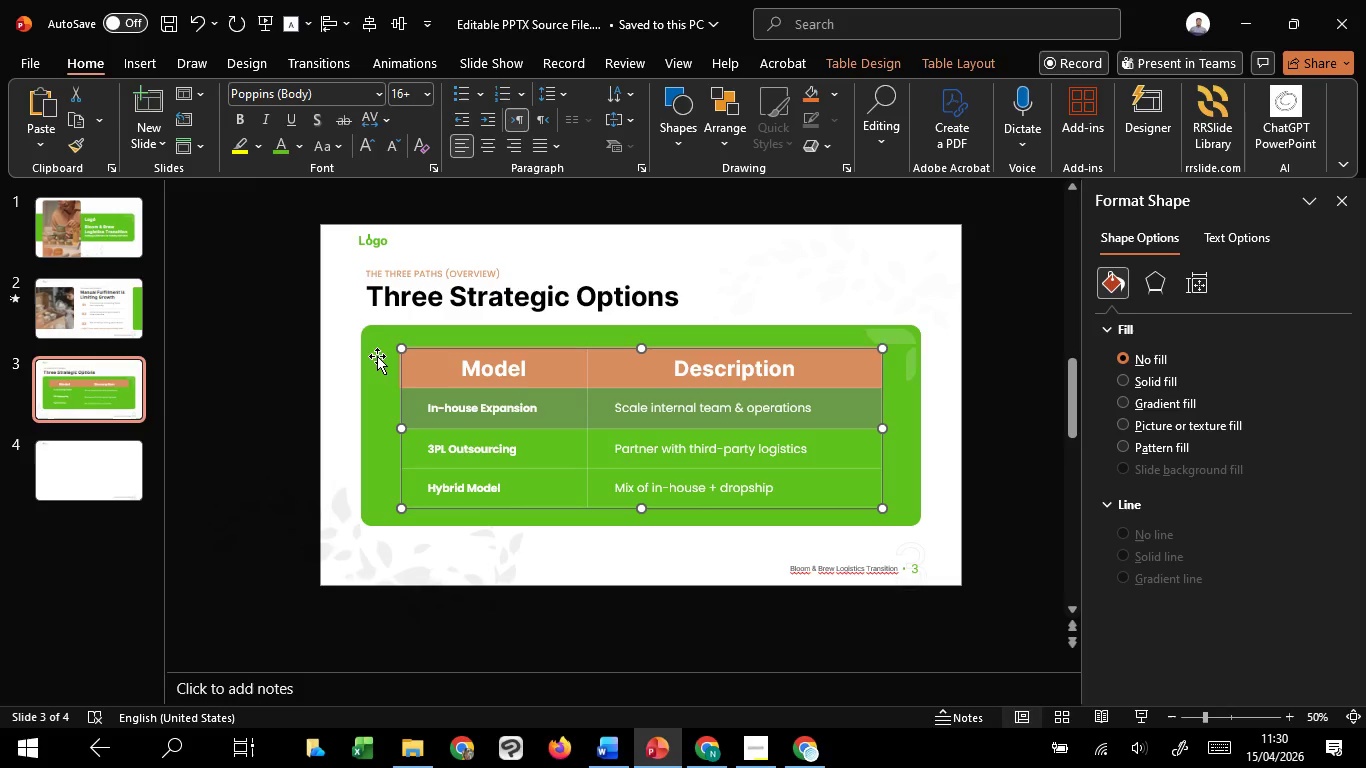 
left_click([377, 356])
 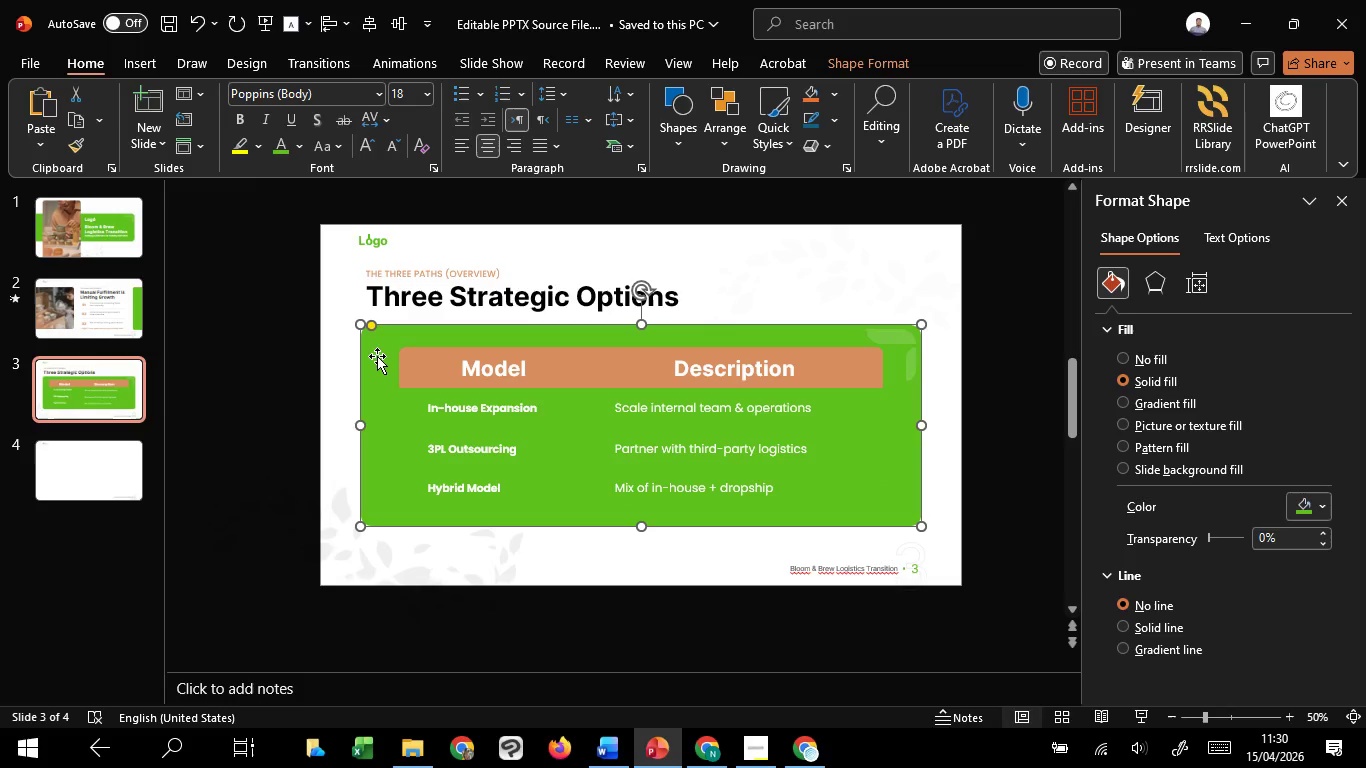 
right_click([377, 356])
 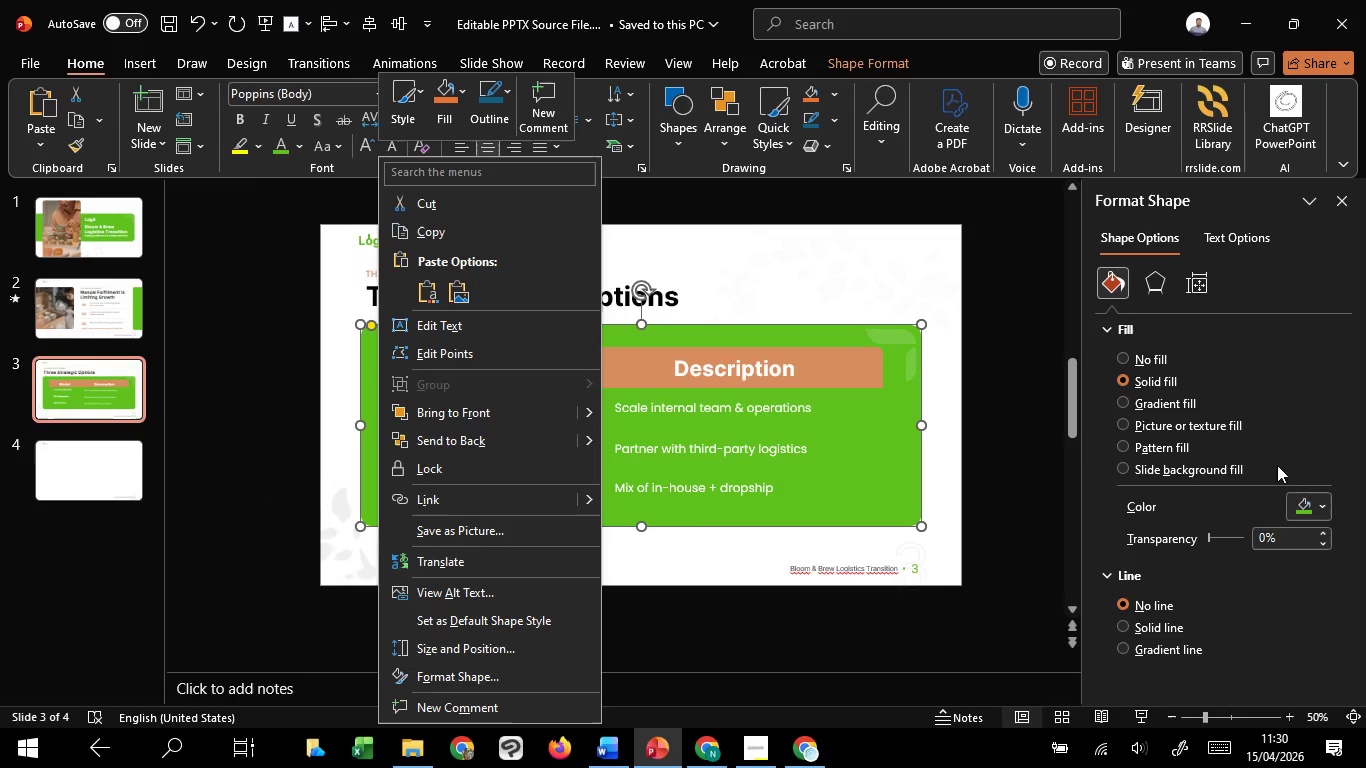 
left_click([1312, 511])
 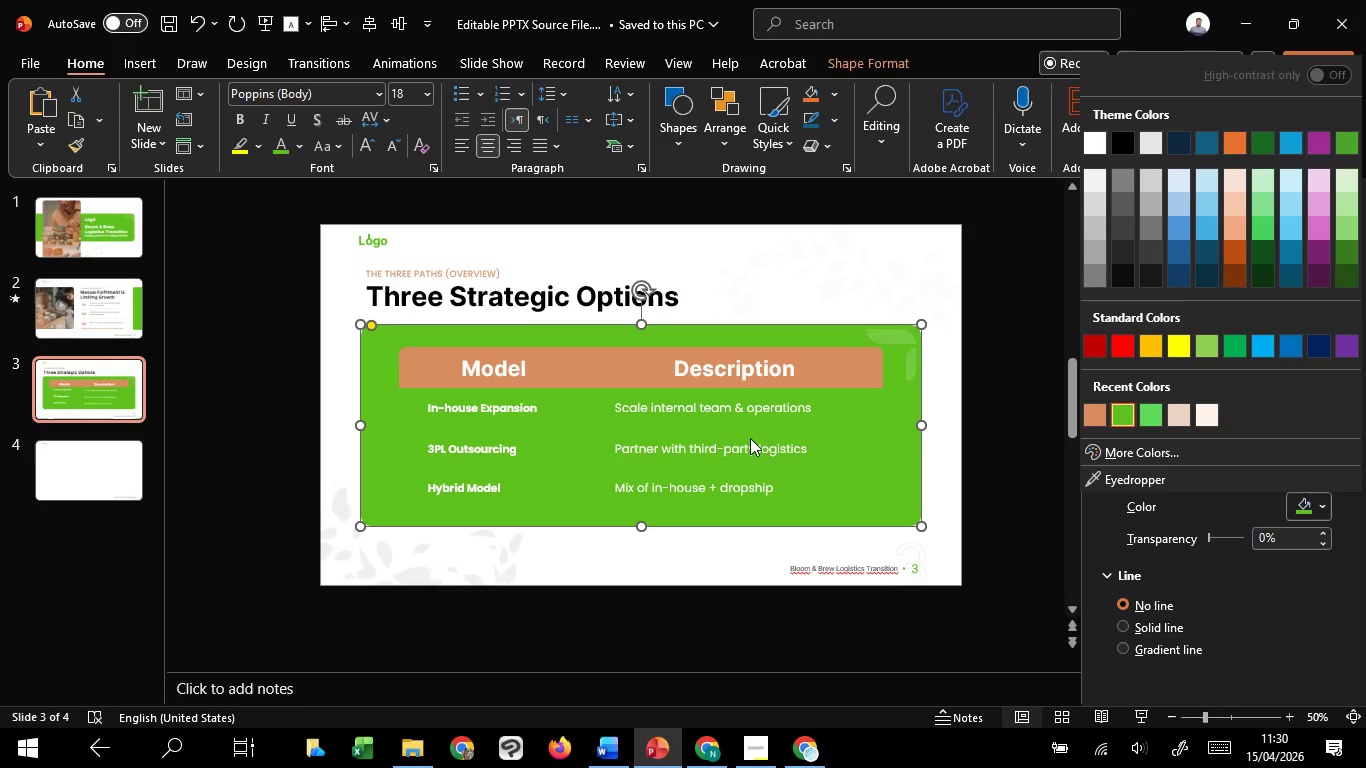 
left_click([750, 438])
 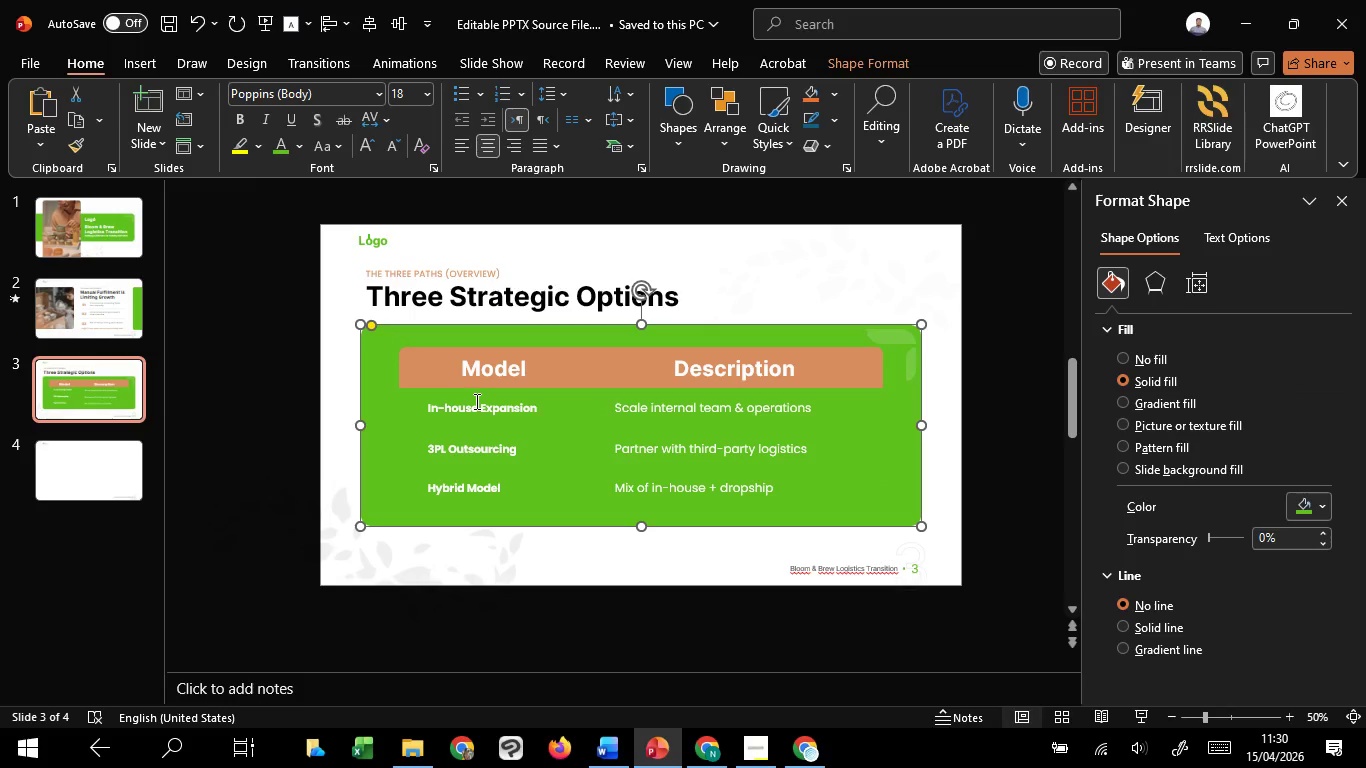 
left_click_drag(start_coordinate=[475, 401], to_coordinate=[798, 486])
 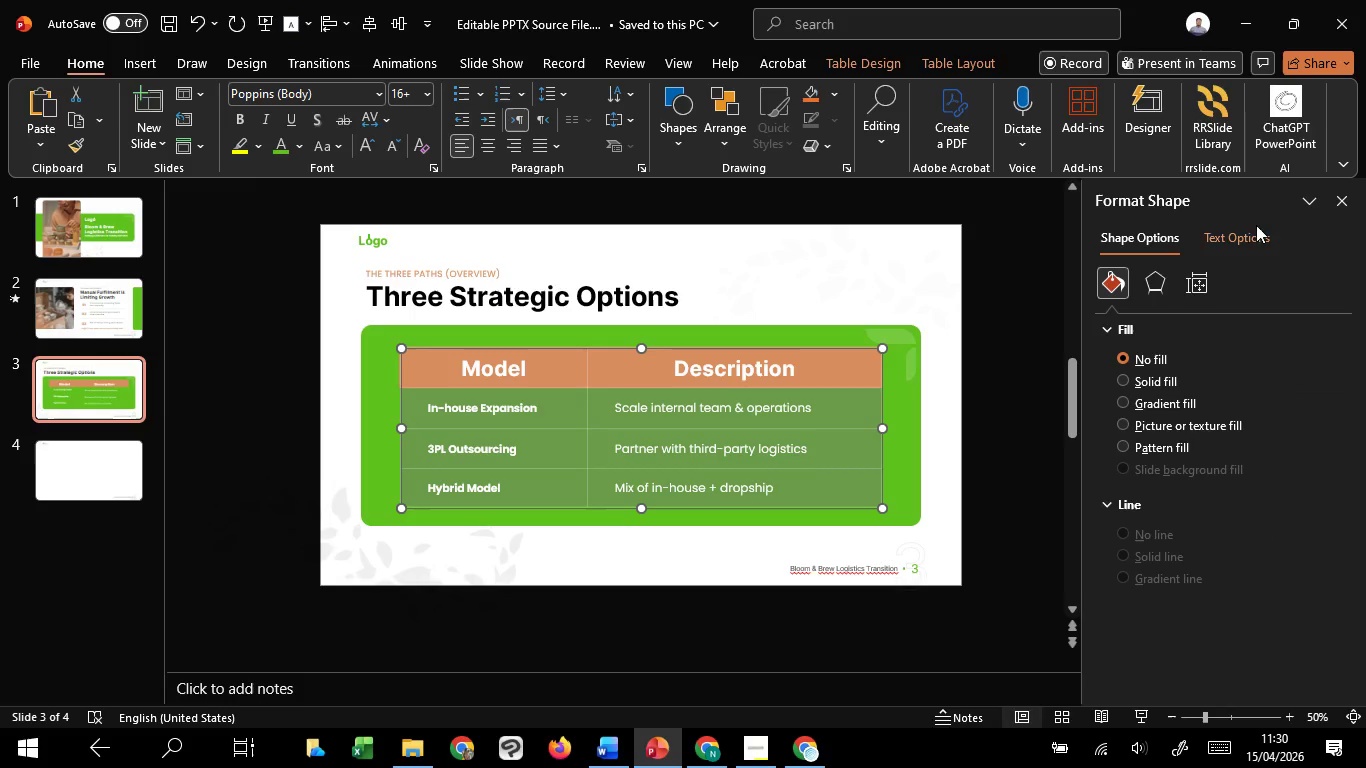 
left_click([1250, 230])
 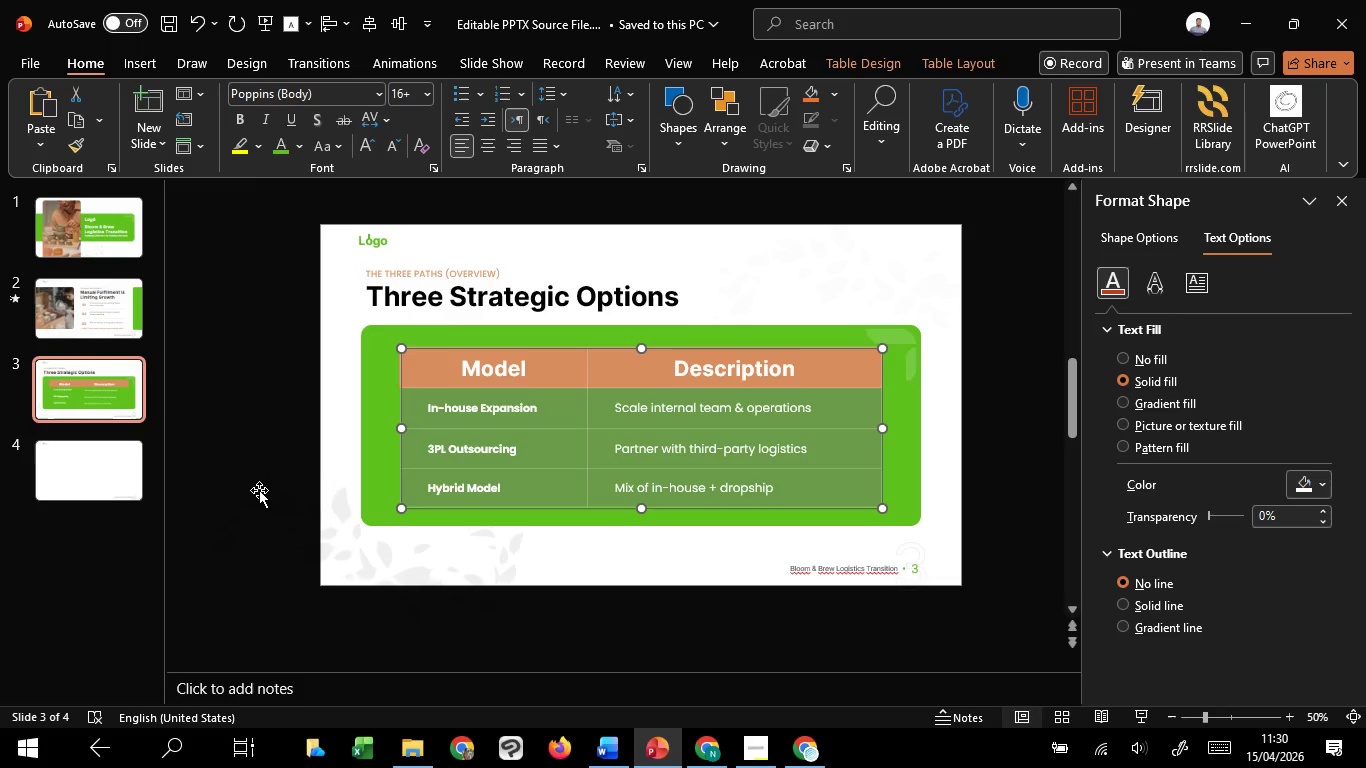 
wait(14.22)
 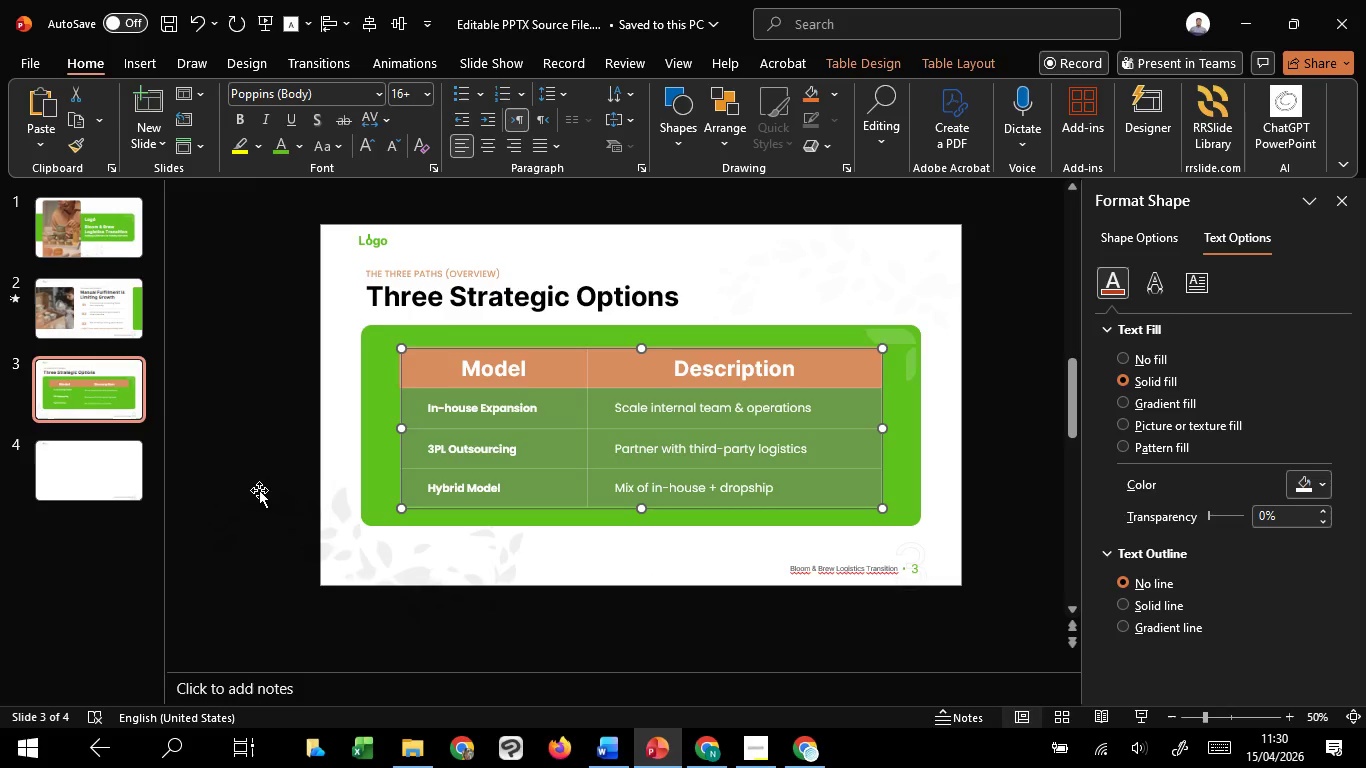 
left_click([1319, 477])
 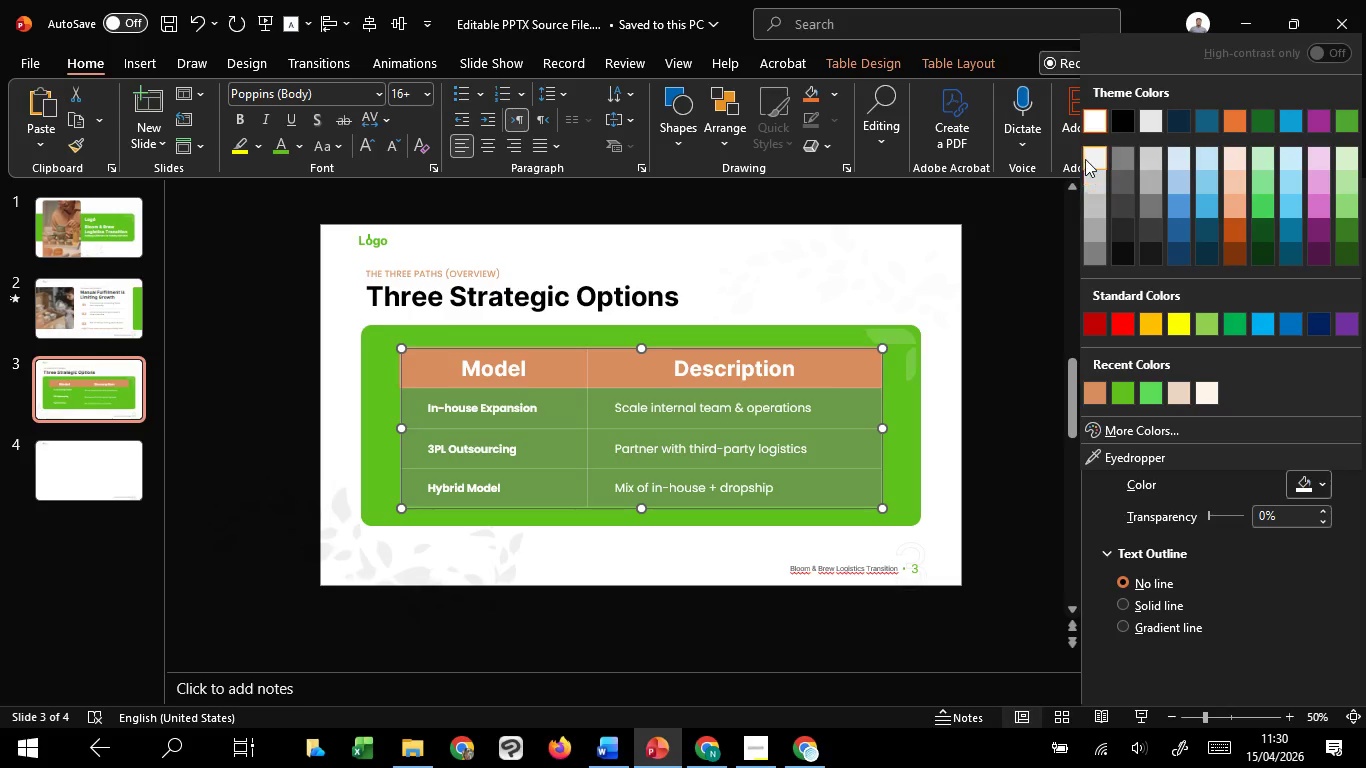 
left_click([1085, 159])
 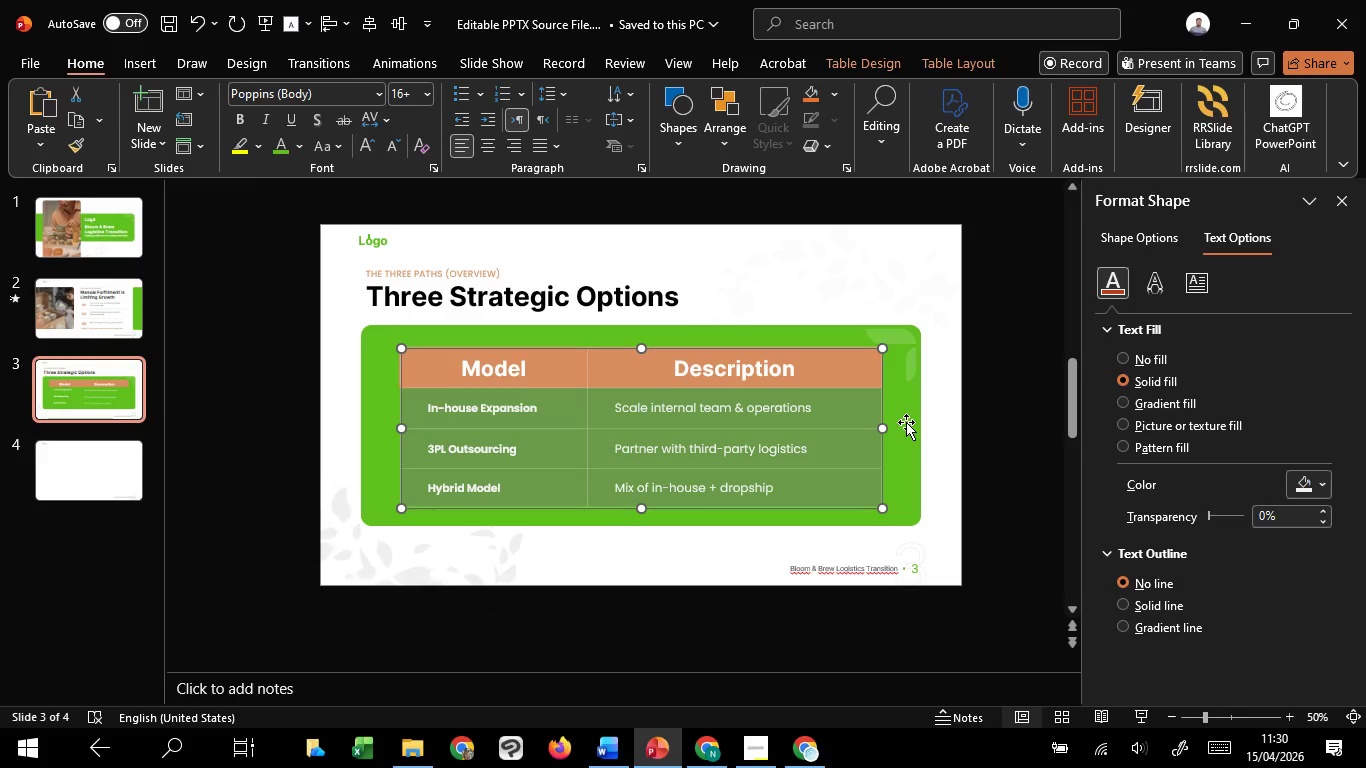 
left_click([906, 422])
 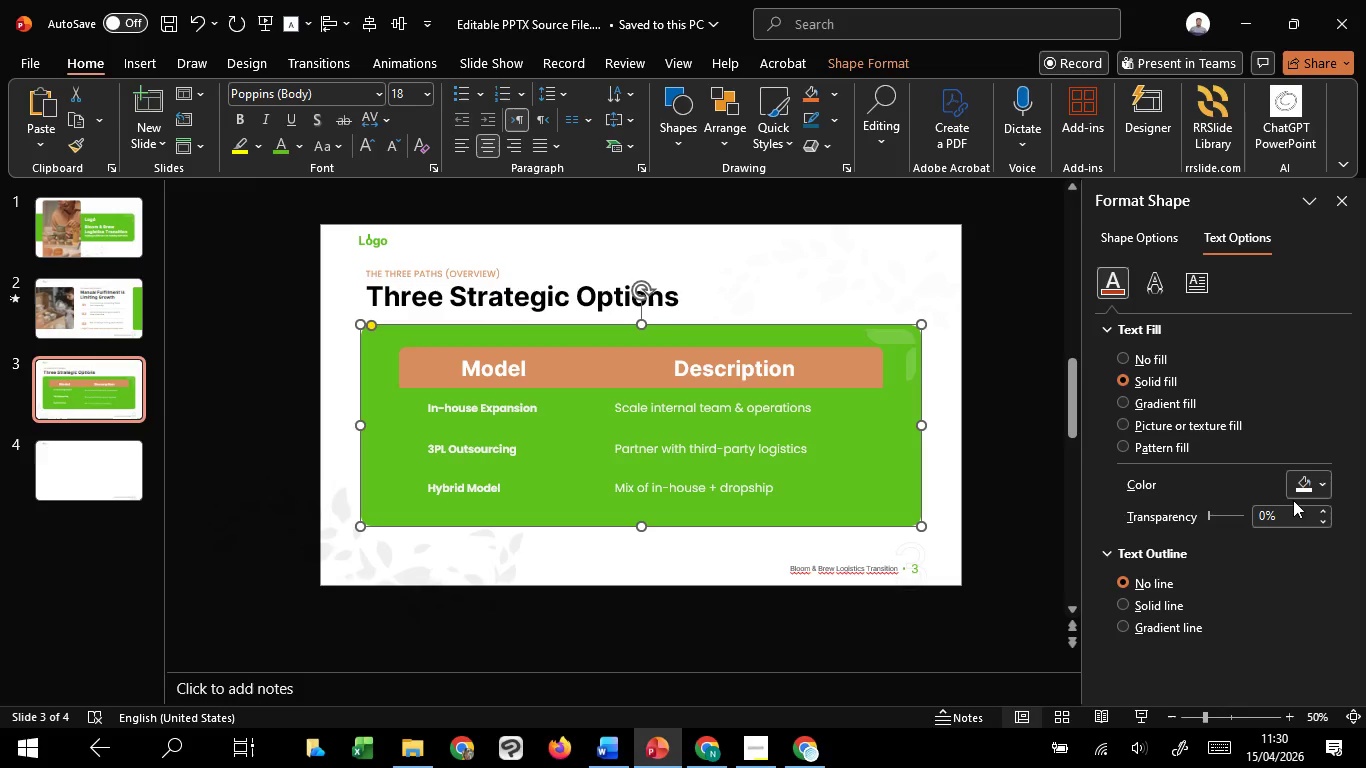 
left_click([1298, 496])
 